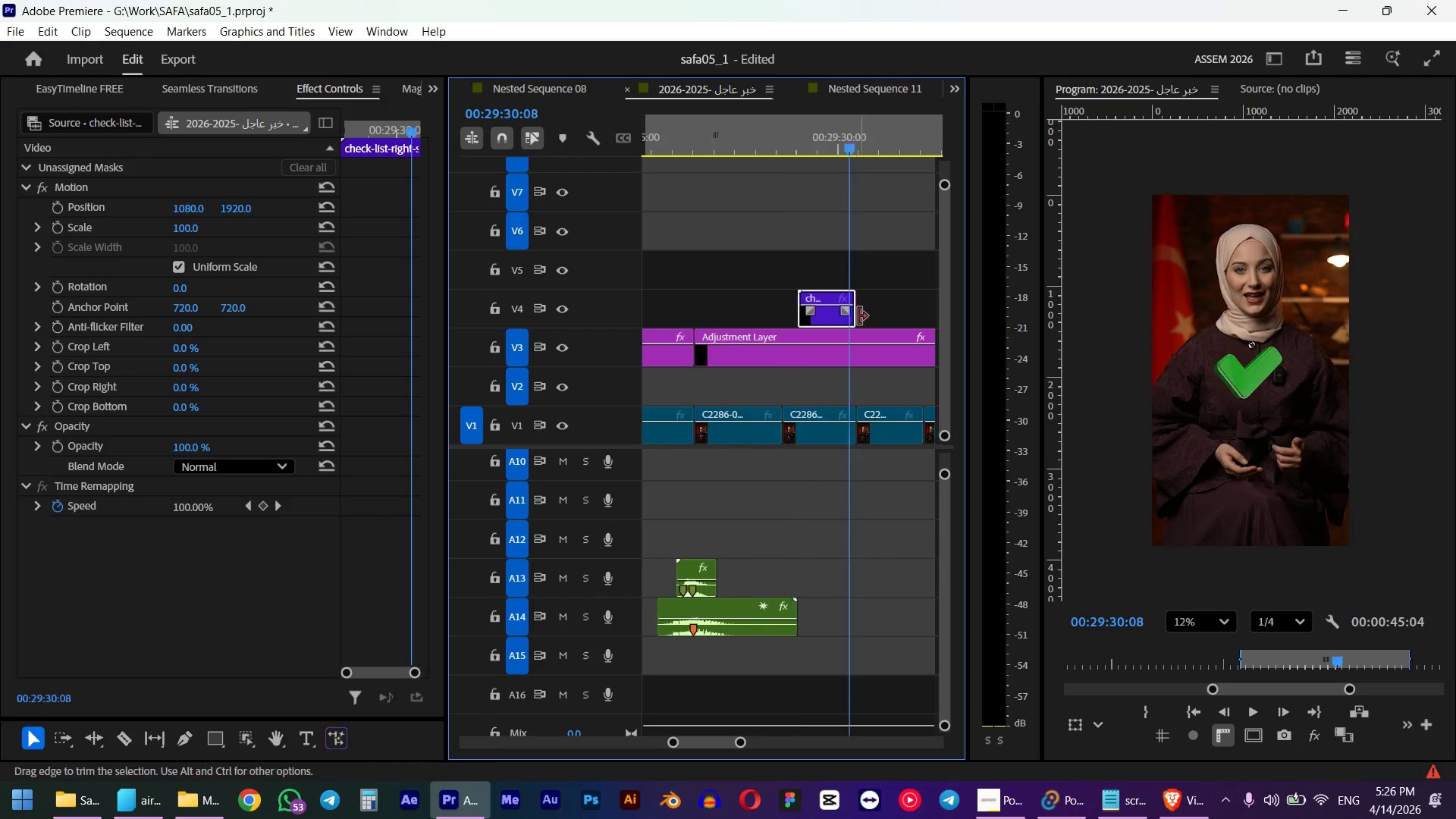 
left_click_drag(start_coordinate=[855, 316], to_coordinate=[839, 318])
 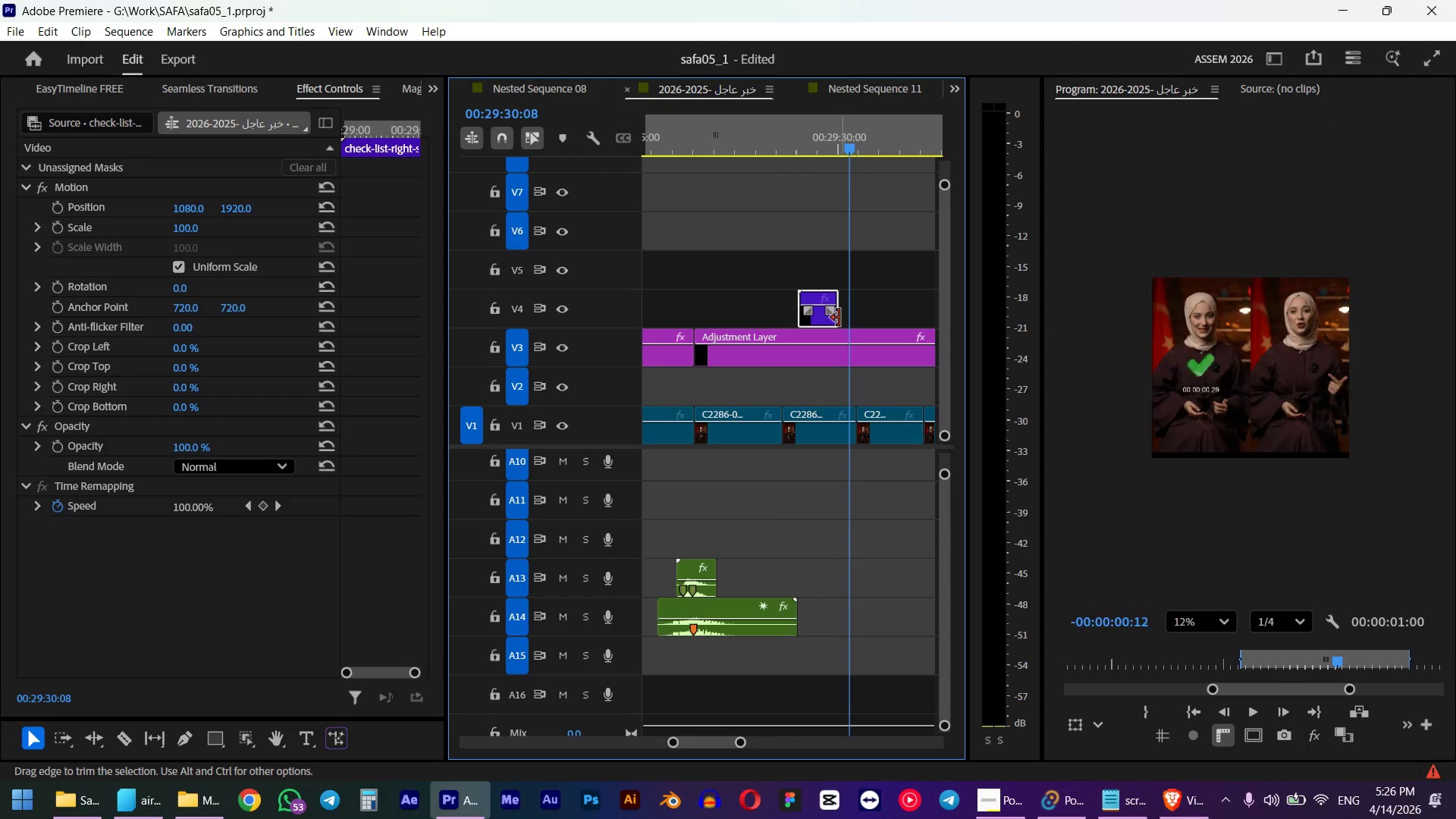 
hold_key(key=AltLeft, duration=2.16)
left_click_drag(start_coordinate=[819, 315], to_coordinate=[849, 281])
 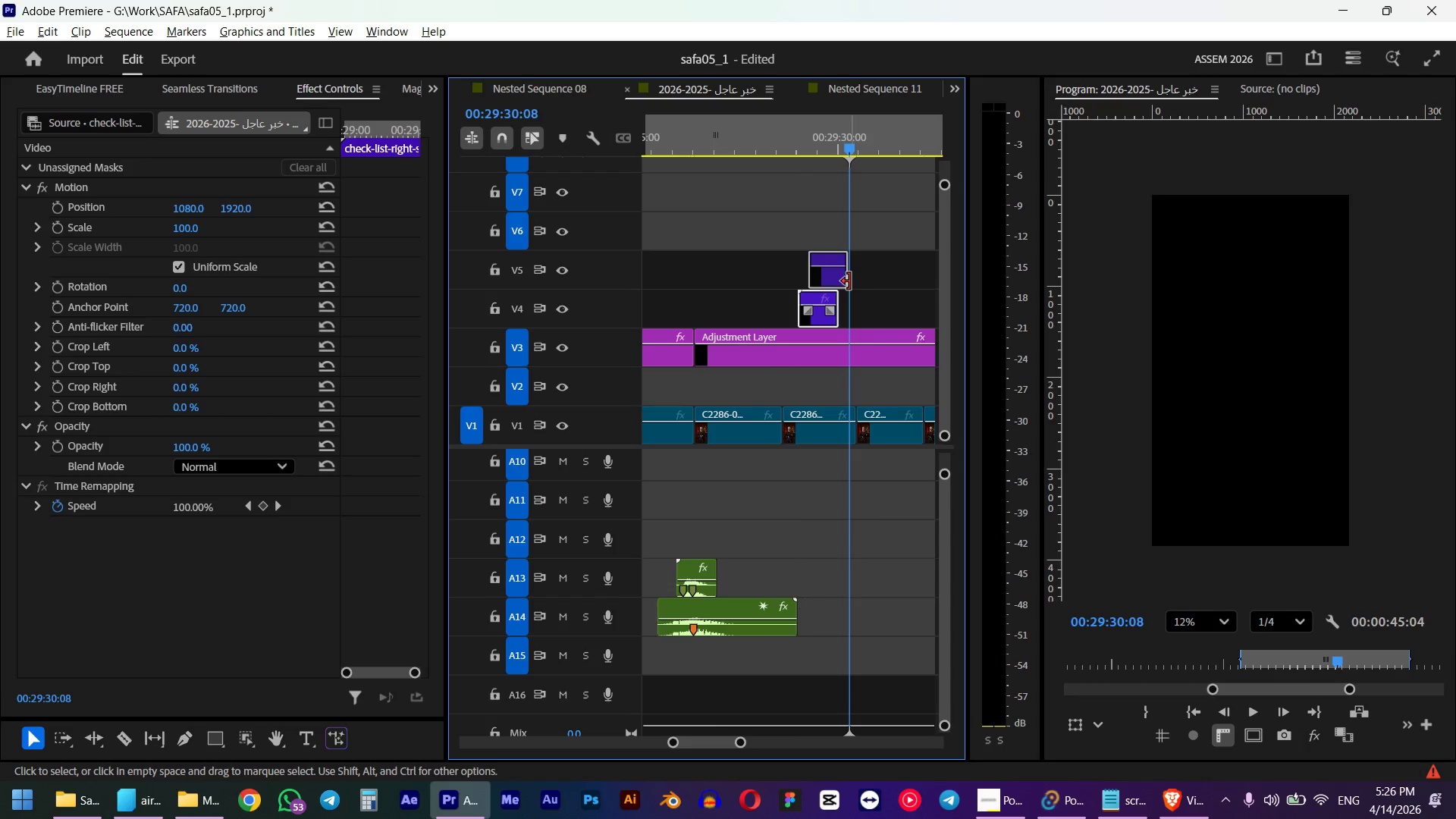 
left_click_drag(start_coordinate=[831, 283], to_coordinate=[855, 276])
 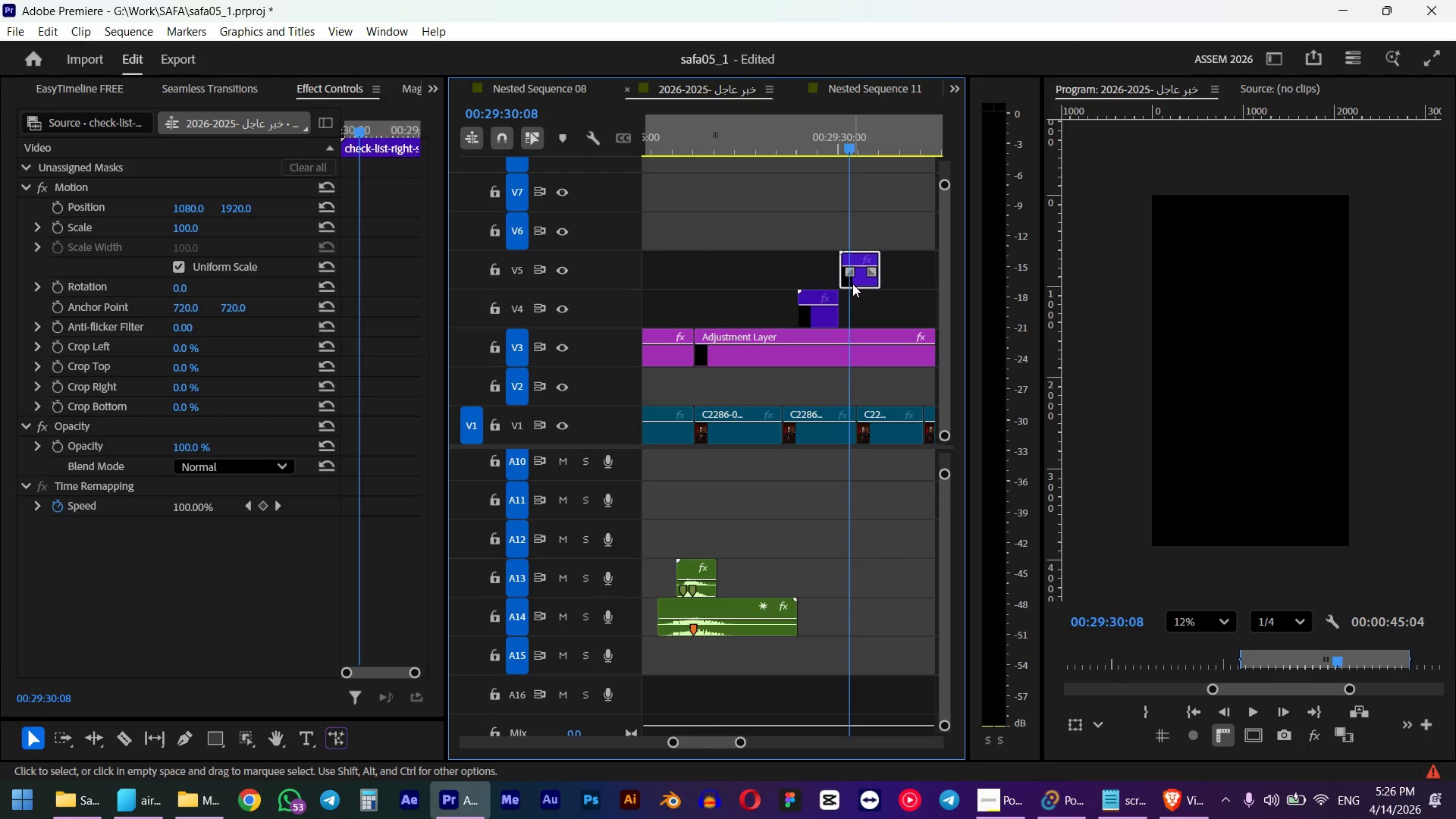 
left_click([852, 282])
 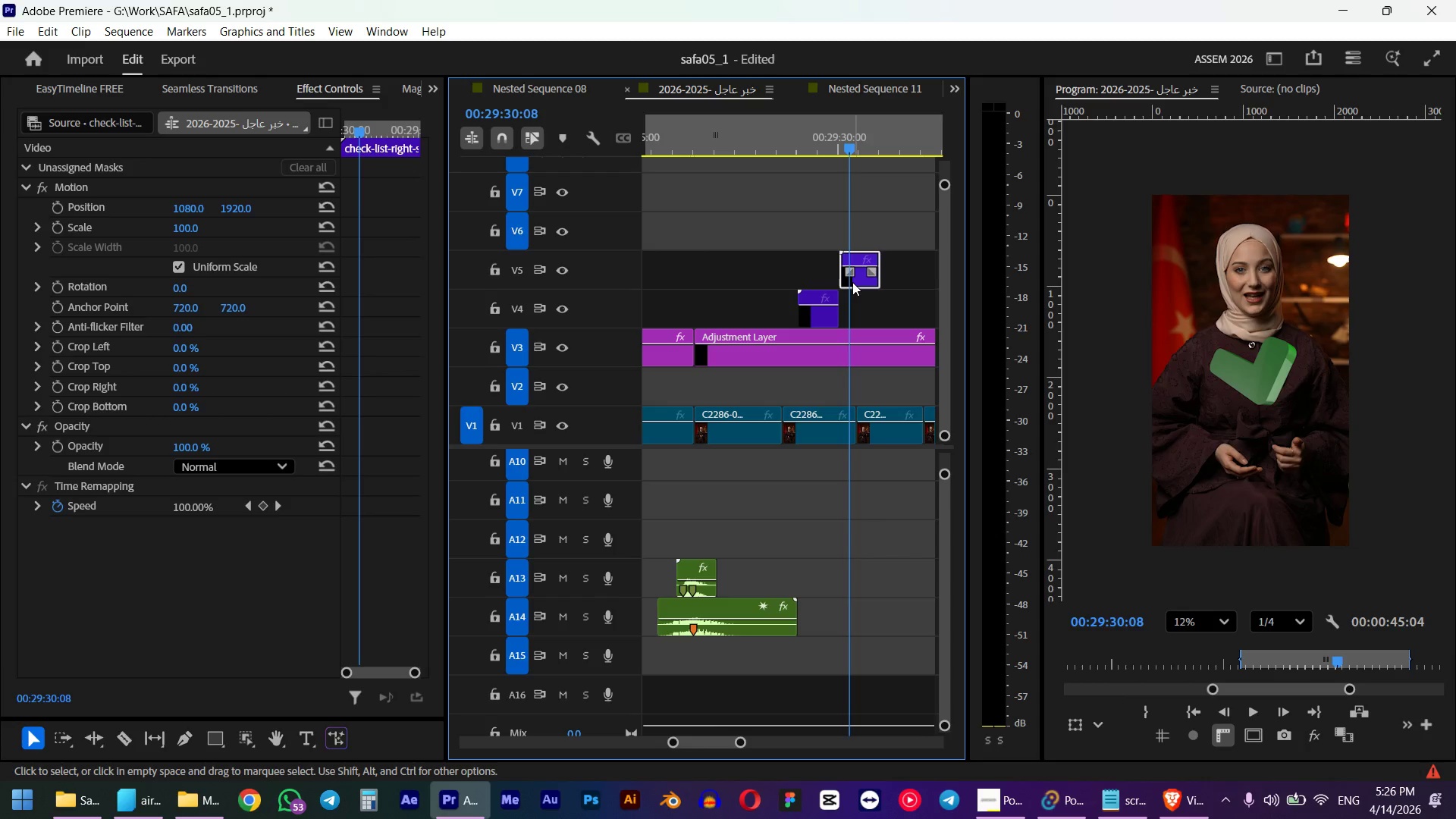 
key(Shift+S)
 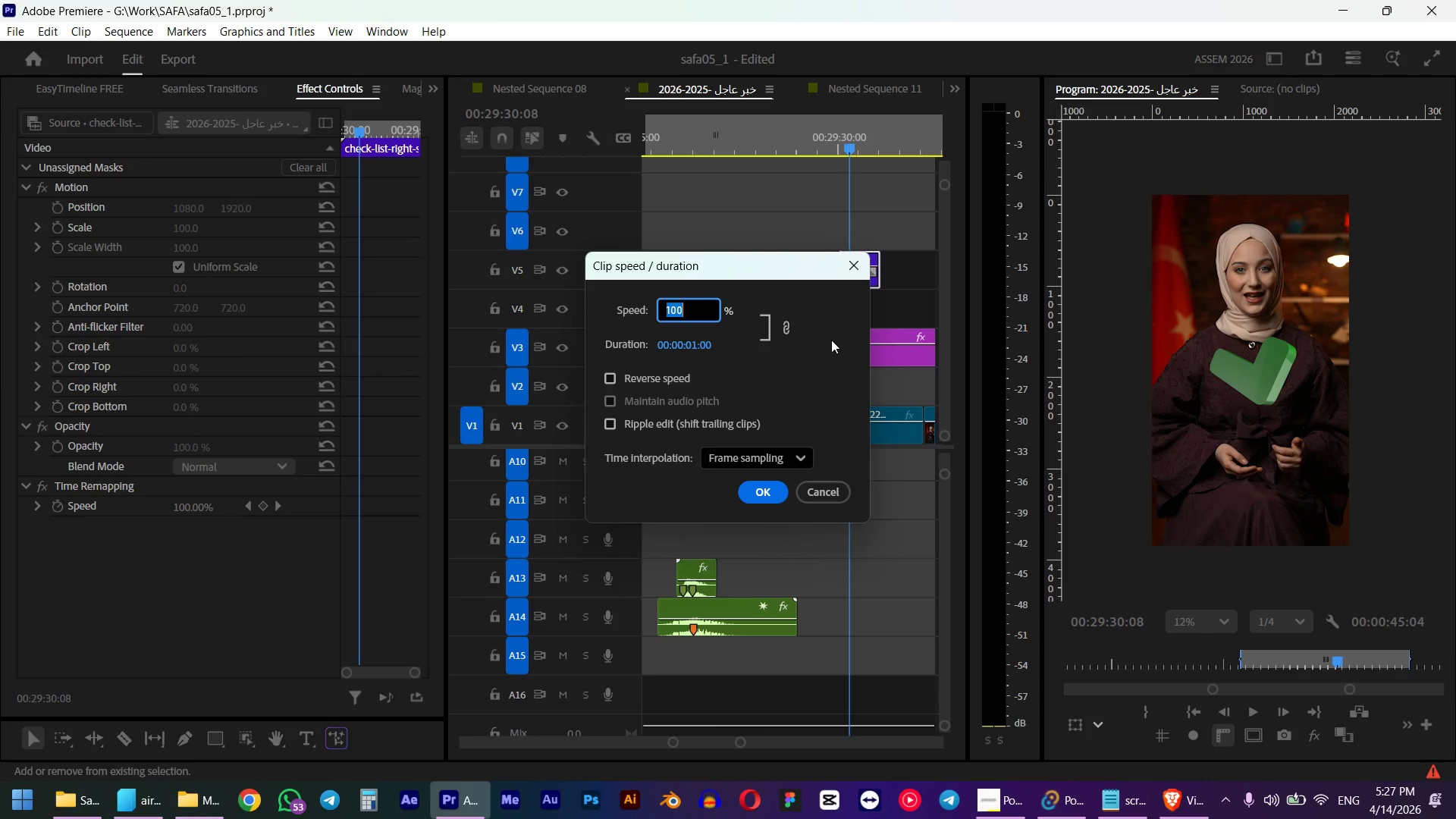 
left_click([671, 374])
 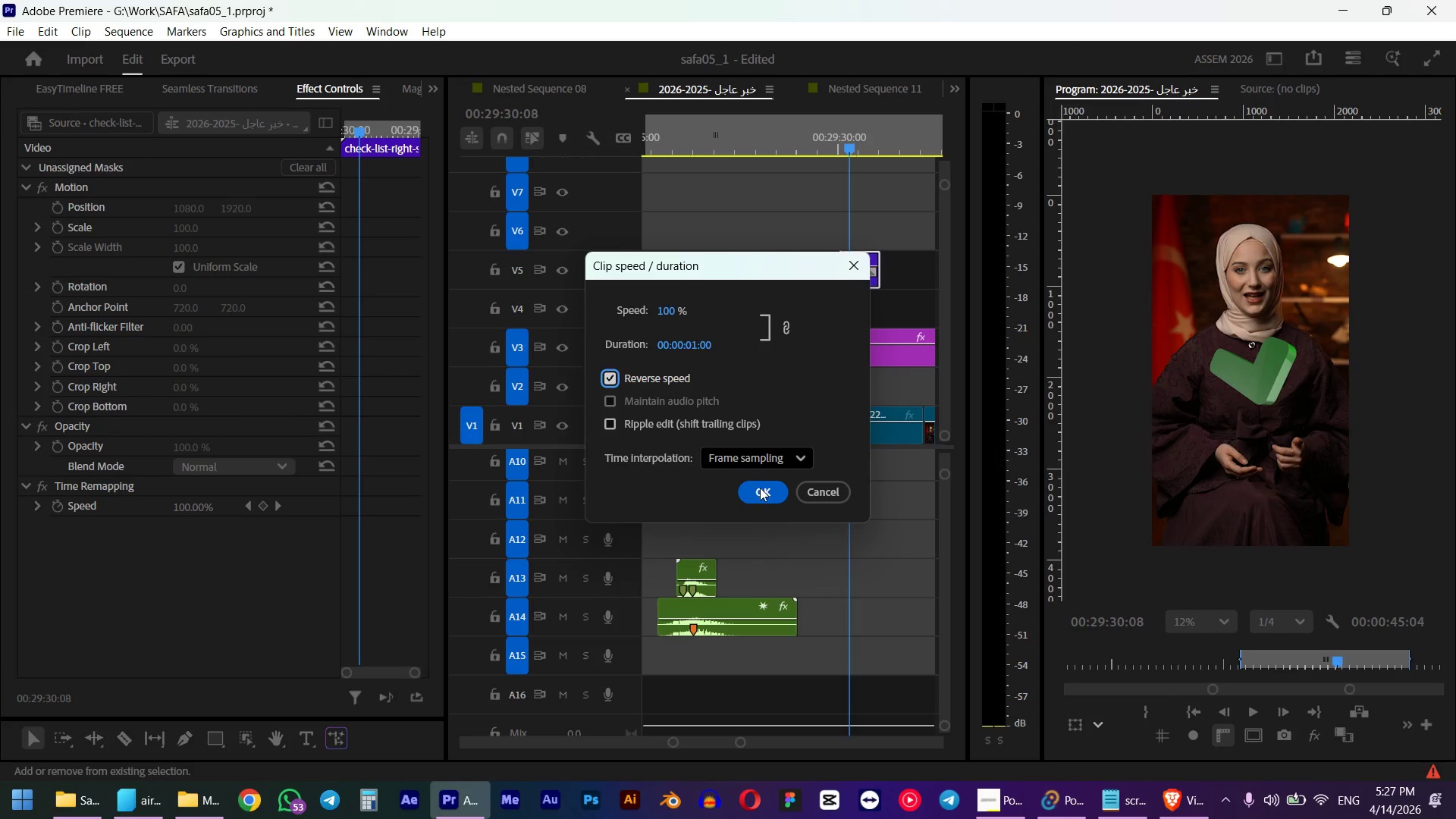 
left_click([760, 489])
 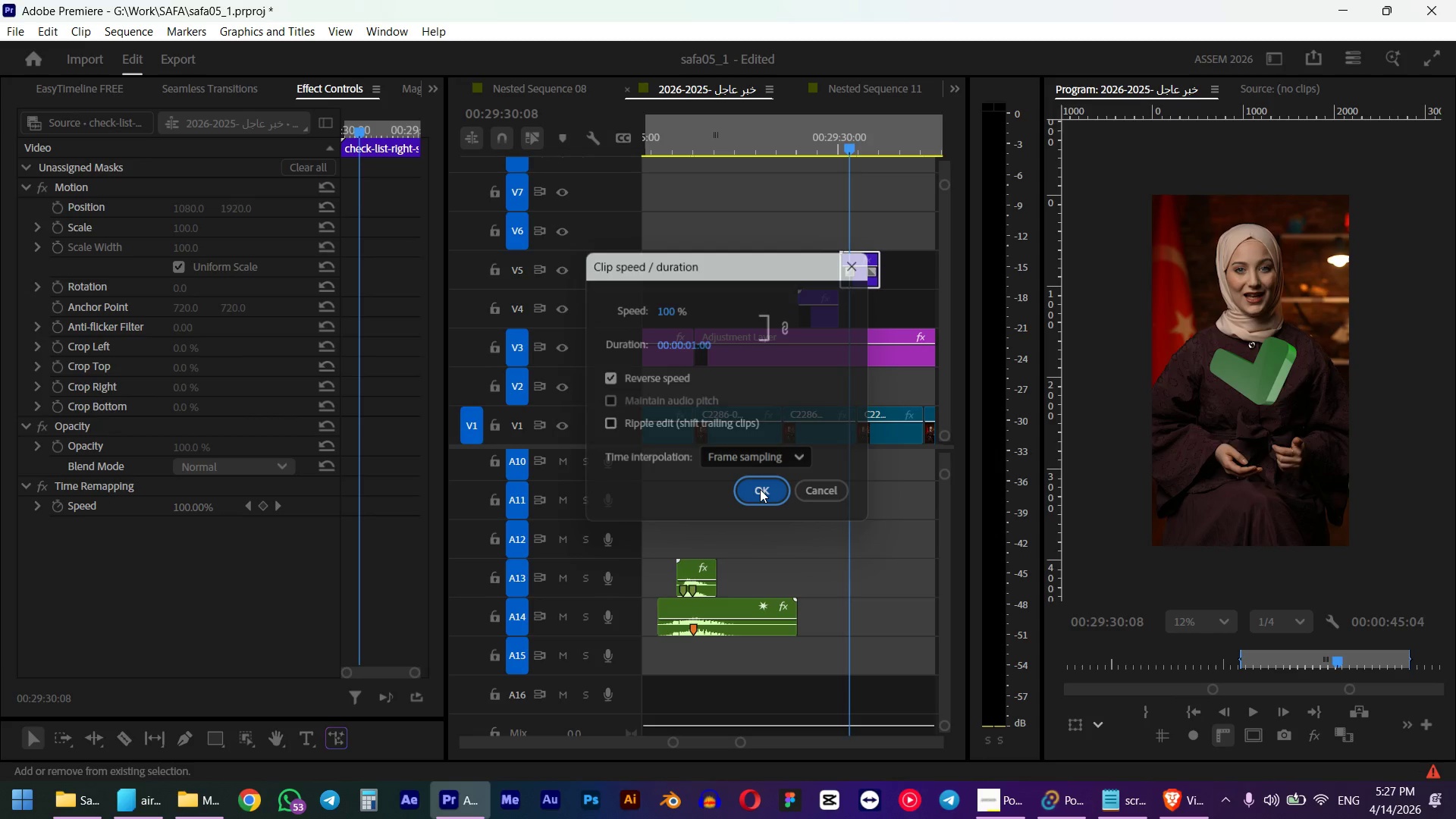 
mouse_move([841, 264])
 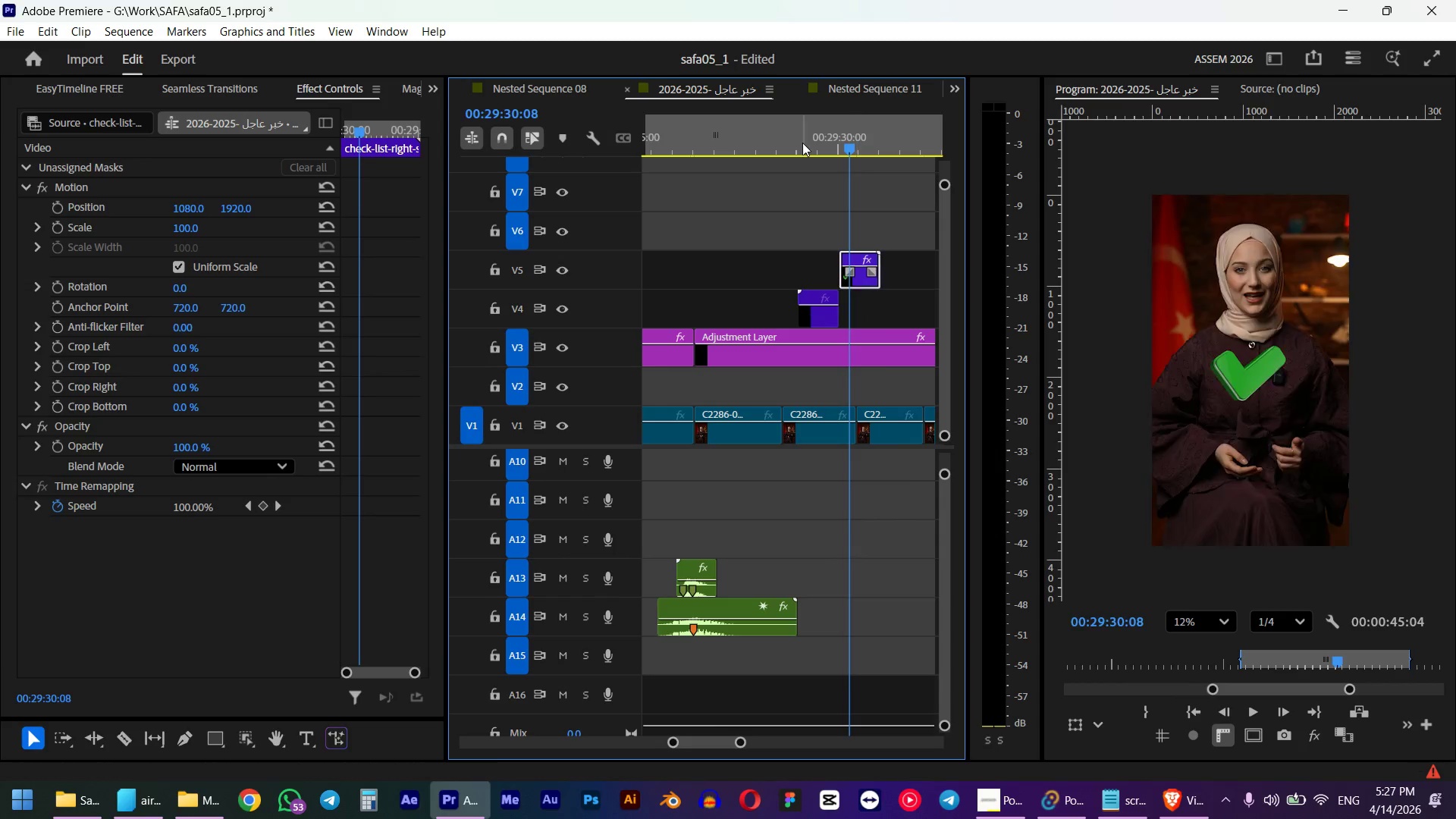 
left_click([802, 143])
 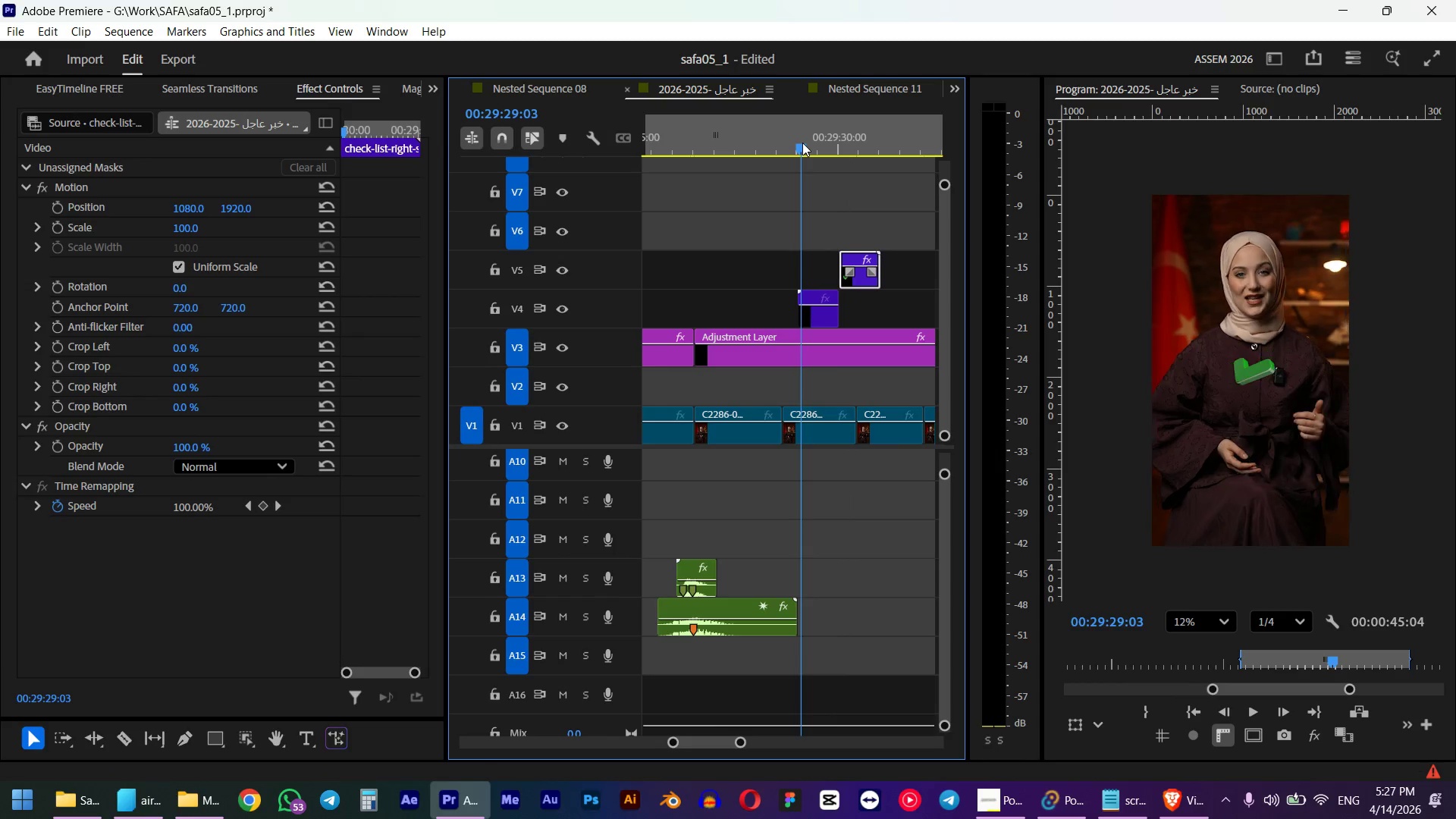 
key(Space)
 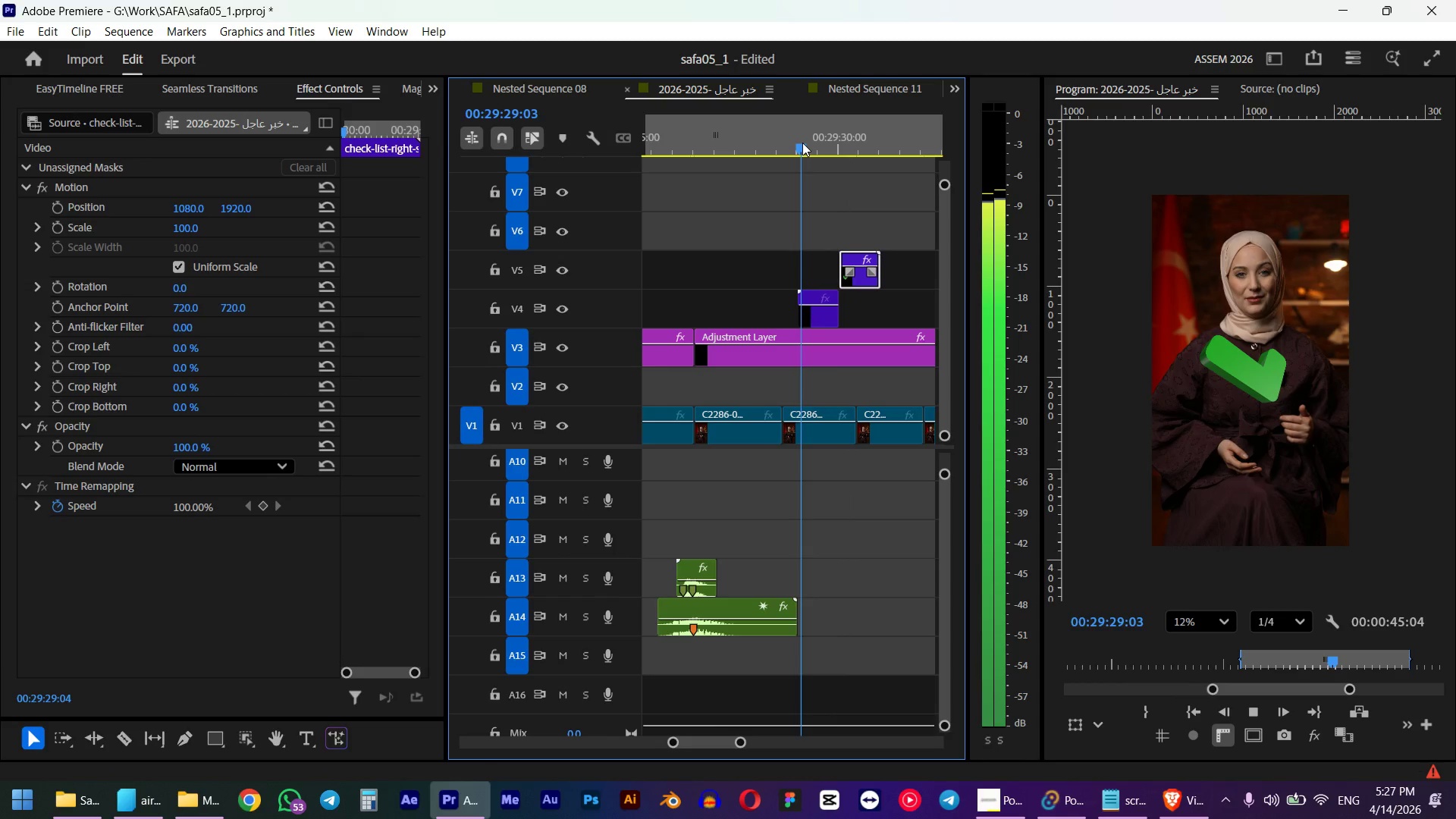 
key(Space)
 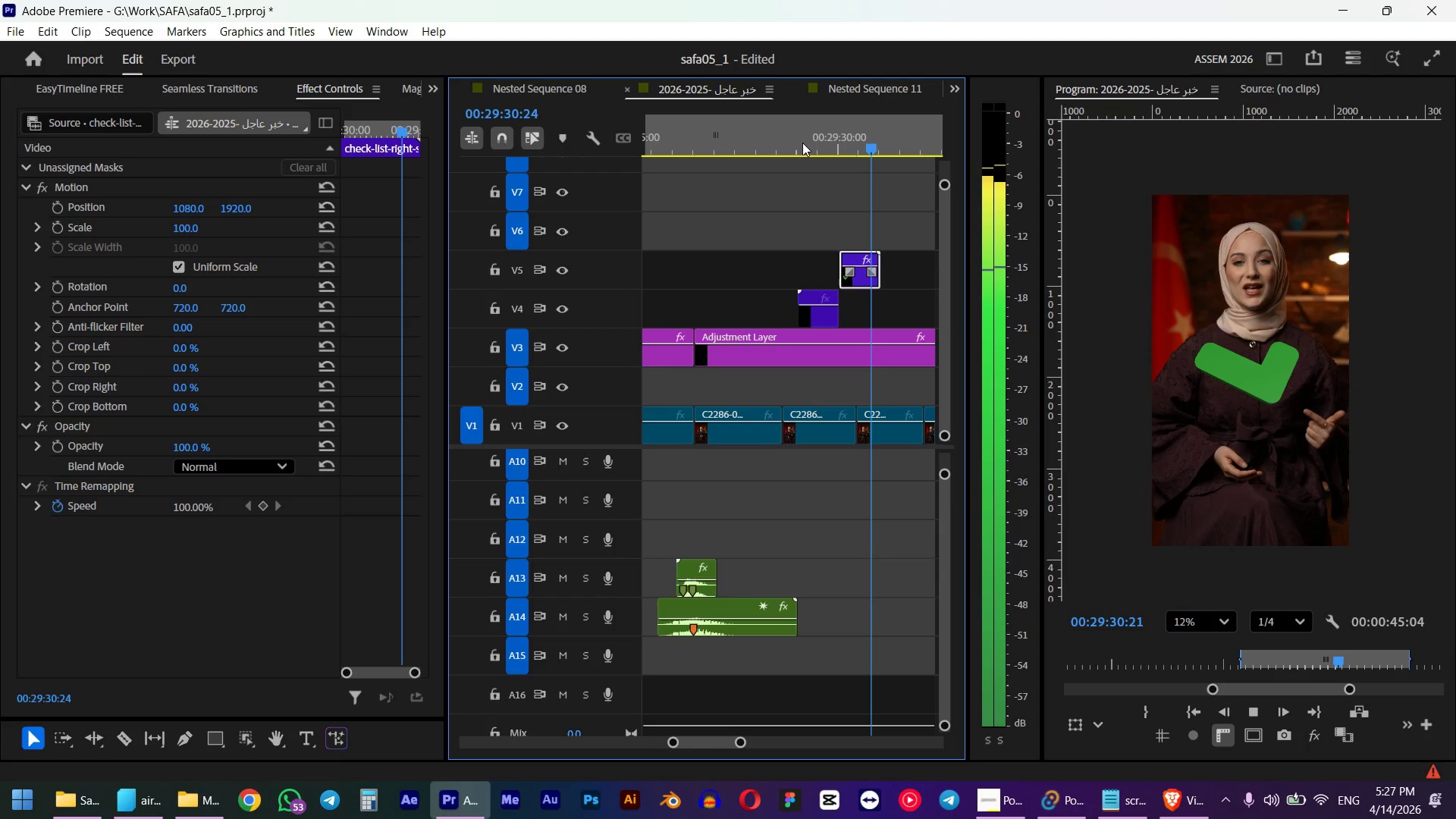 
hold_key(key=AltLeft, duration=0.47)
scroll: coordinate [839, 313], scroll_direction: up, amount: 5.0
 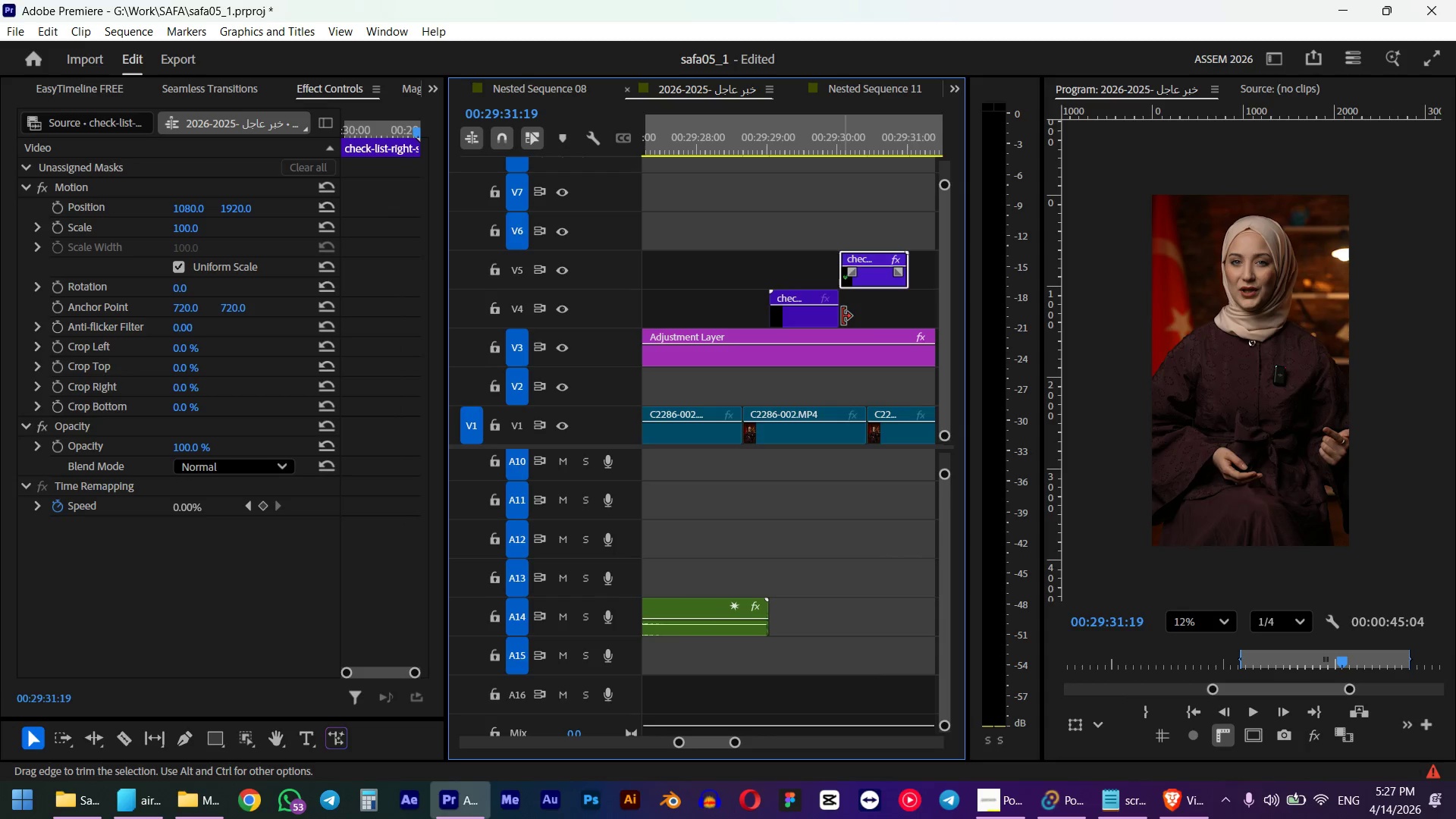 
left_click_drag(start_coordinate=[843, 316], to_coordinate=[827, 316])
 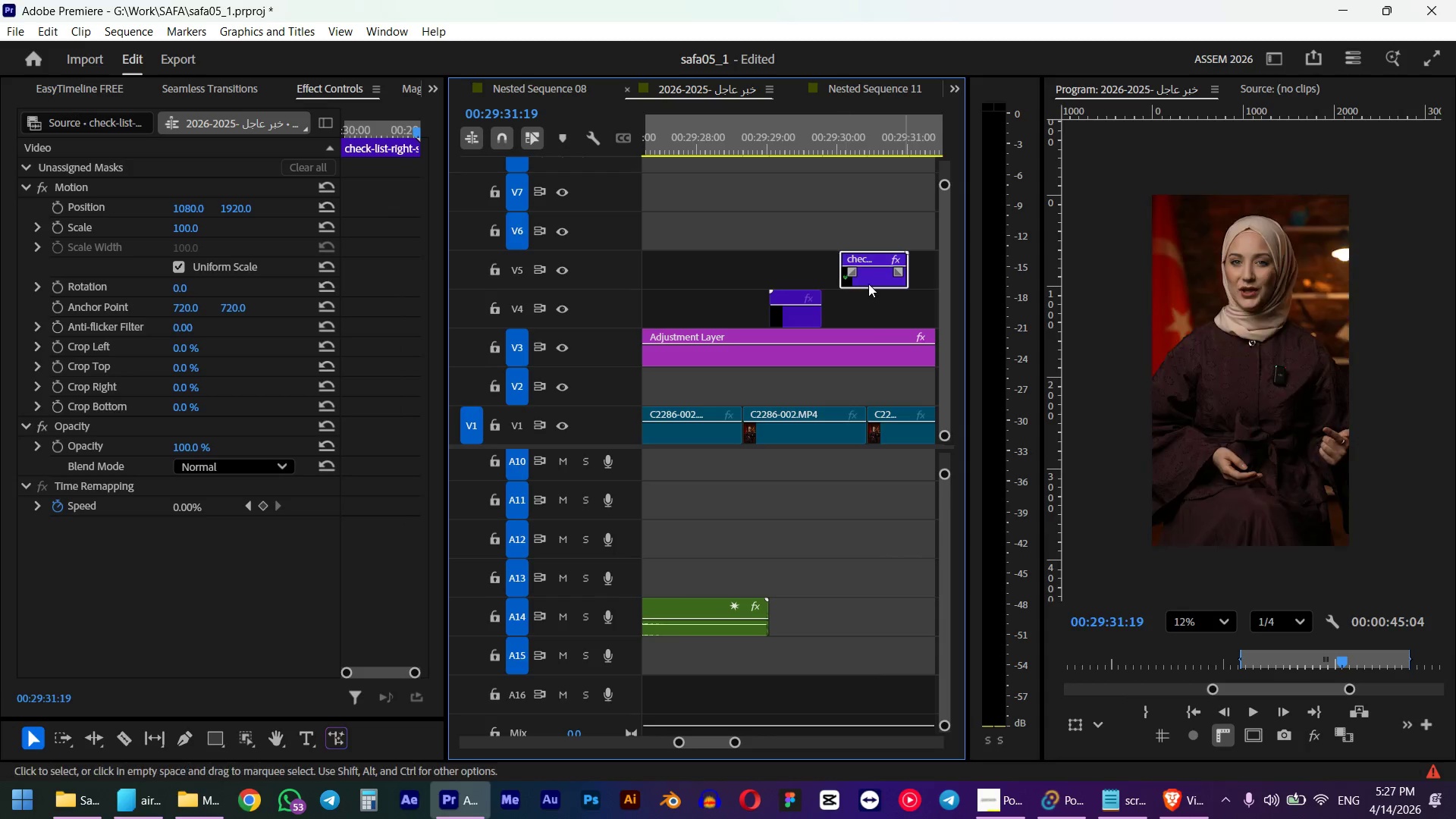 
left_click_drag(start_coordinate=[905, 275], to_coordinate=[893, 275])
 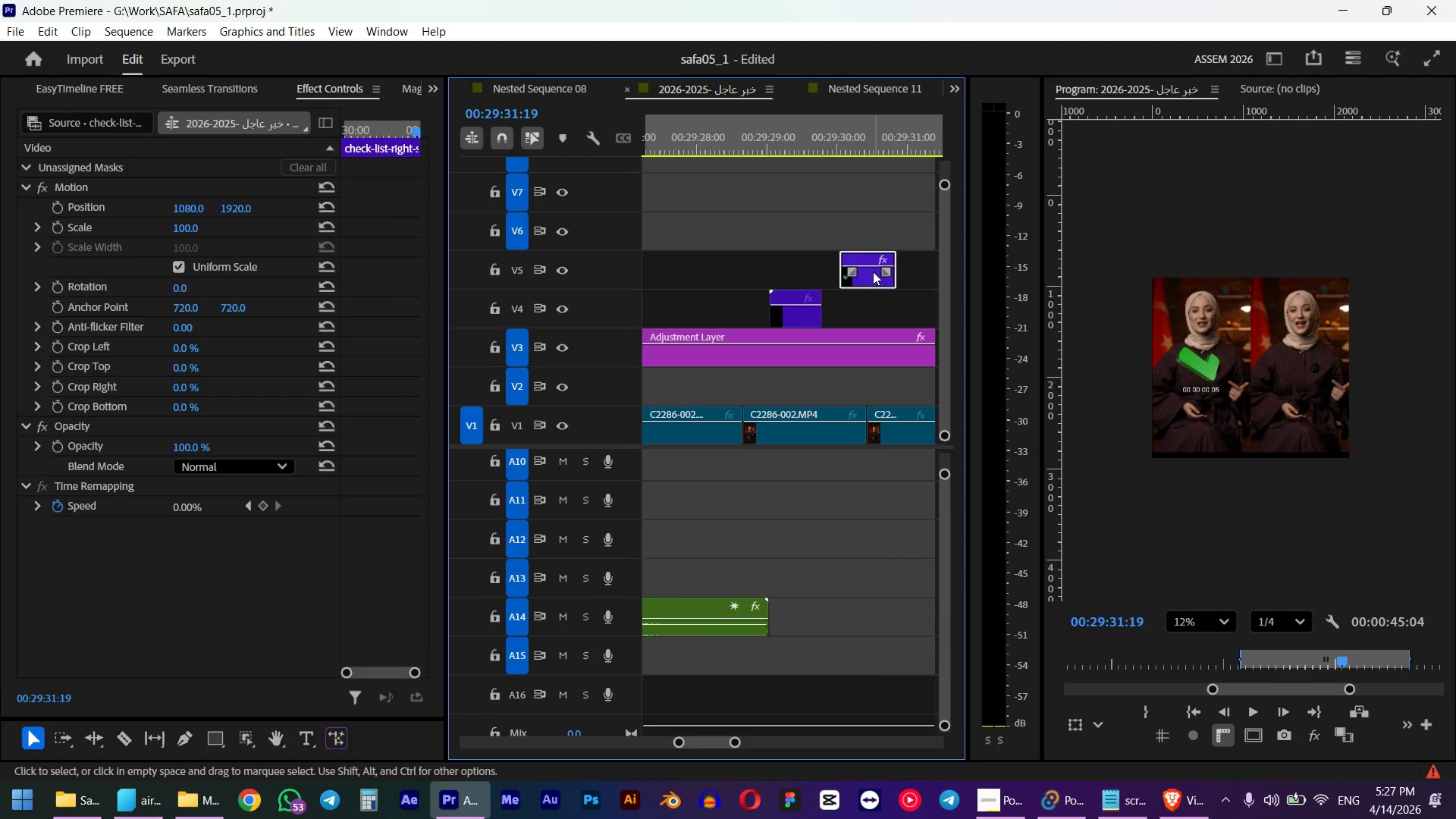 
left_click_drag(start_coordinate=[864, 273], to_coordinate=[845, 273])
 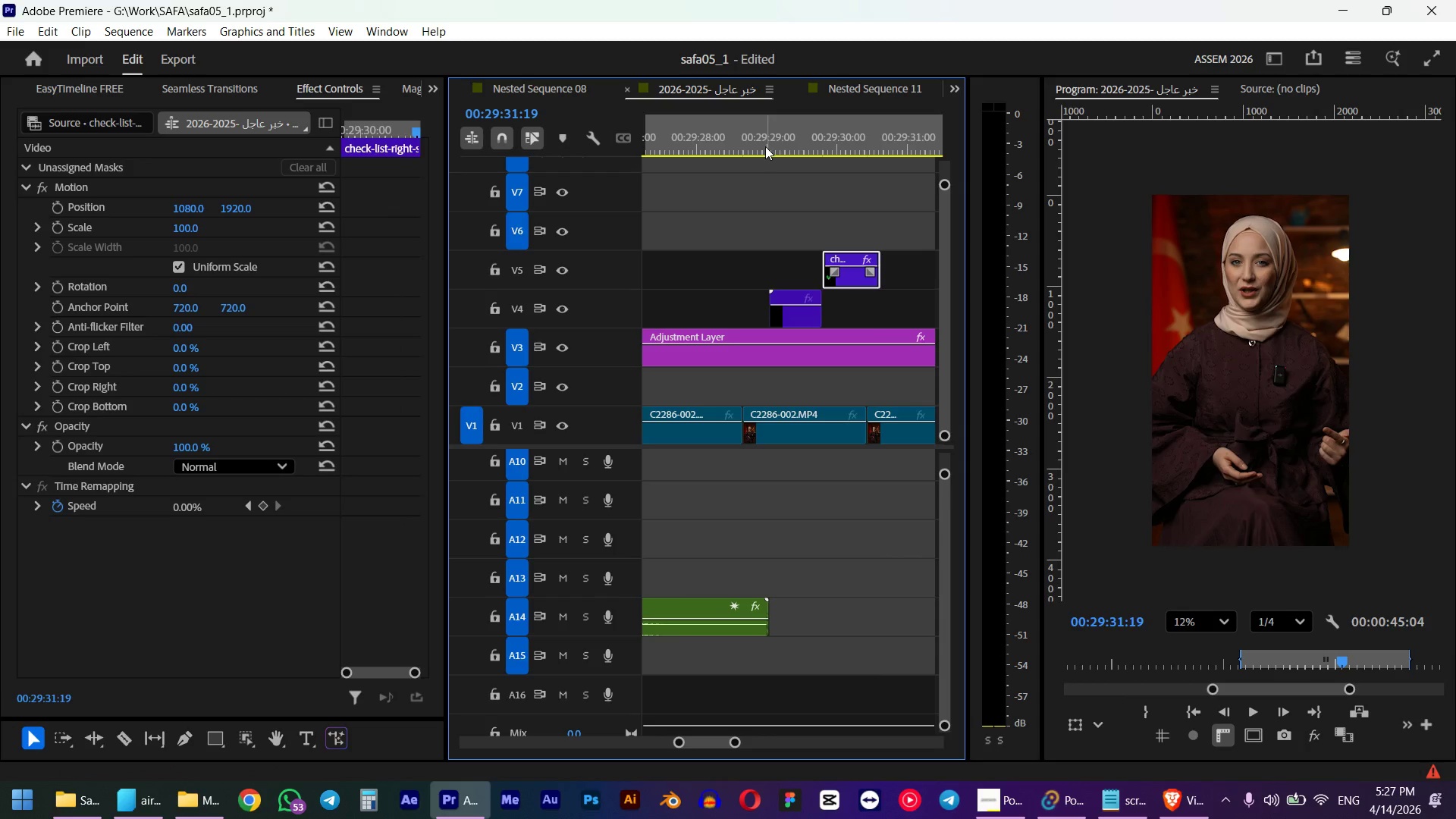 
left_click([765, 138])
 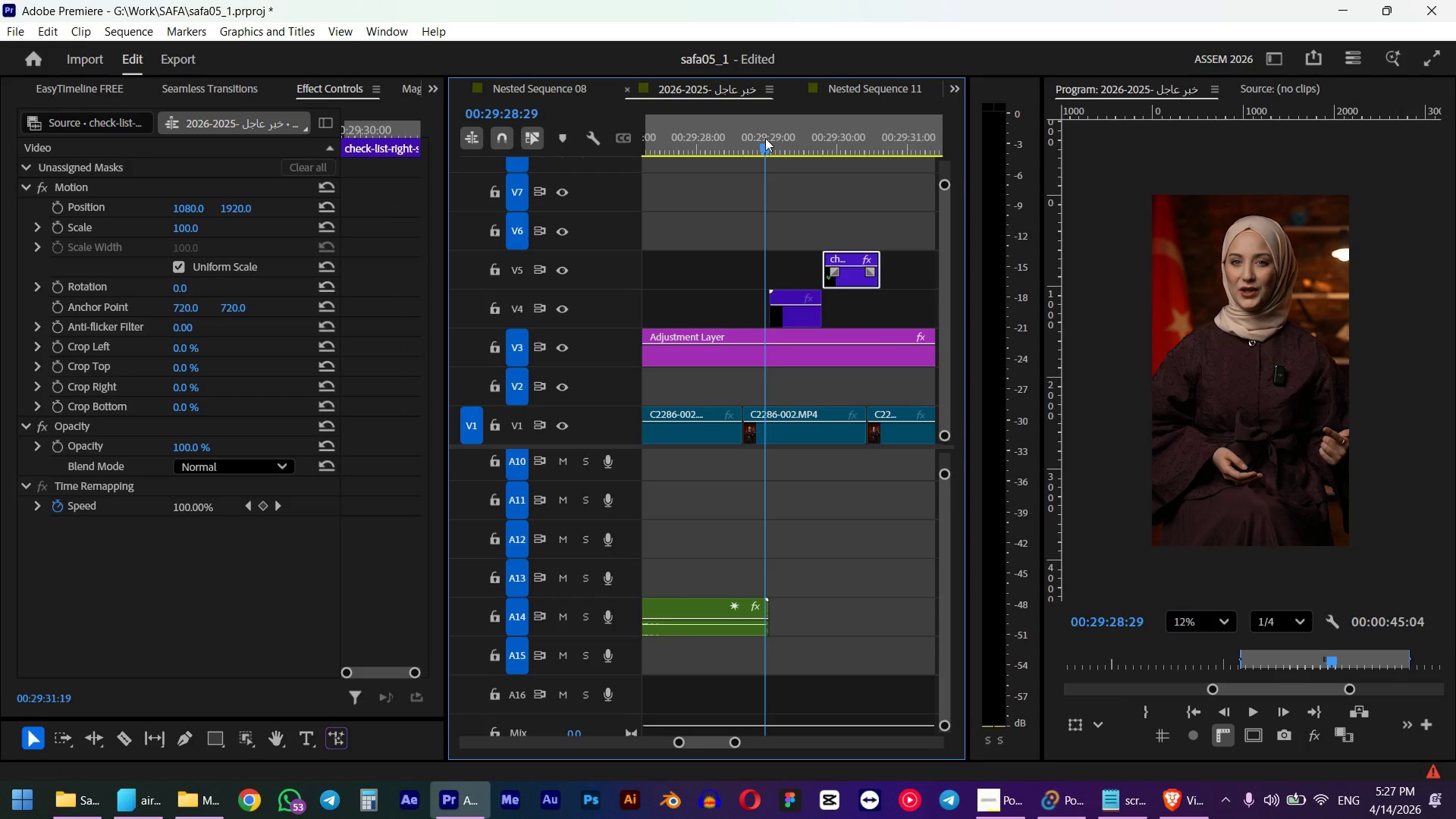 
key(Space)
 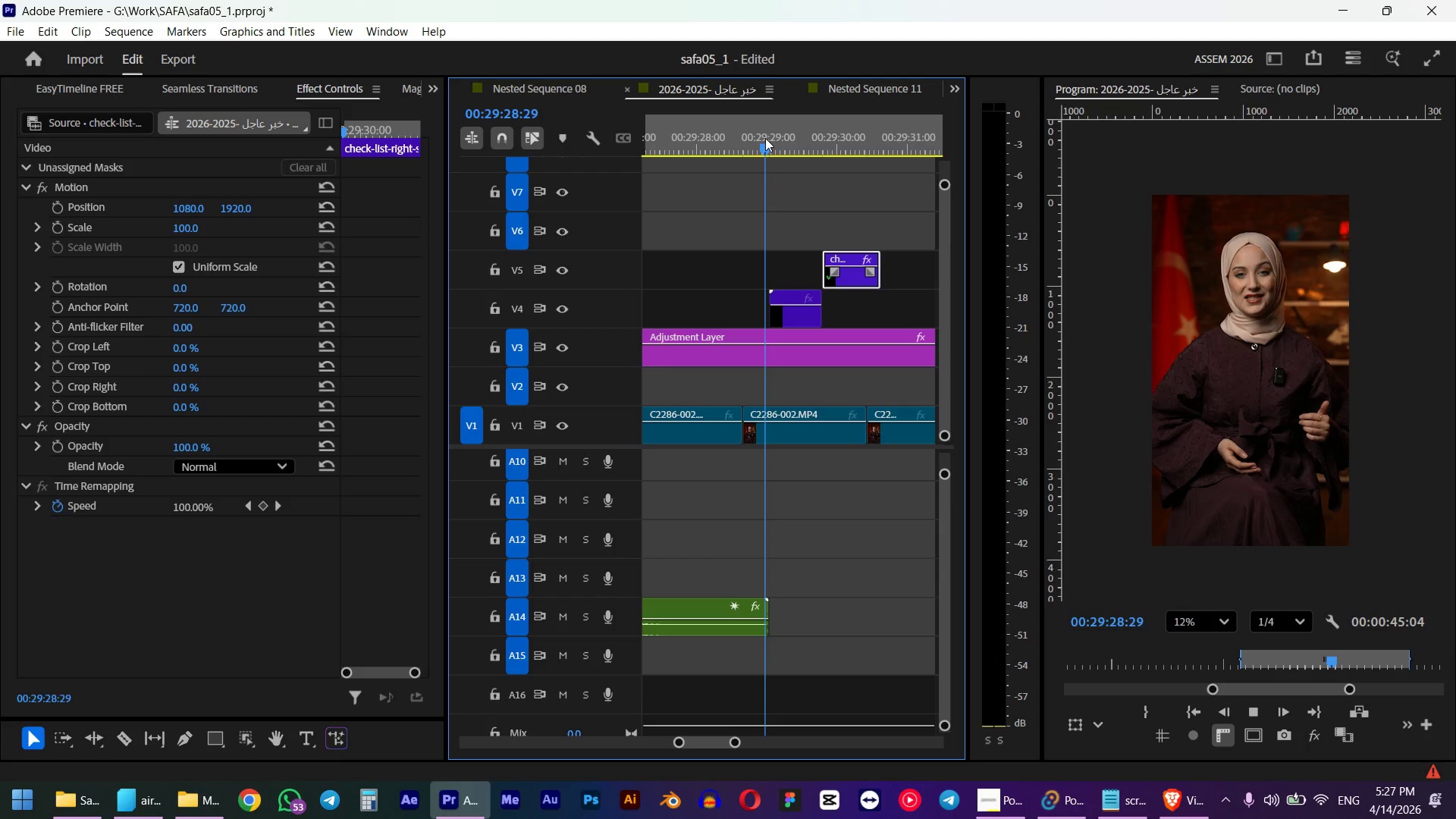 
key(Space)
 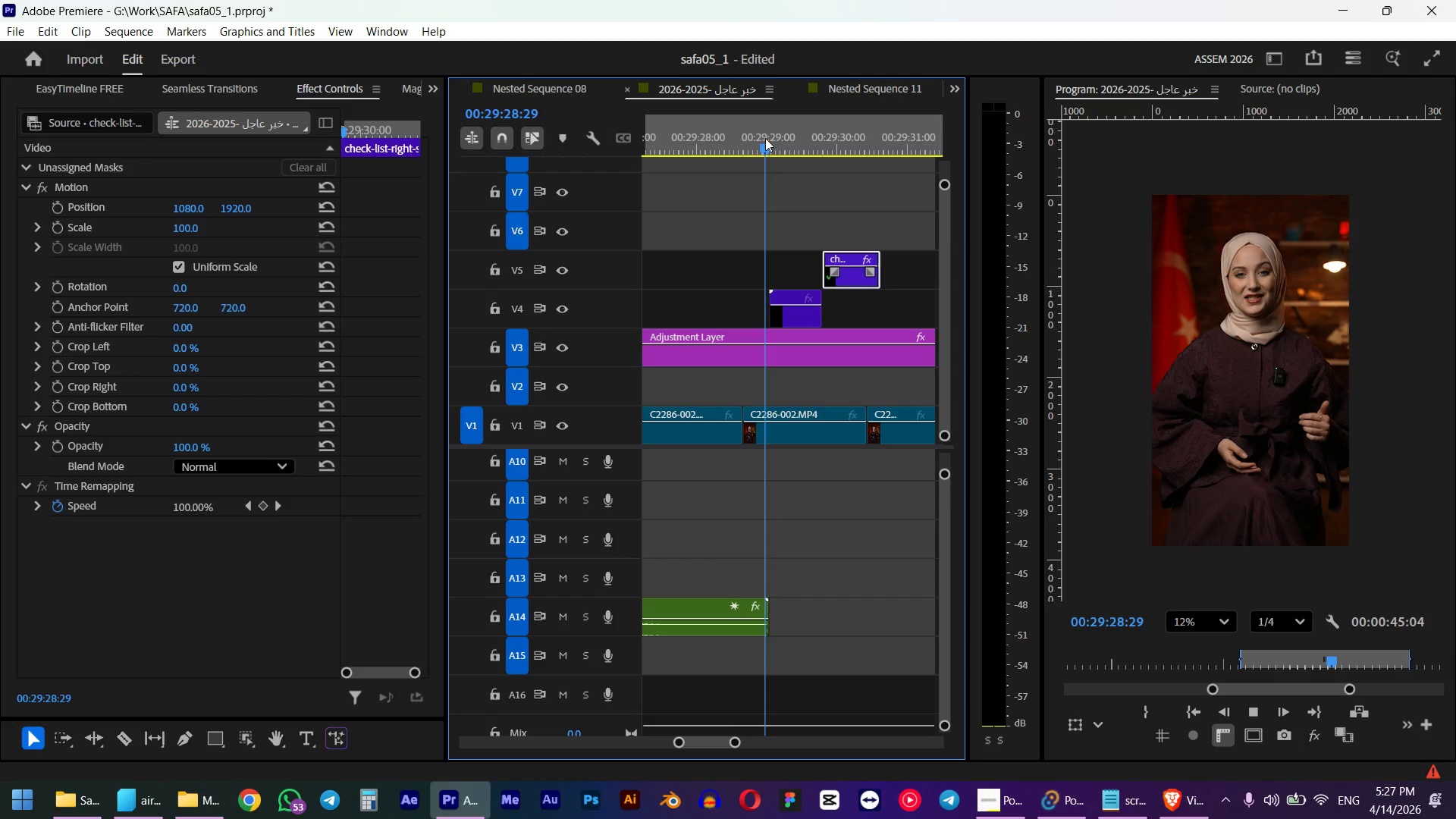 
hold_key(key=AltLeft, duration=0.38)
 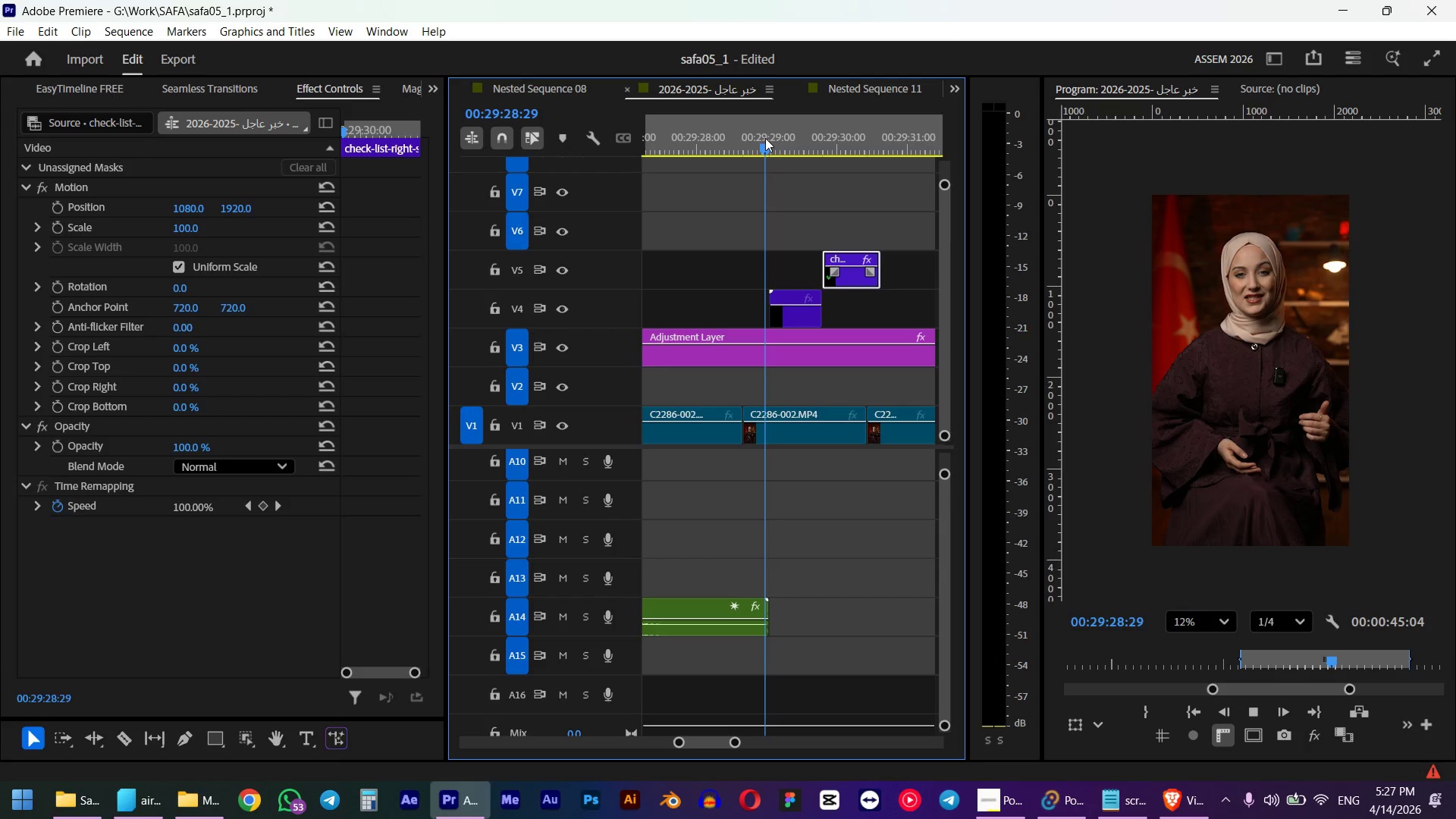 
hold_key(key=ShiftLeft, duration=0.59)
 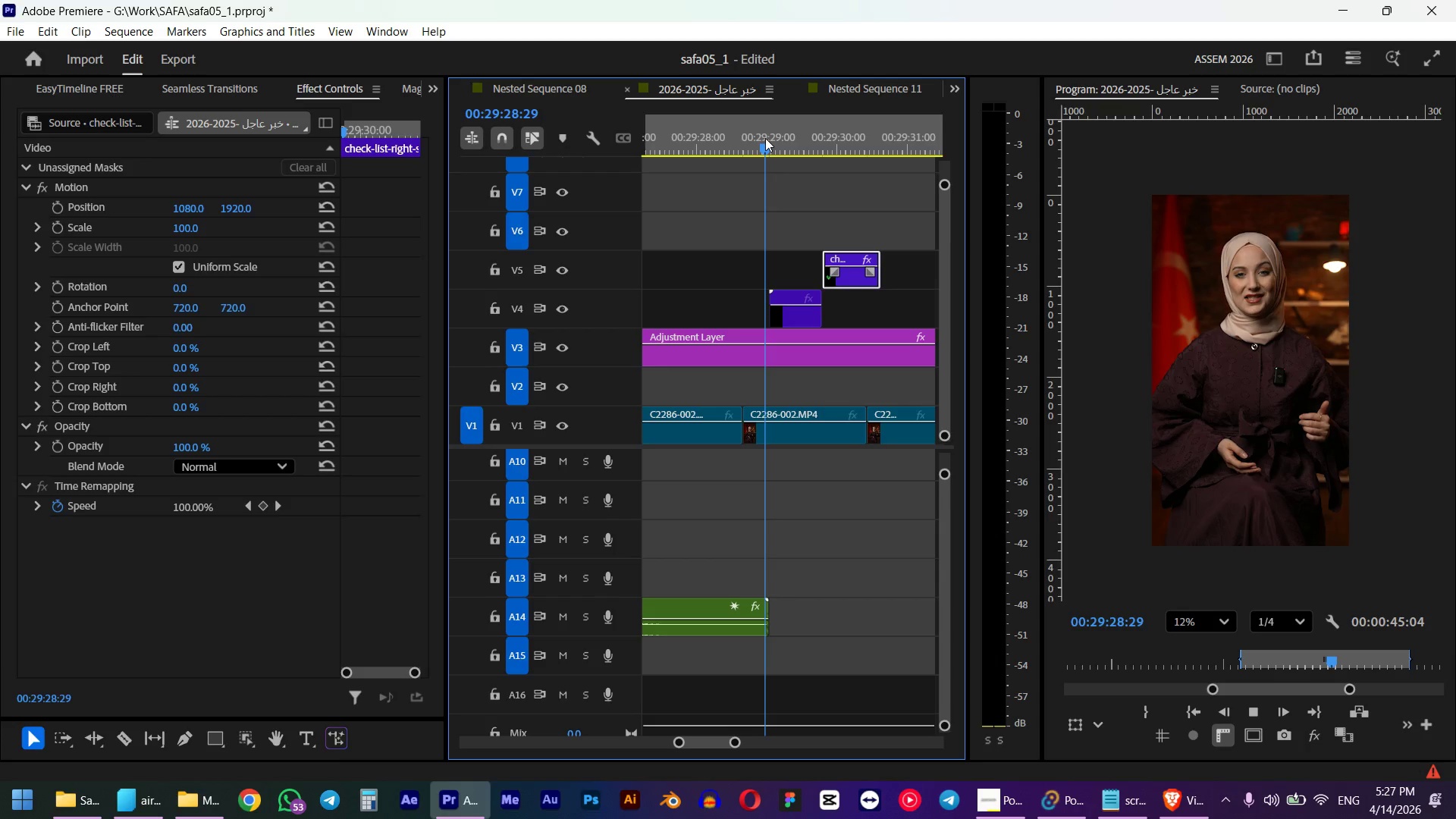 
scroll: coordinate [811, 287], scroll_direction: down, amount: 5.0
 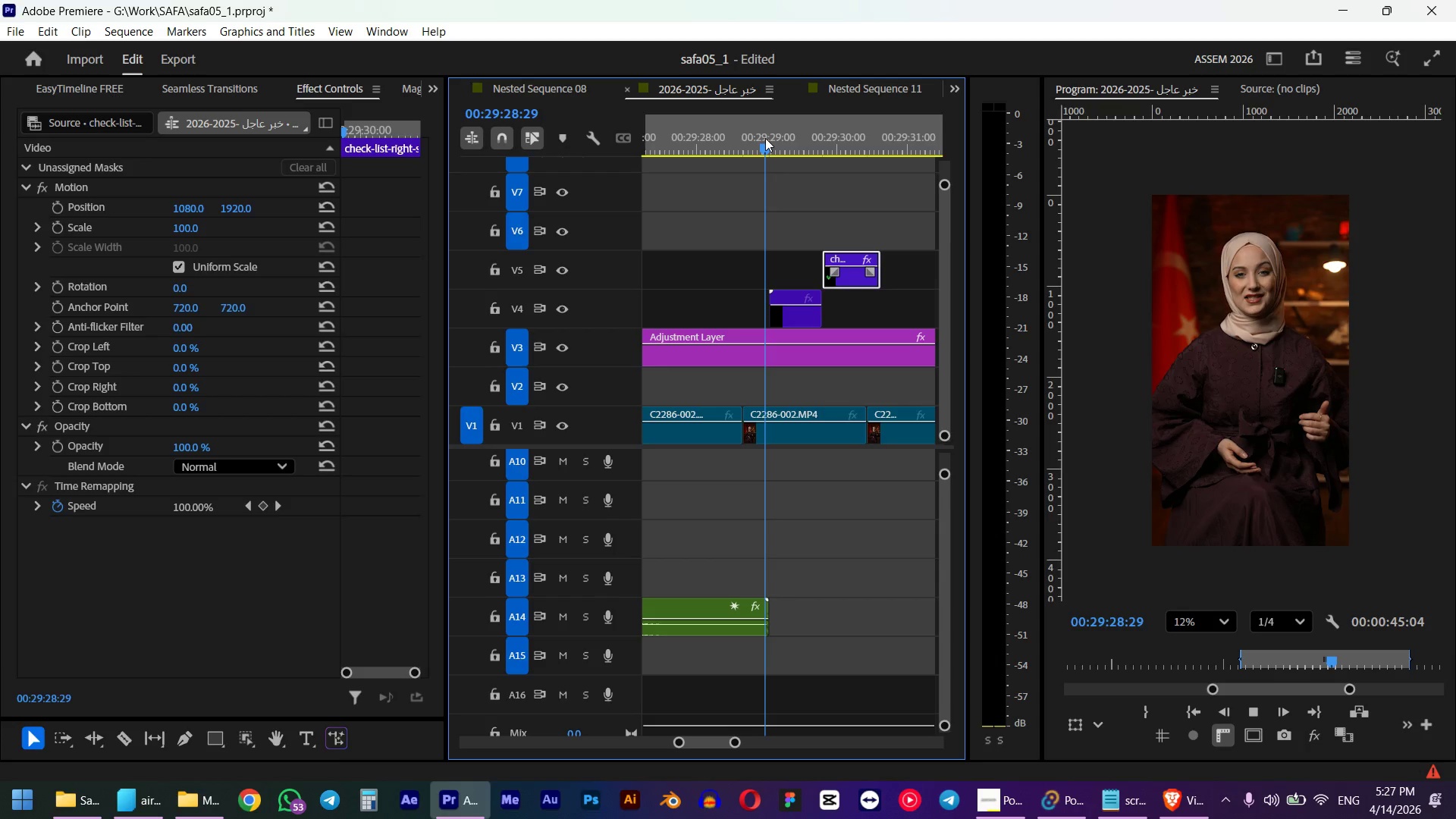 
left_click([805, 314])
 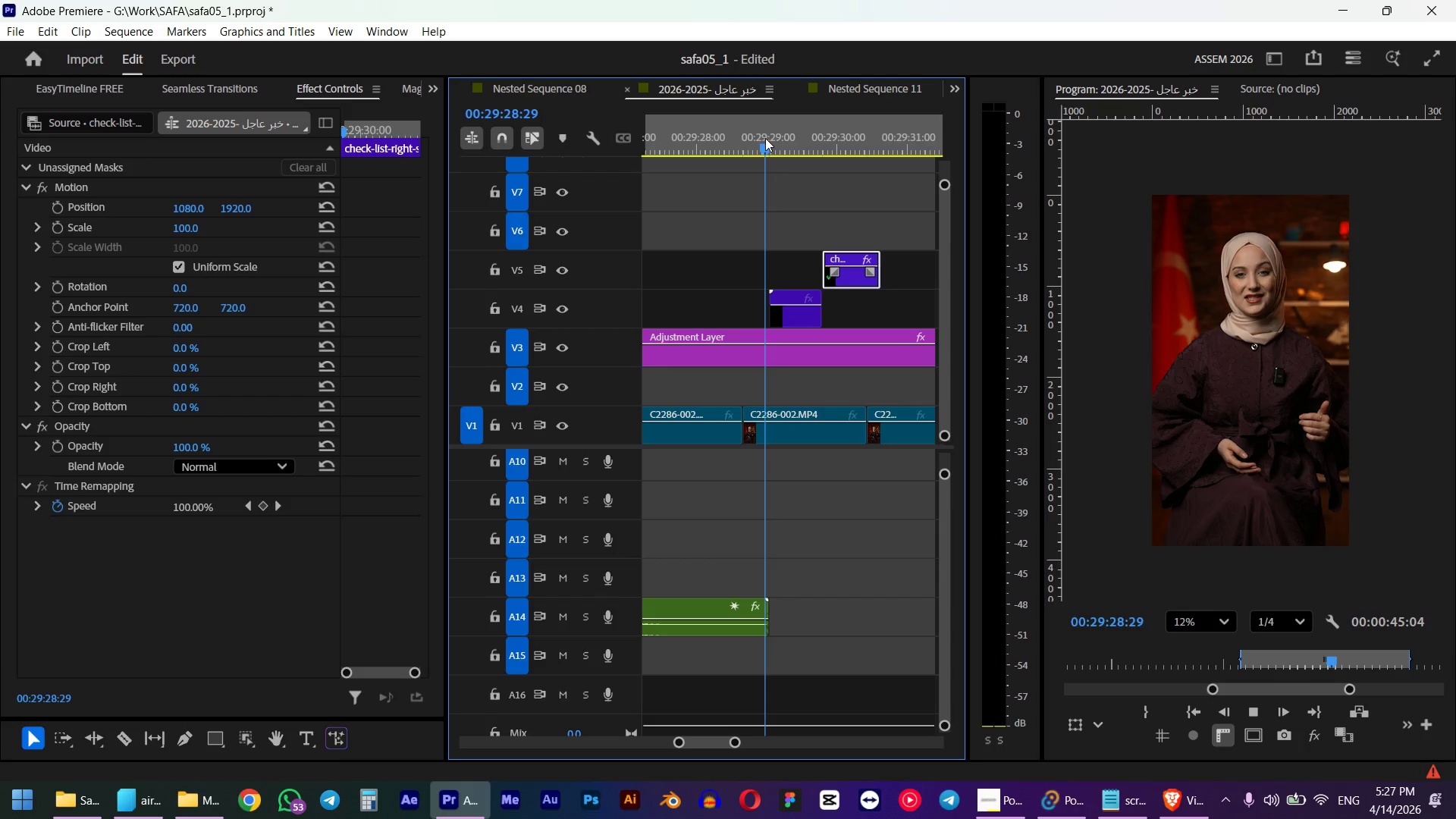 
hold_key(key=AltLeft, duration=2.48)
left_click_drag(start_coordinate=[831, 285], to_coordinate=[890, 284])
 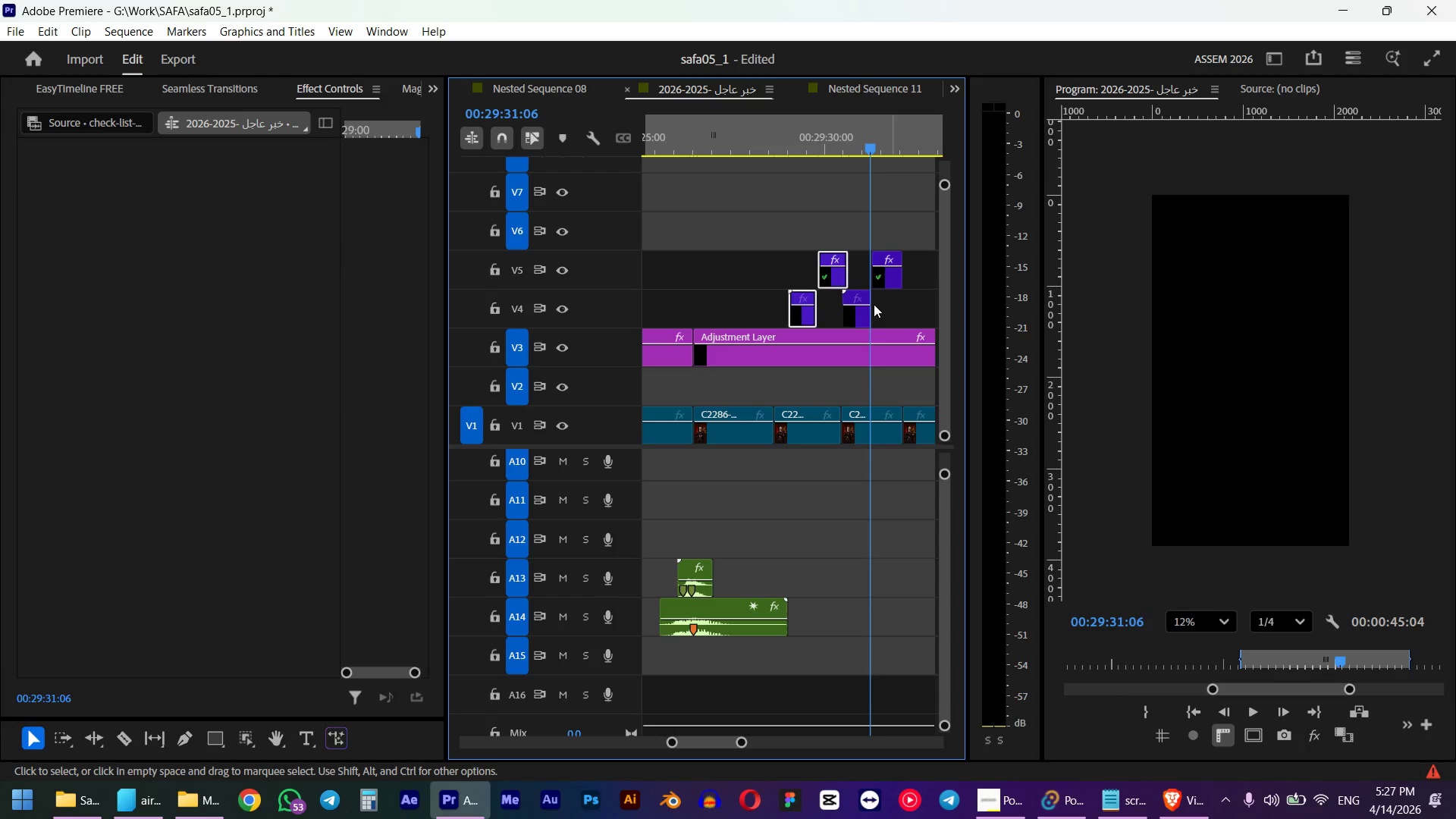 
scroll: coordinate [817, 315], scroll_direction: down, amount: 3.0
 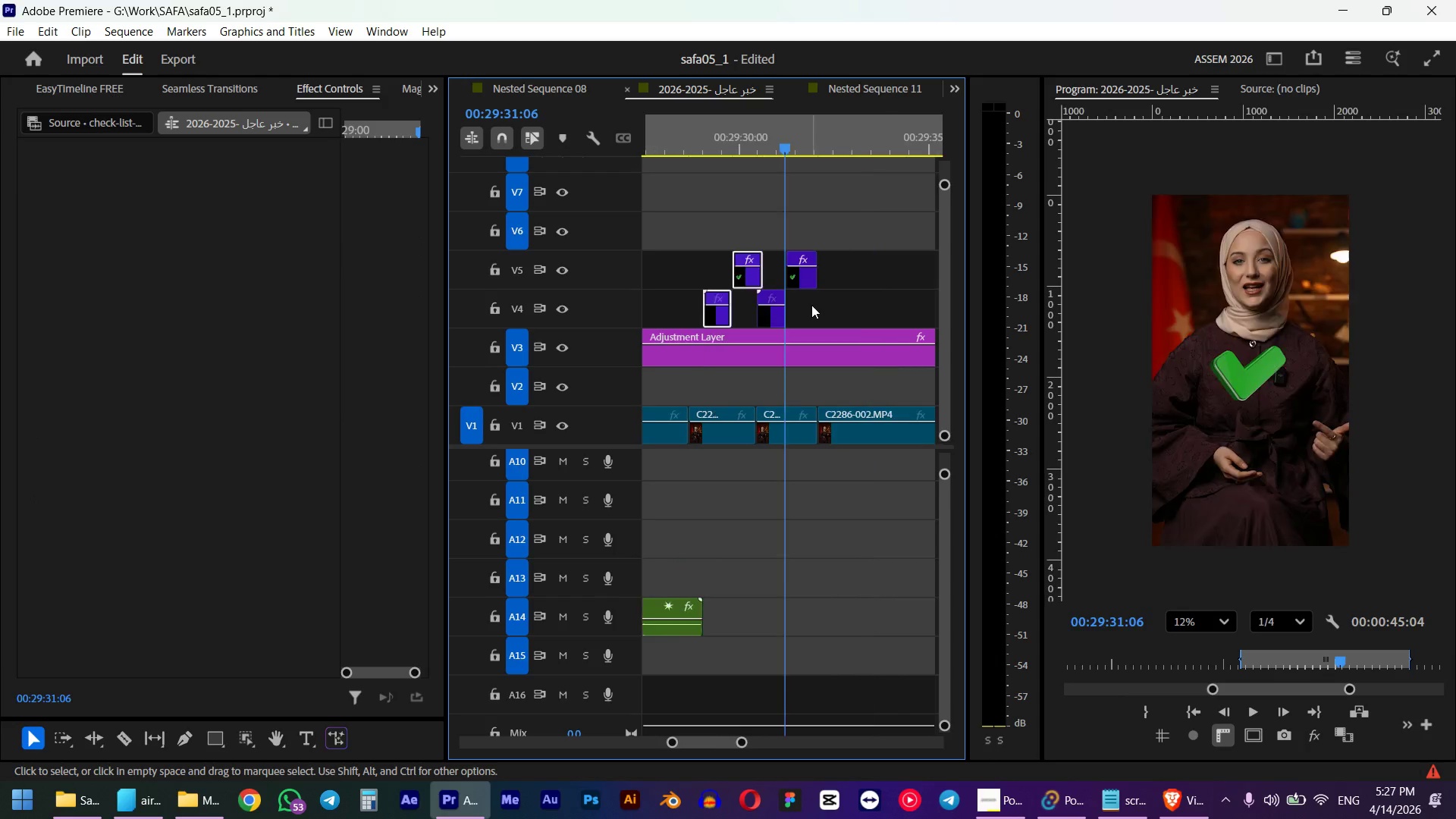 
left_click_drag(start_coordinate=[859, 275], to_coordinate=[780, 313])
 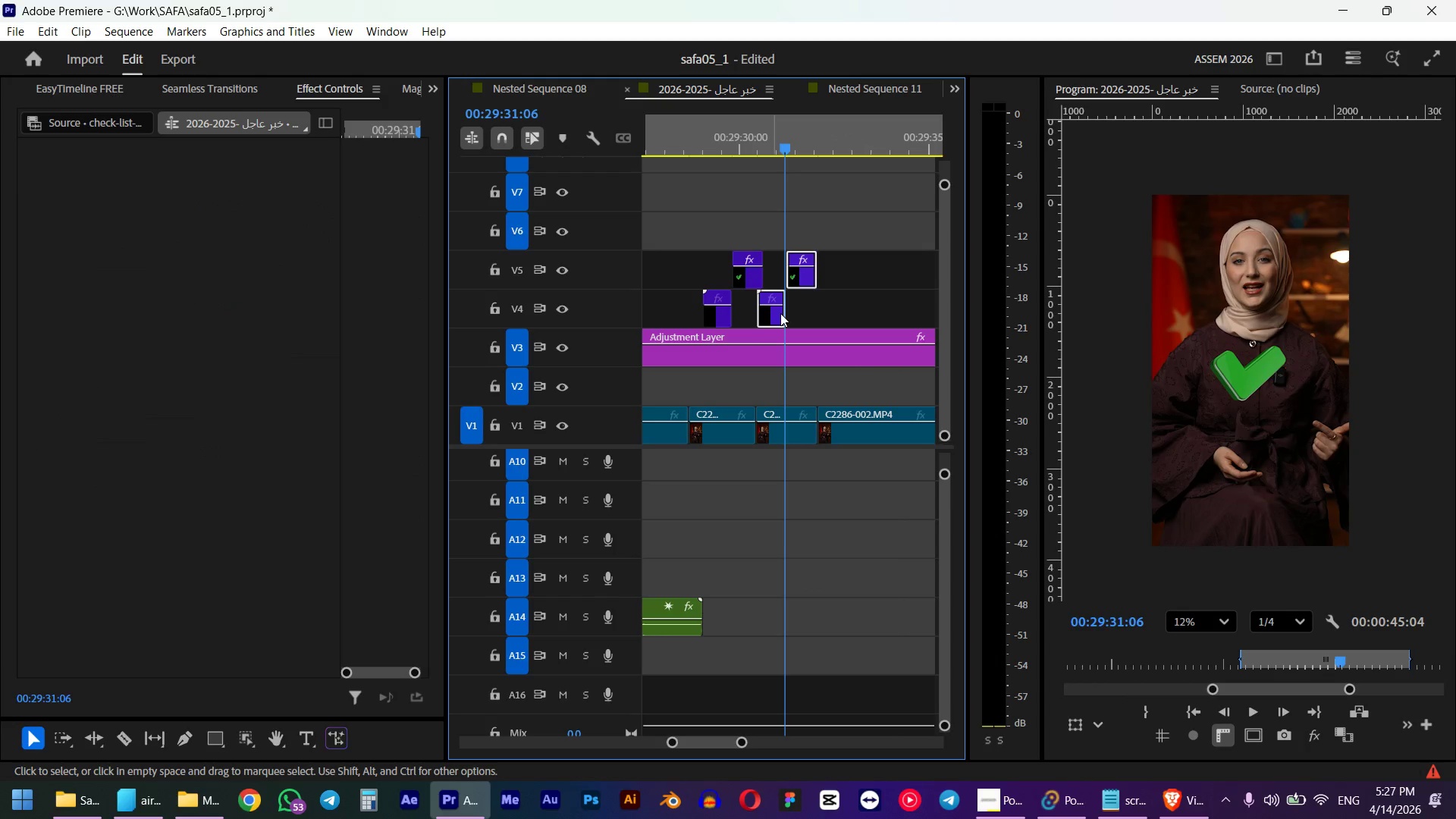 
left_click_drag(start_coordinate=[771, 316], to_coordinate=[782, 316])
 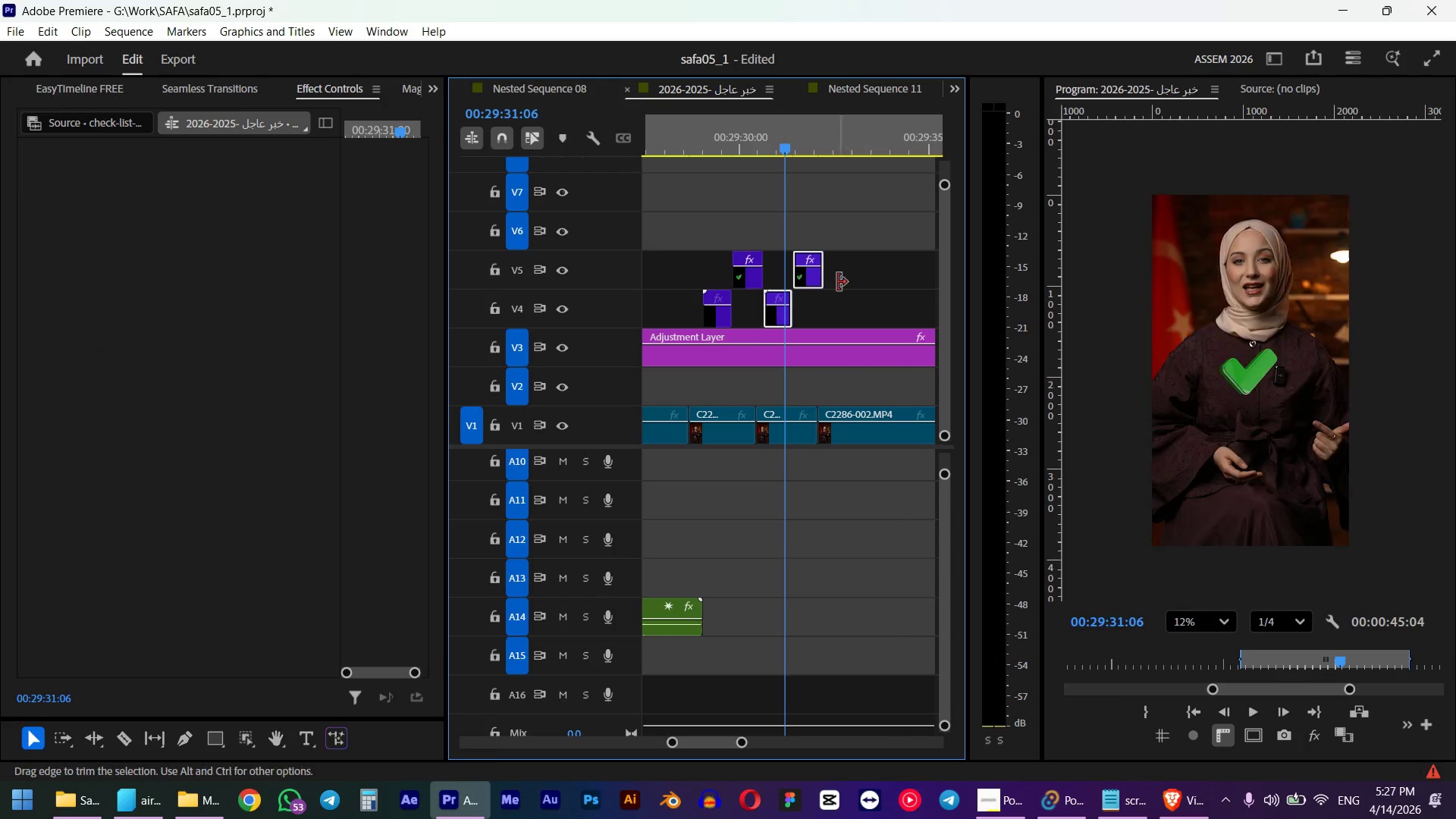 
hold_key(key=AltLeft, duration=1.72)
left_click_drag(start_coordinate=[777, 317], to_coordinate=[839, 313])
 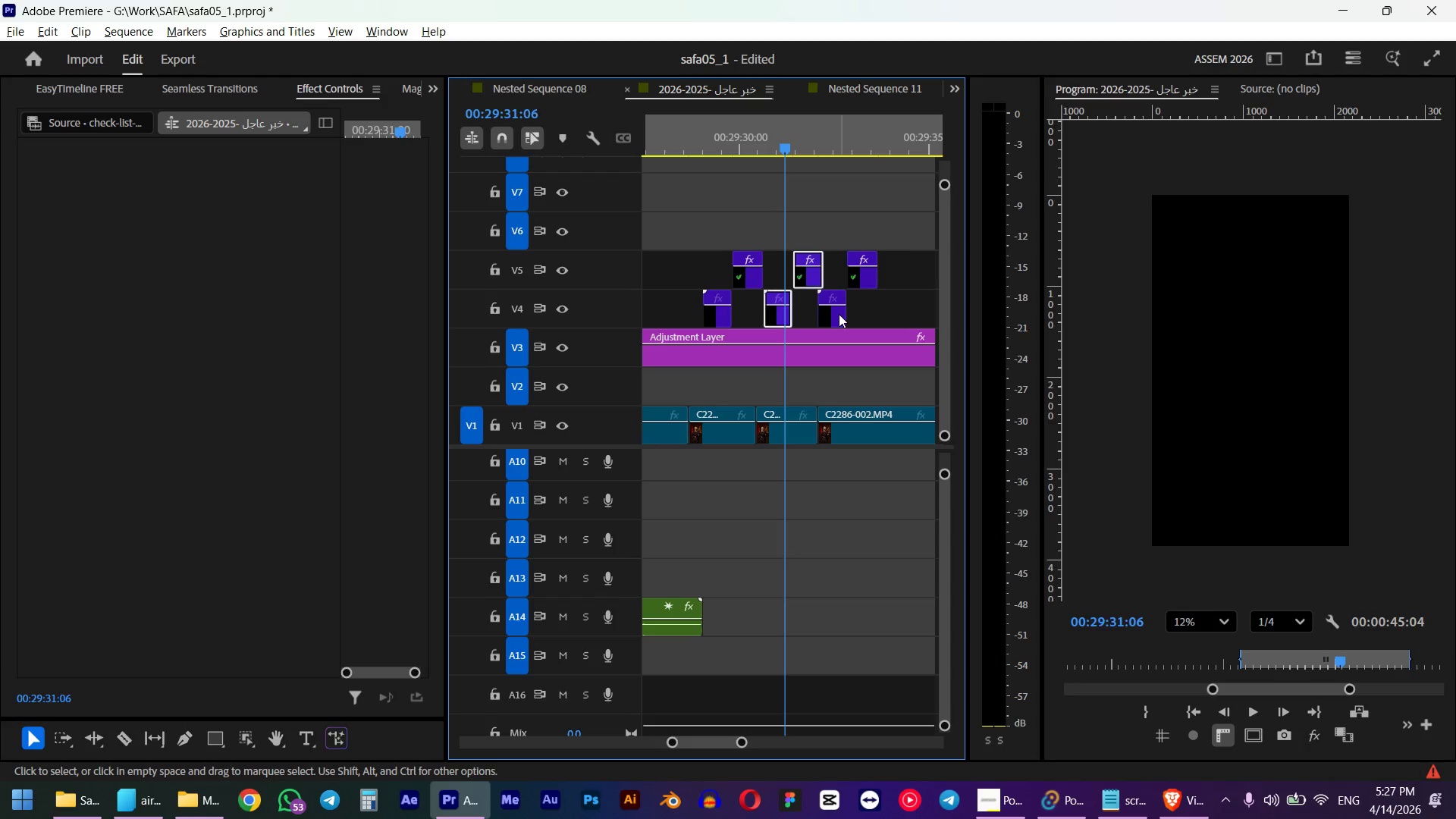 
key(Space)
 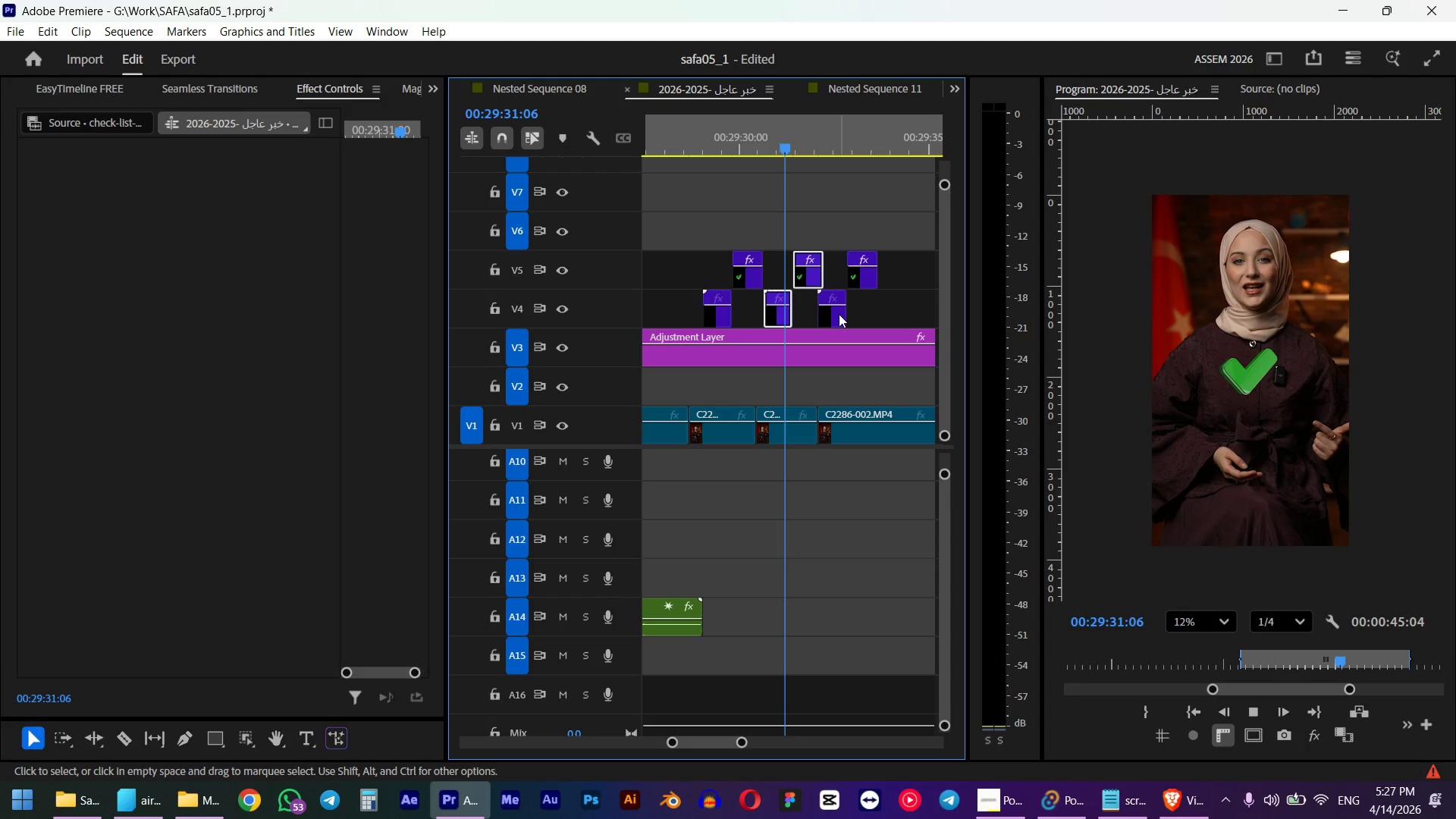 
key(Space)
 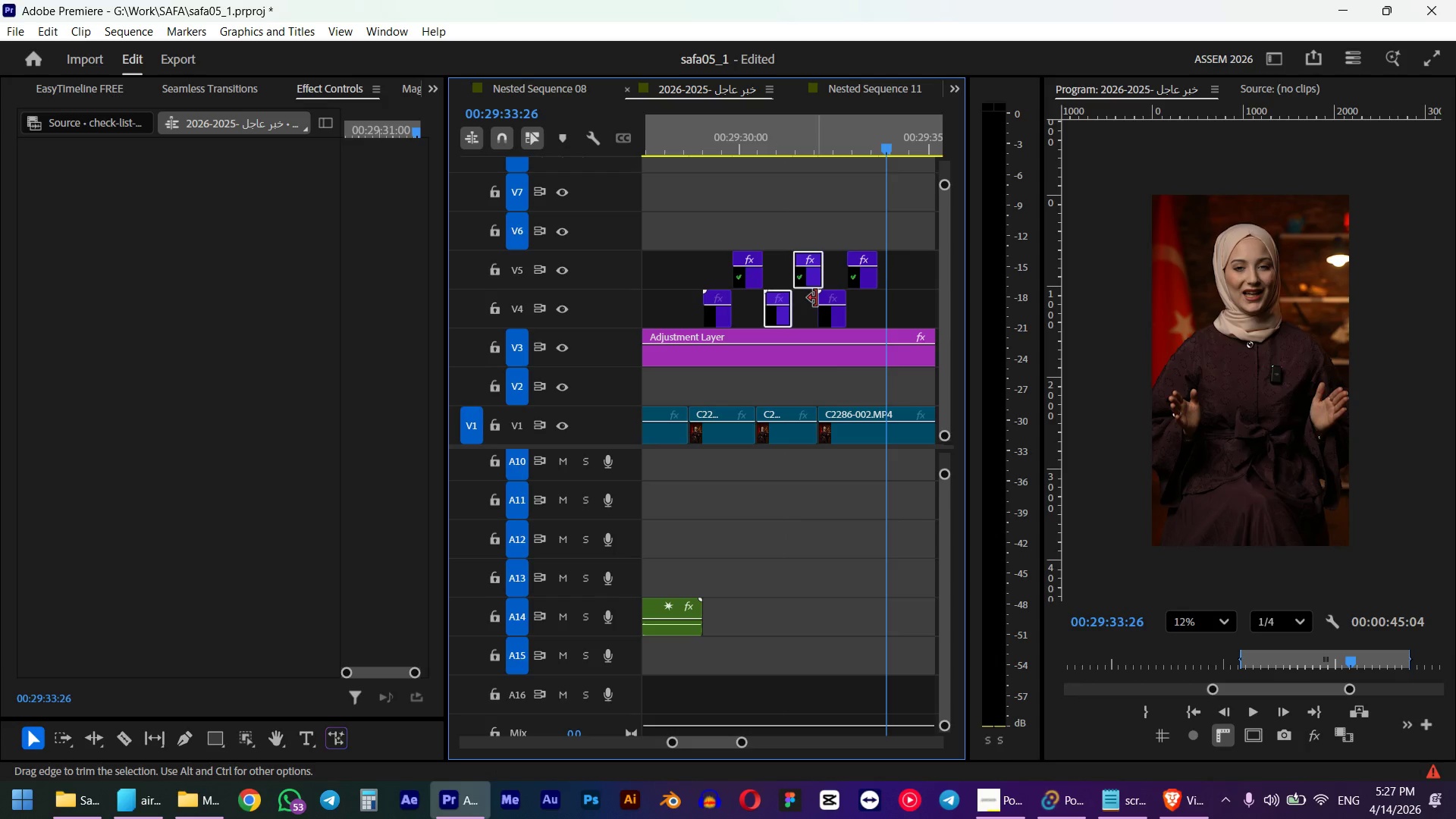 
left_click([755, 140])
 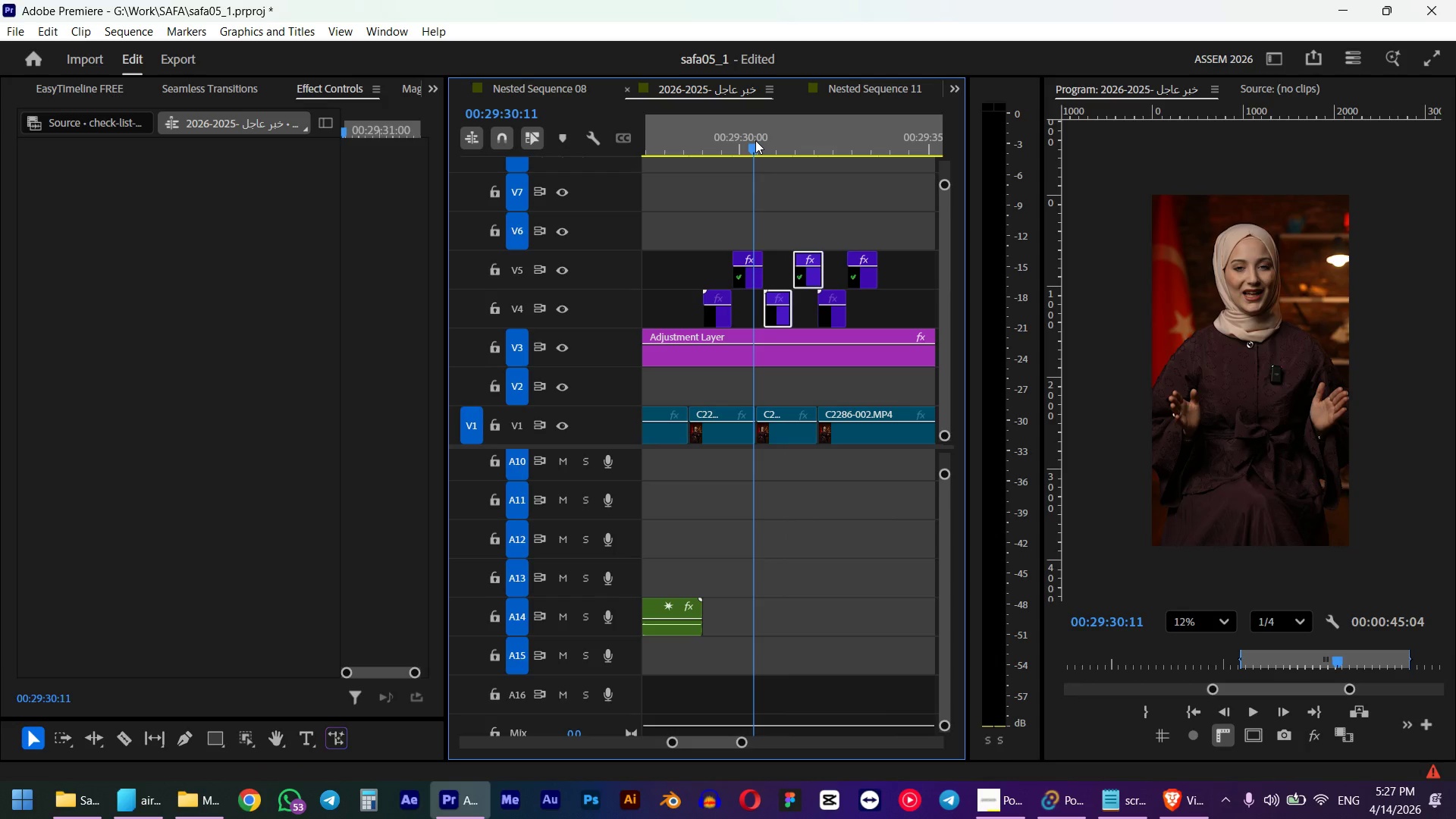 
key(Space)
 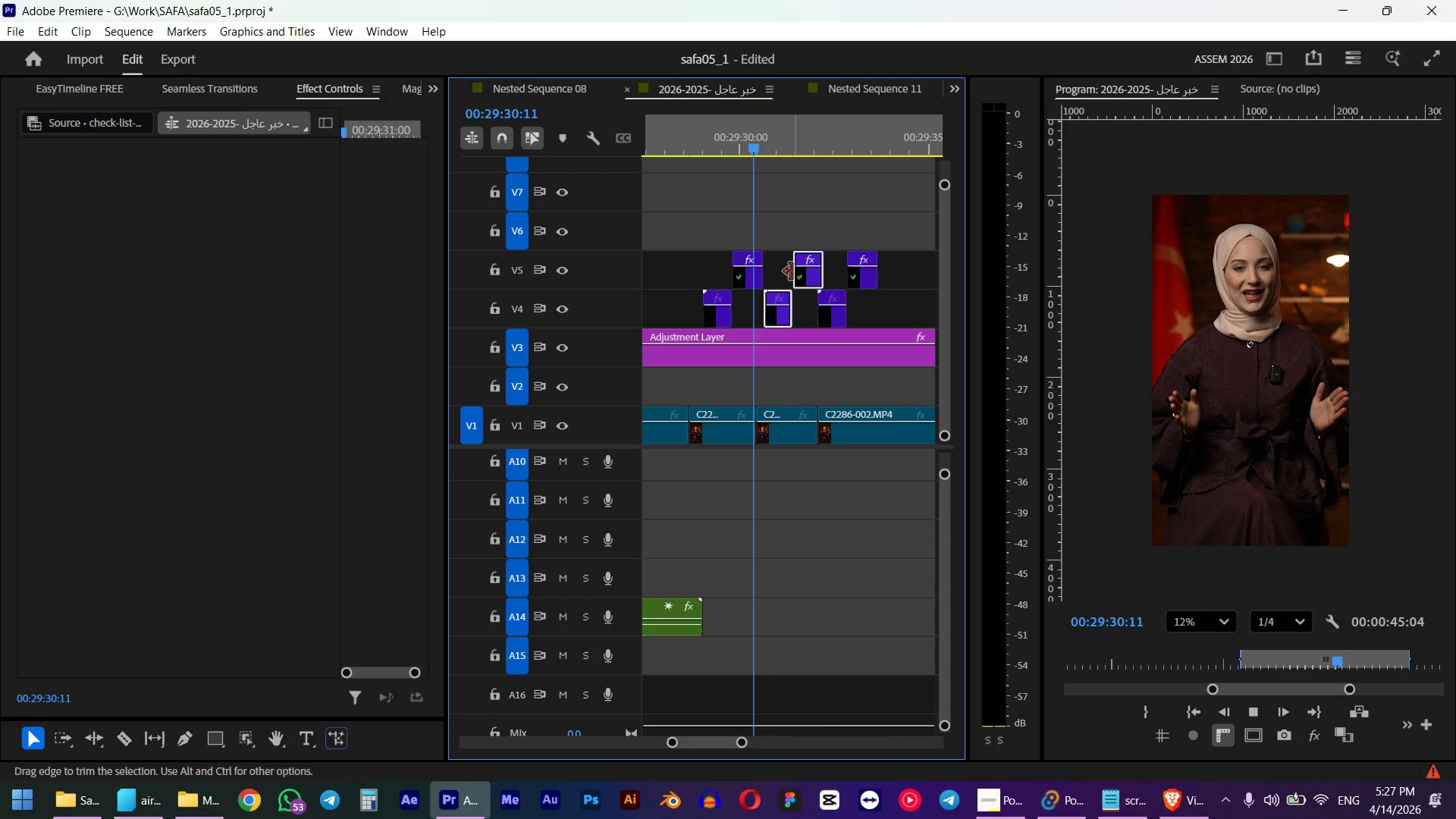 
hold_key(key=AltLeft, duration=0.45)
scroll: coordinate [786, 287], scroll_direction: up, amount: 5.0
 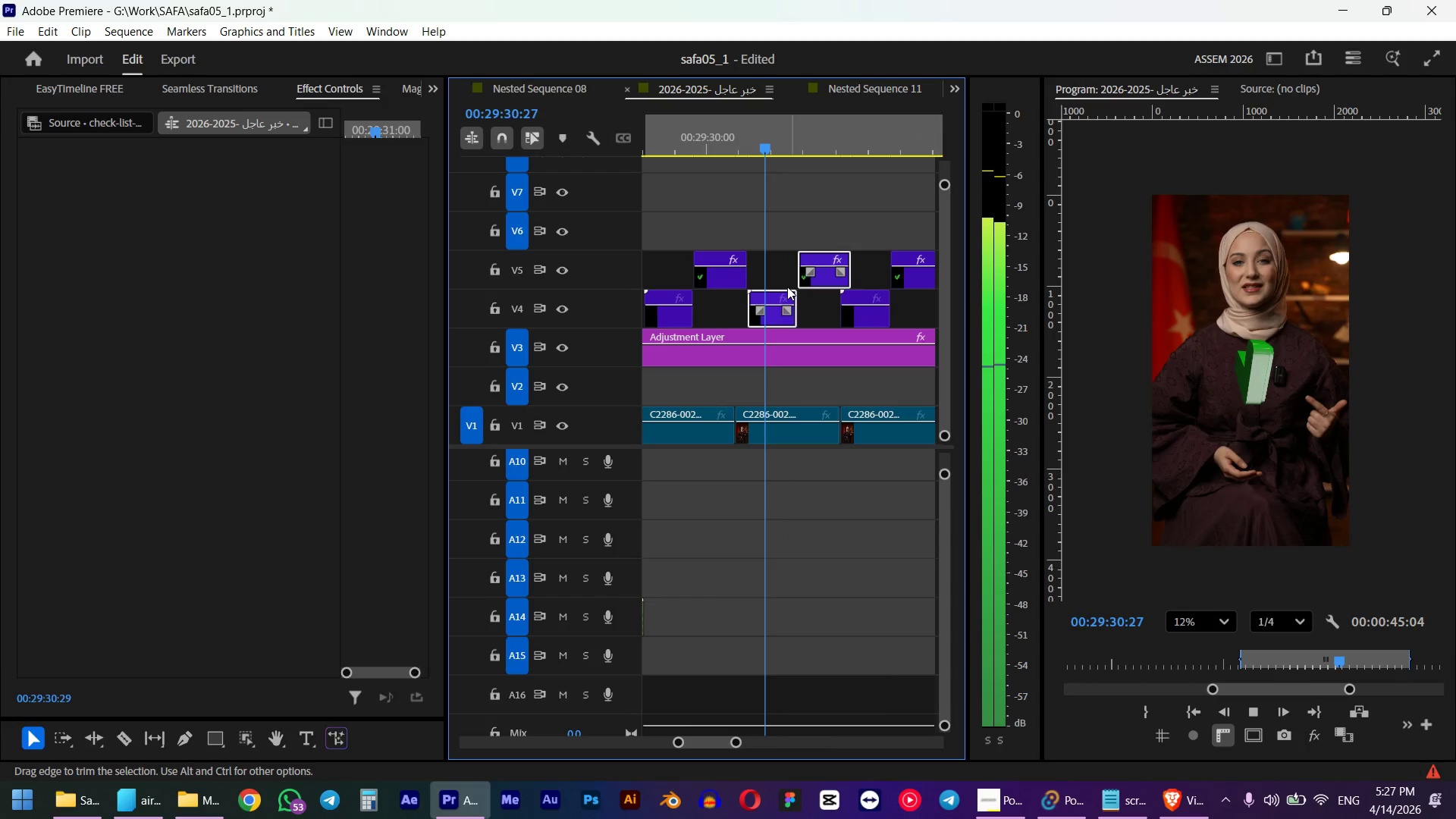 
key(Space)
 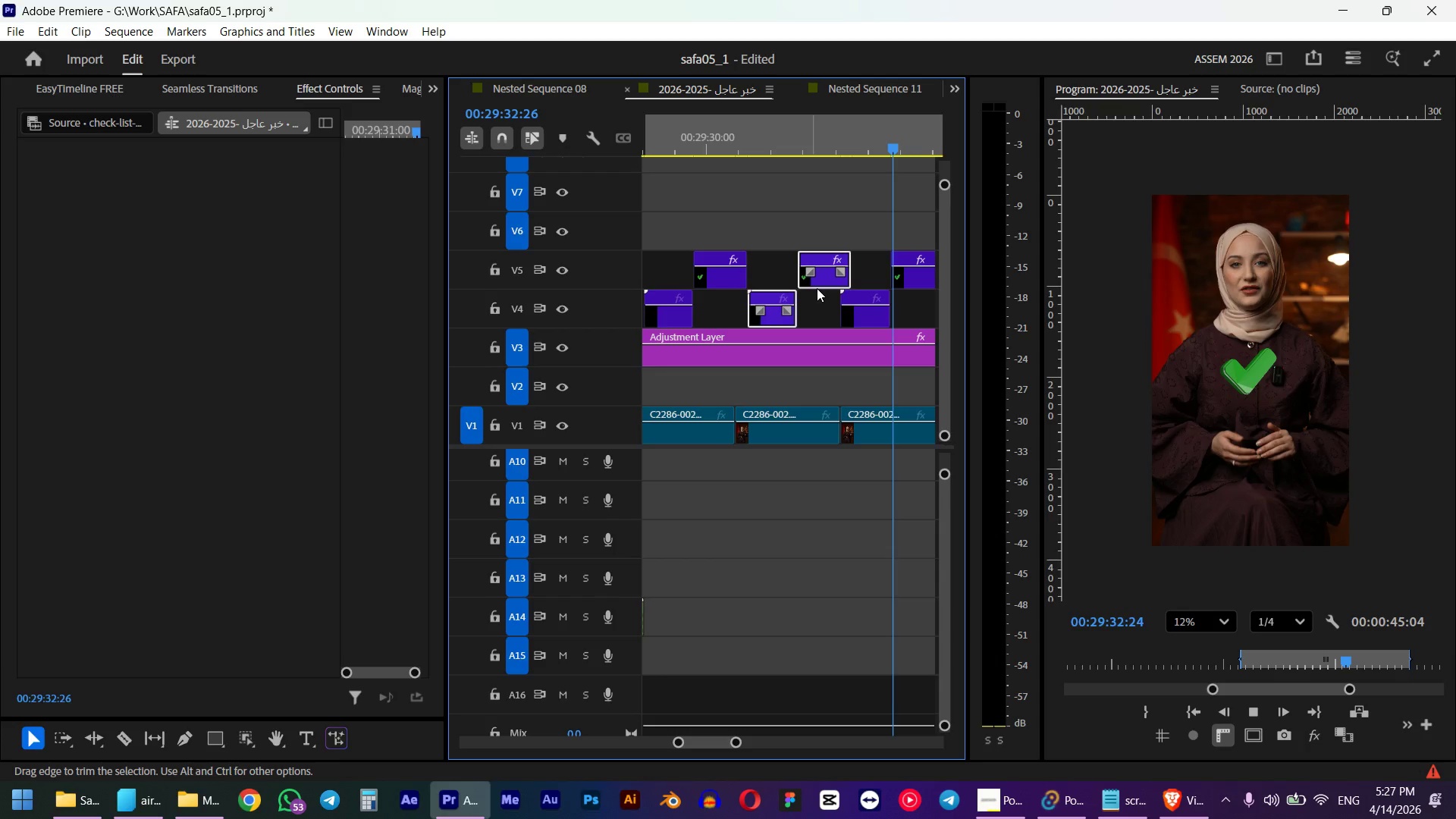 
left_click_drag(start_coordinate=[847, 277], to_coordinate=[829, 277])
 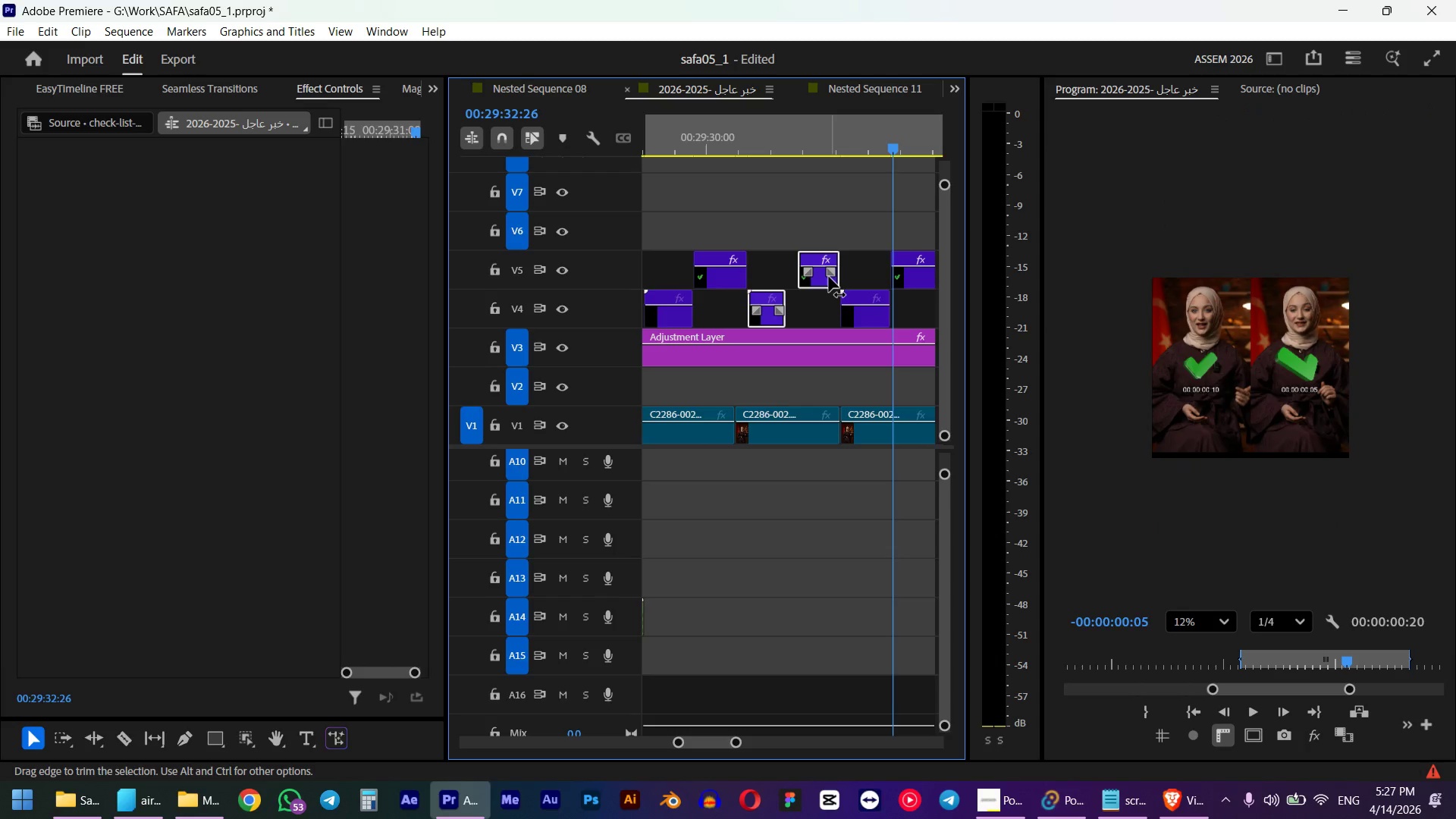 
key(Control+ControlLeft)
 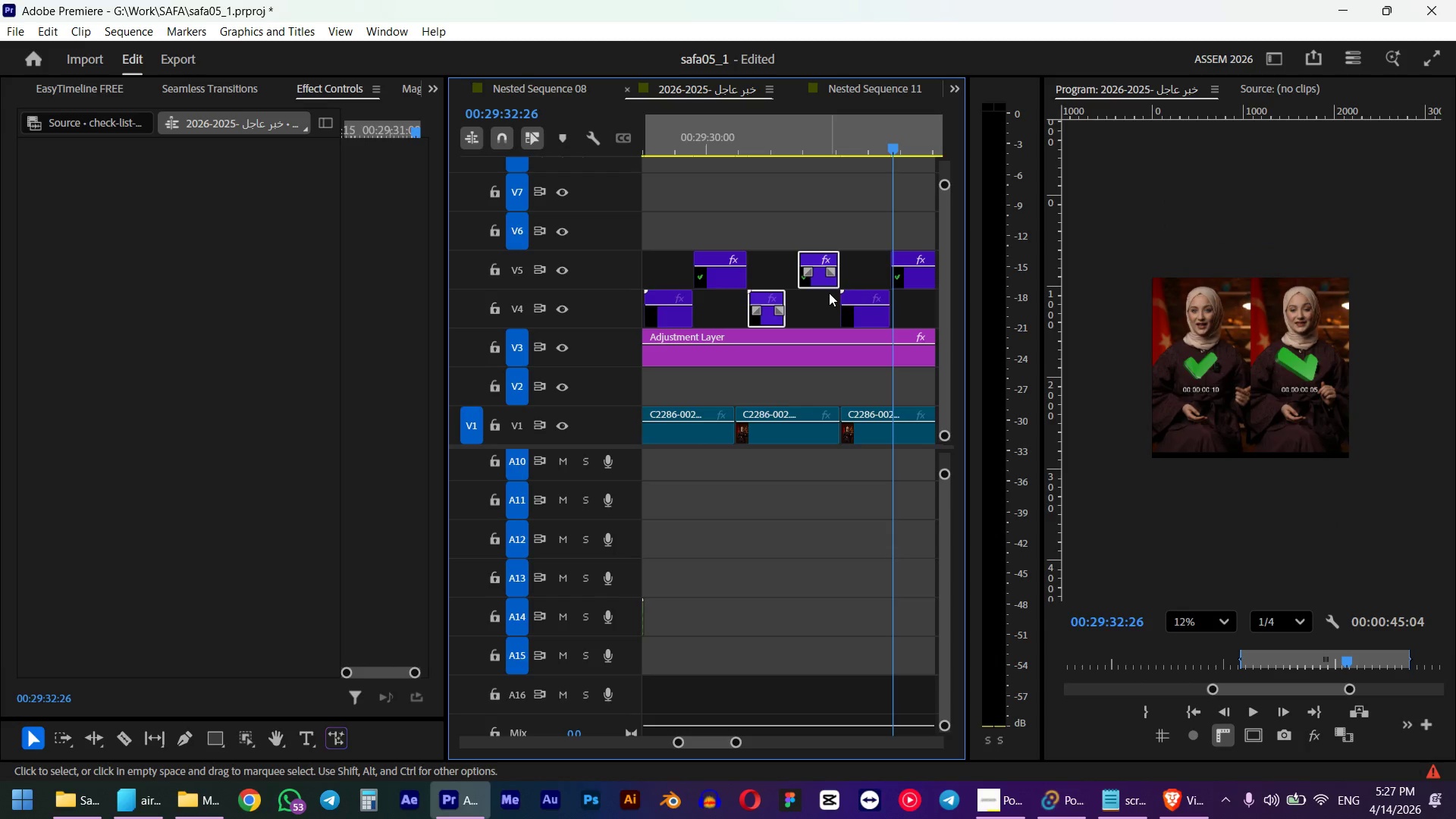 
key(Control+Z)
 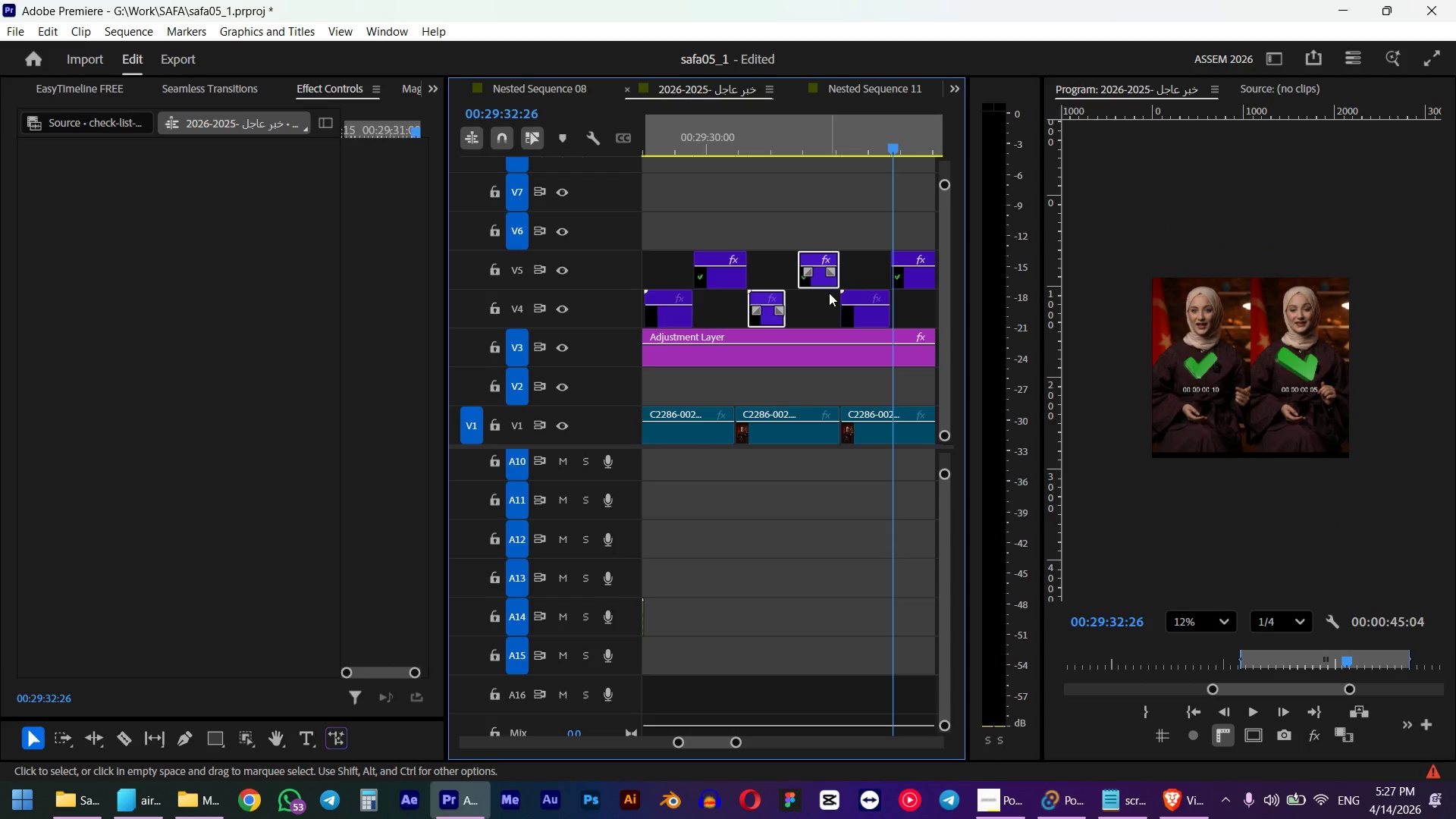 
left_click([825, 306])
 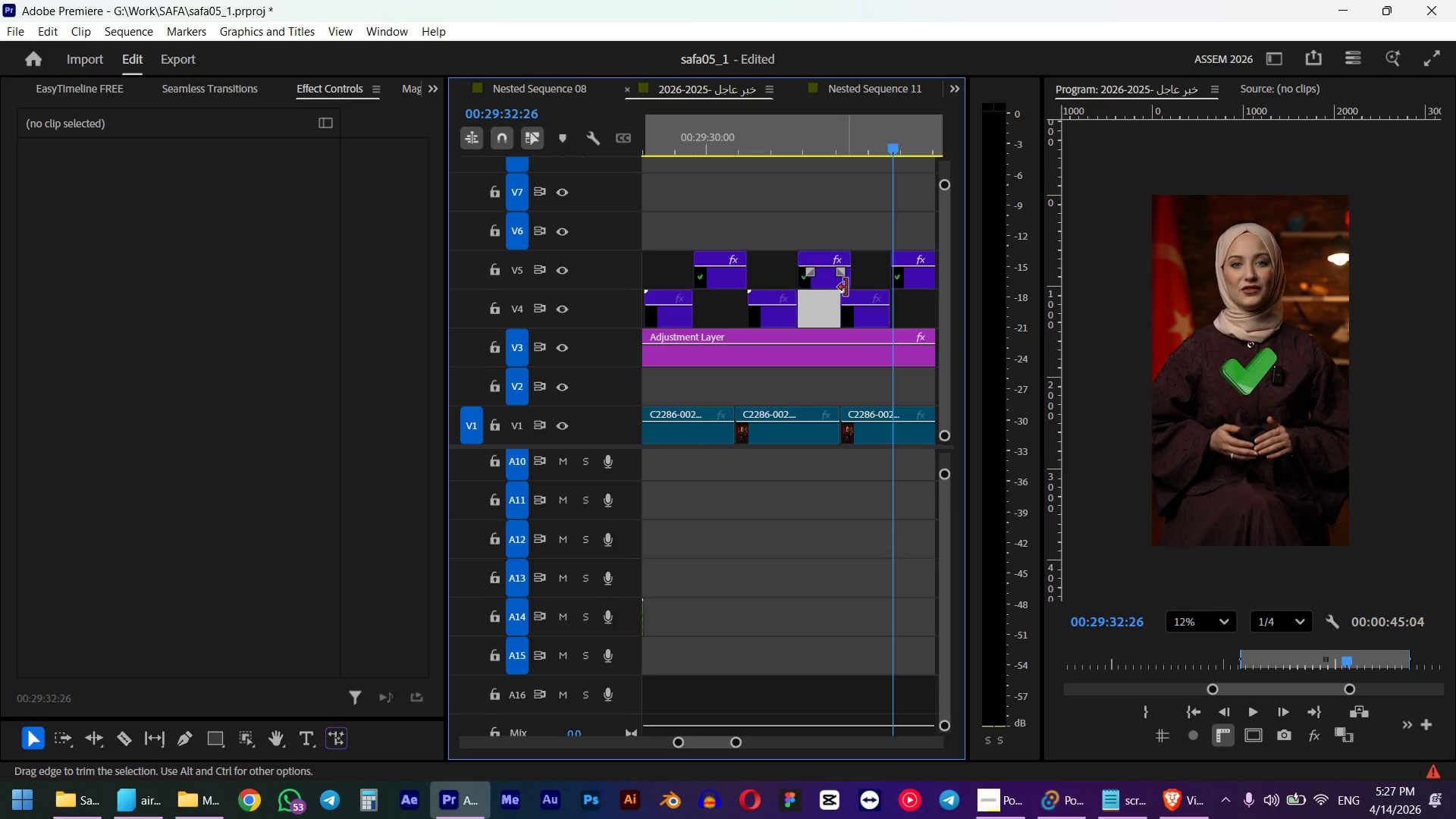 
left_click_drag(start_coordinate=[851, 284], to_coordinate=[832, 284])
 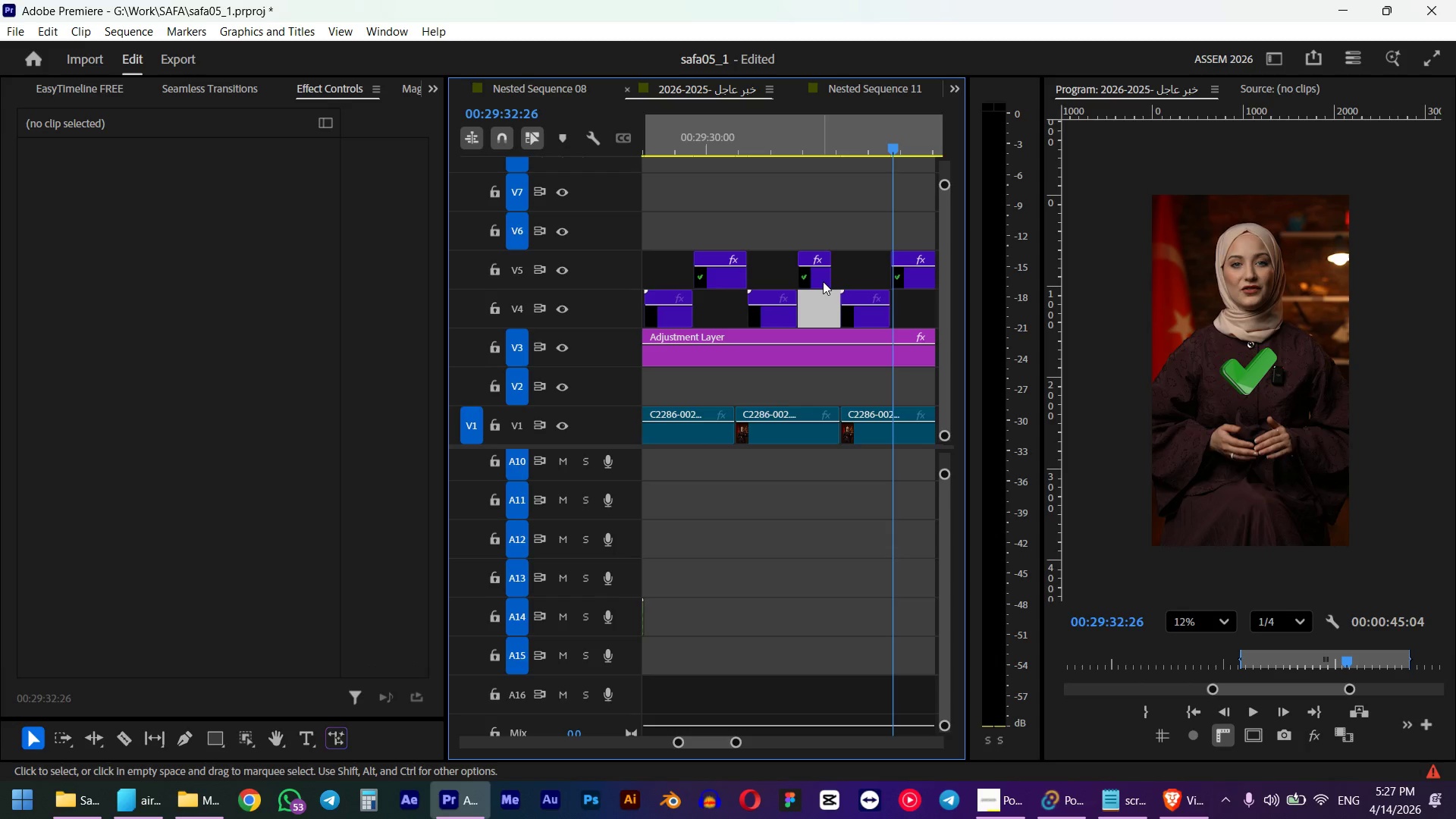 
left_click([791, 125])
 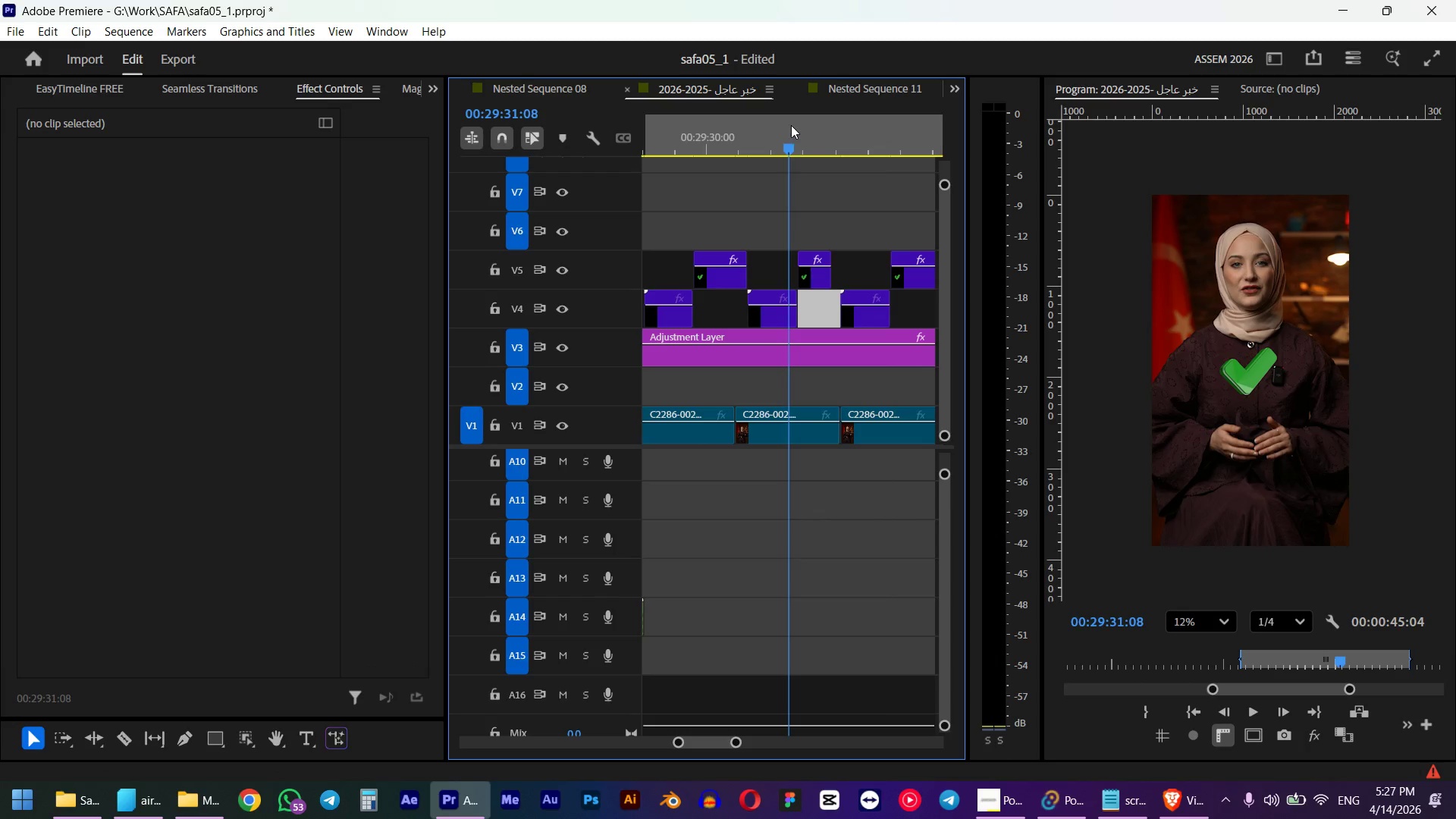 
key(Space)
 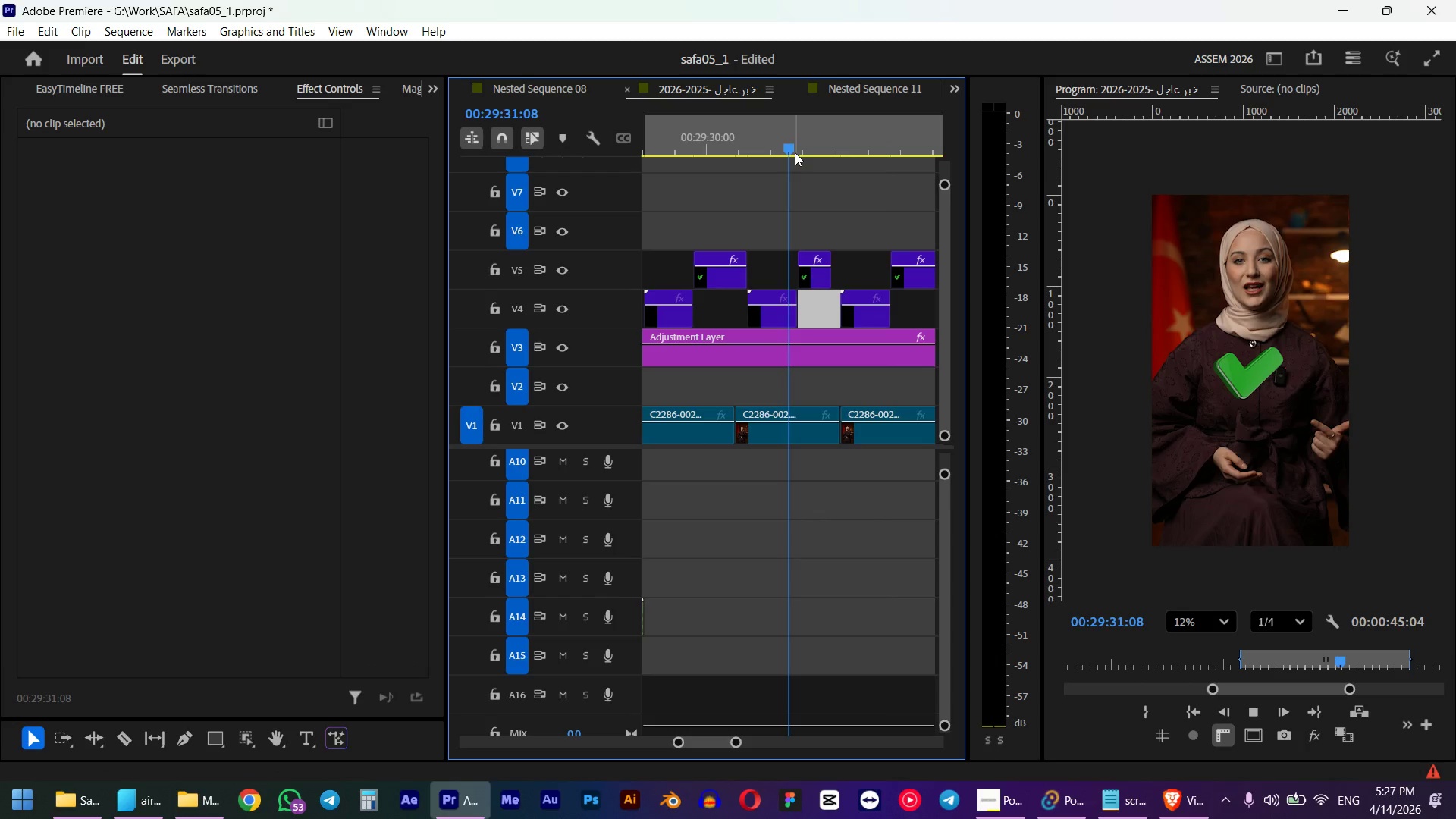 
key(Space)
 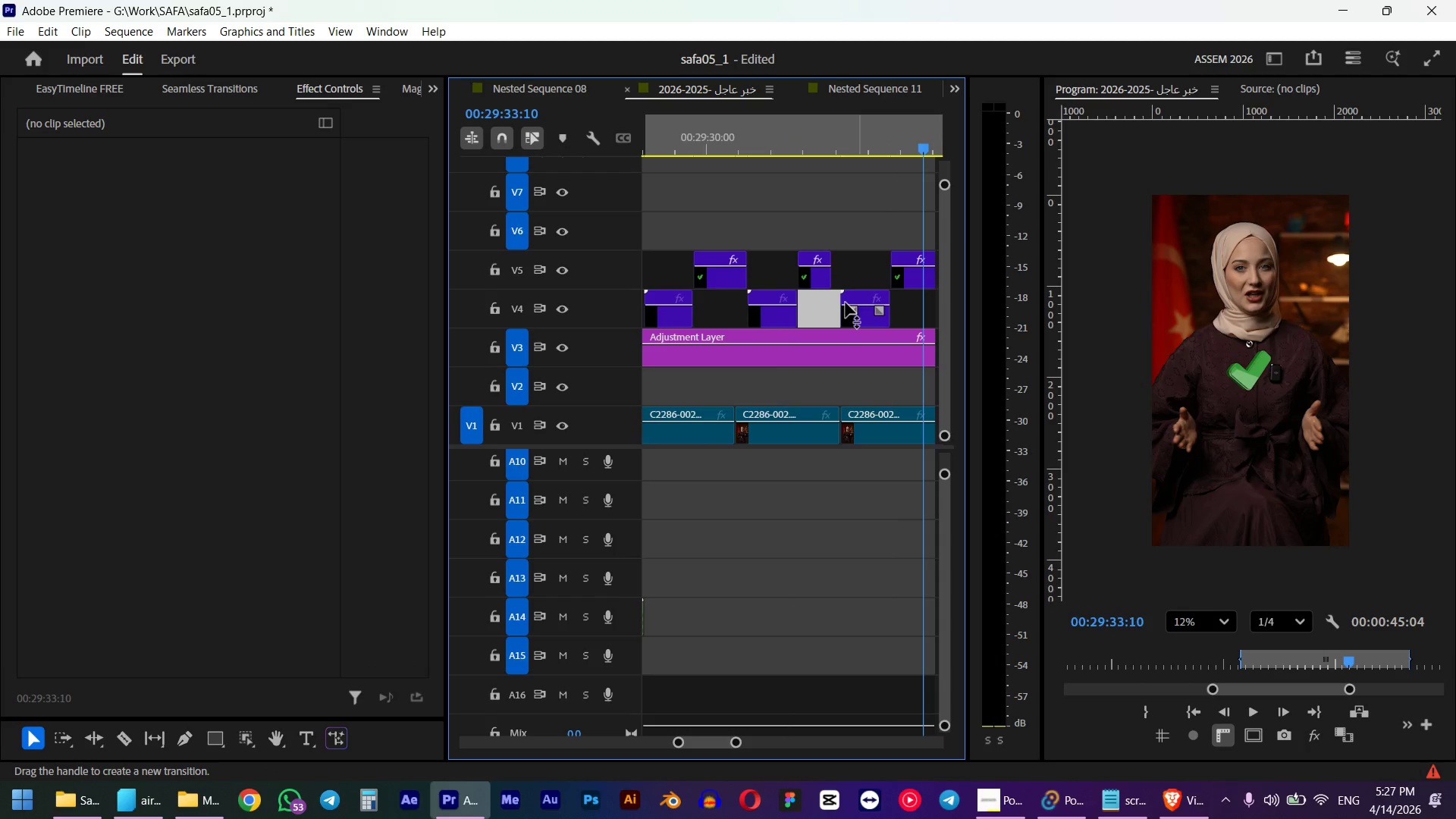 
left_click_drag(start_coordinate=[843, 315], to_coordinate=[853, 313])
 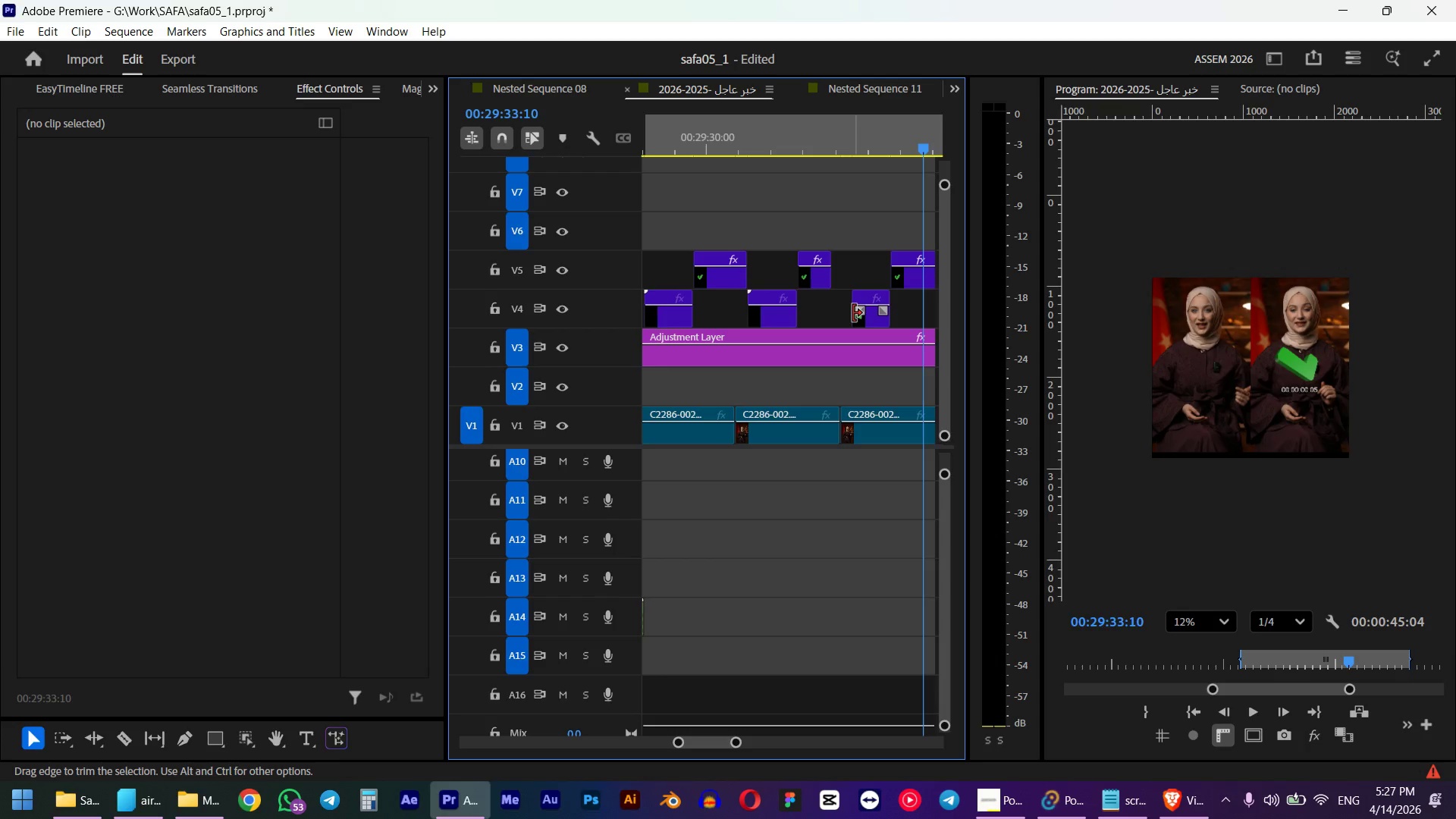 
key(Control+Z)
 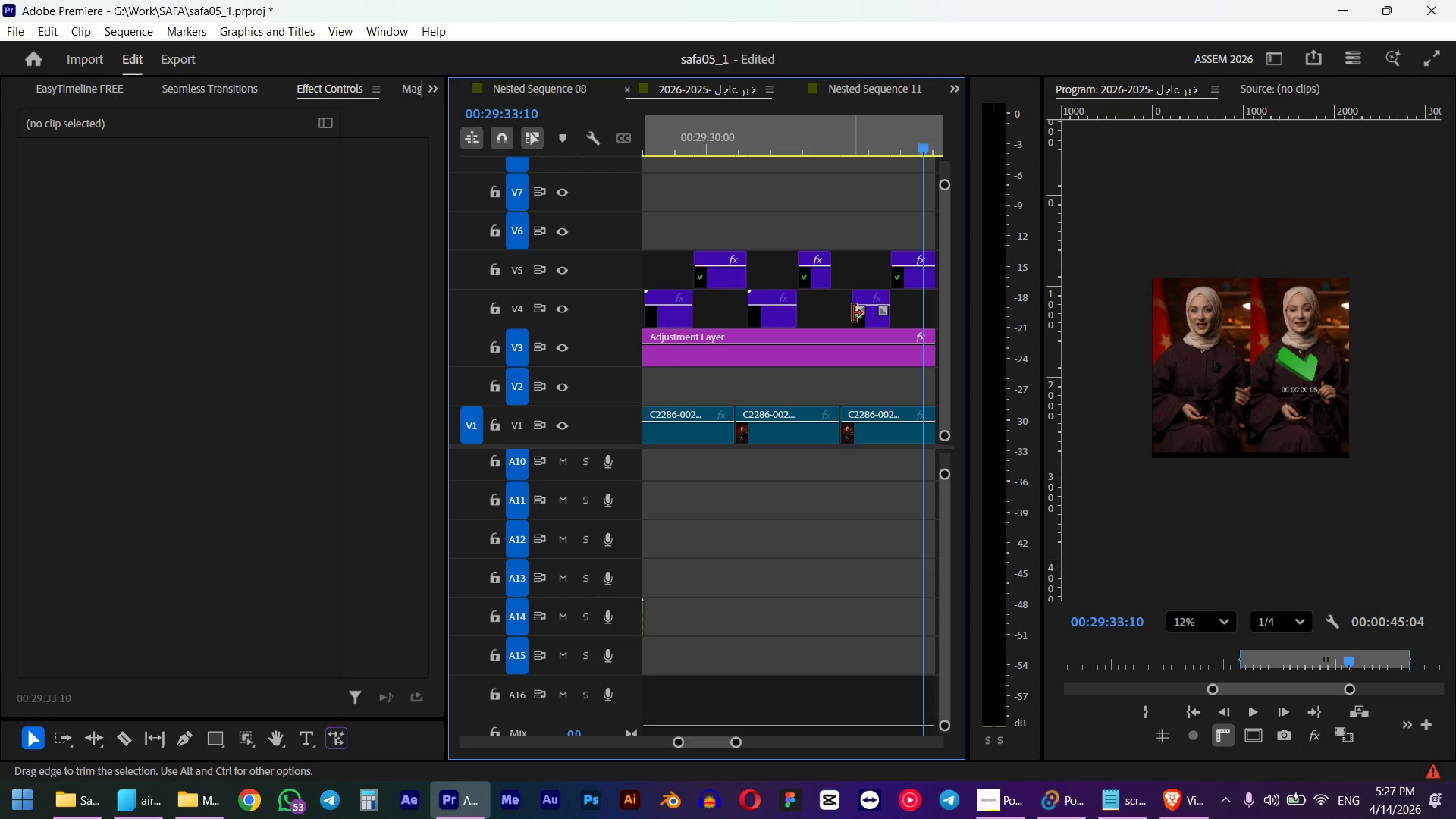 
left_click_drag(start_coordinate=[890, 316], to_coordinate=[870, 315])
 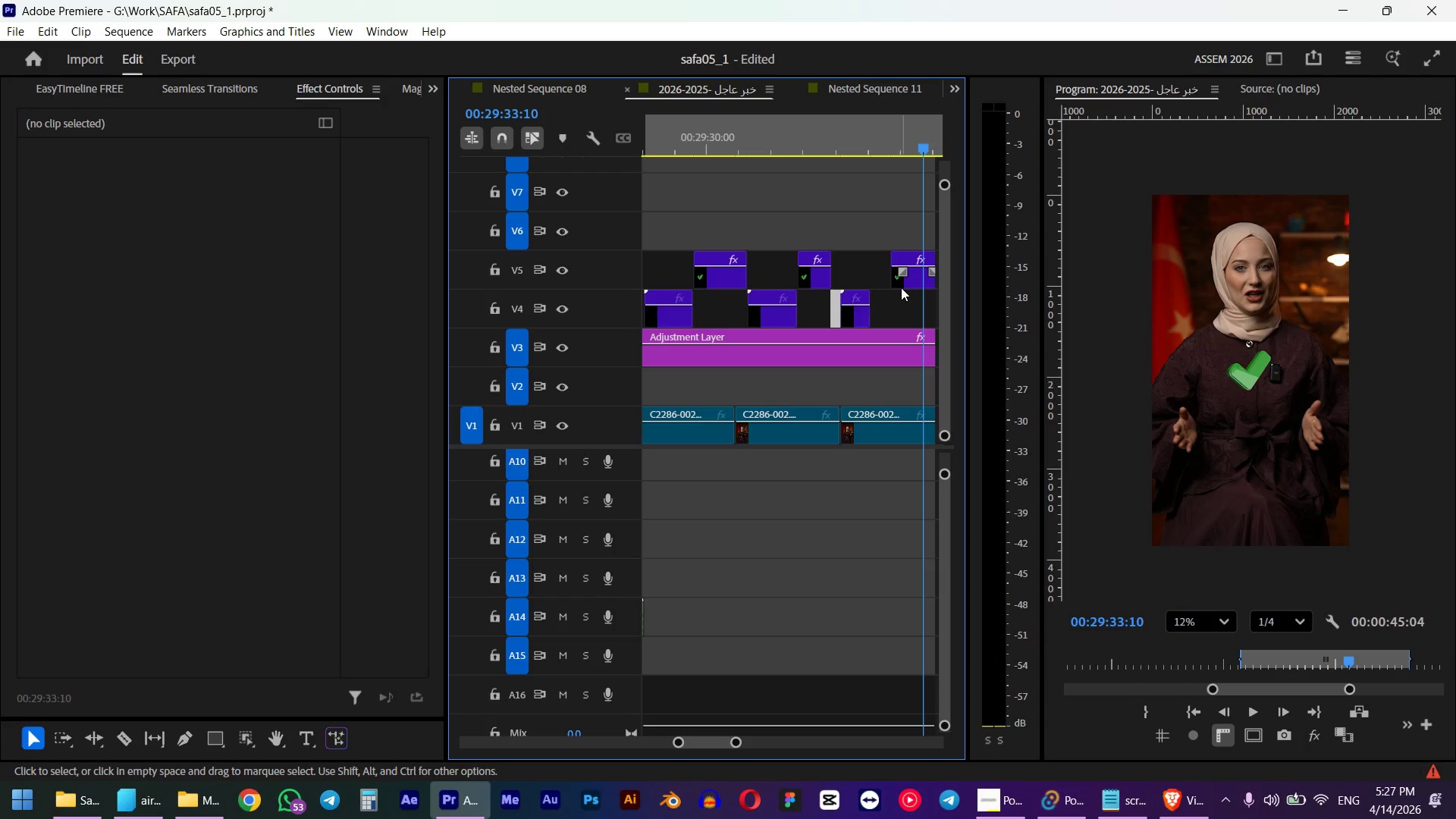 
left_click_drag(start_coordinate=[902, 287], to_coordinate=[877, 286])
 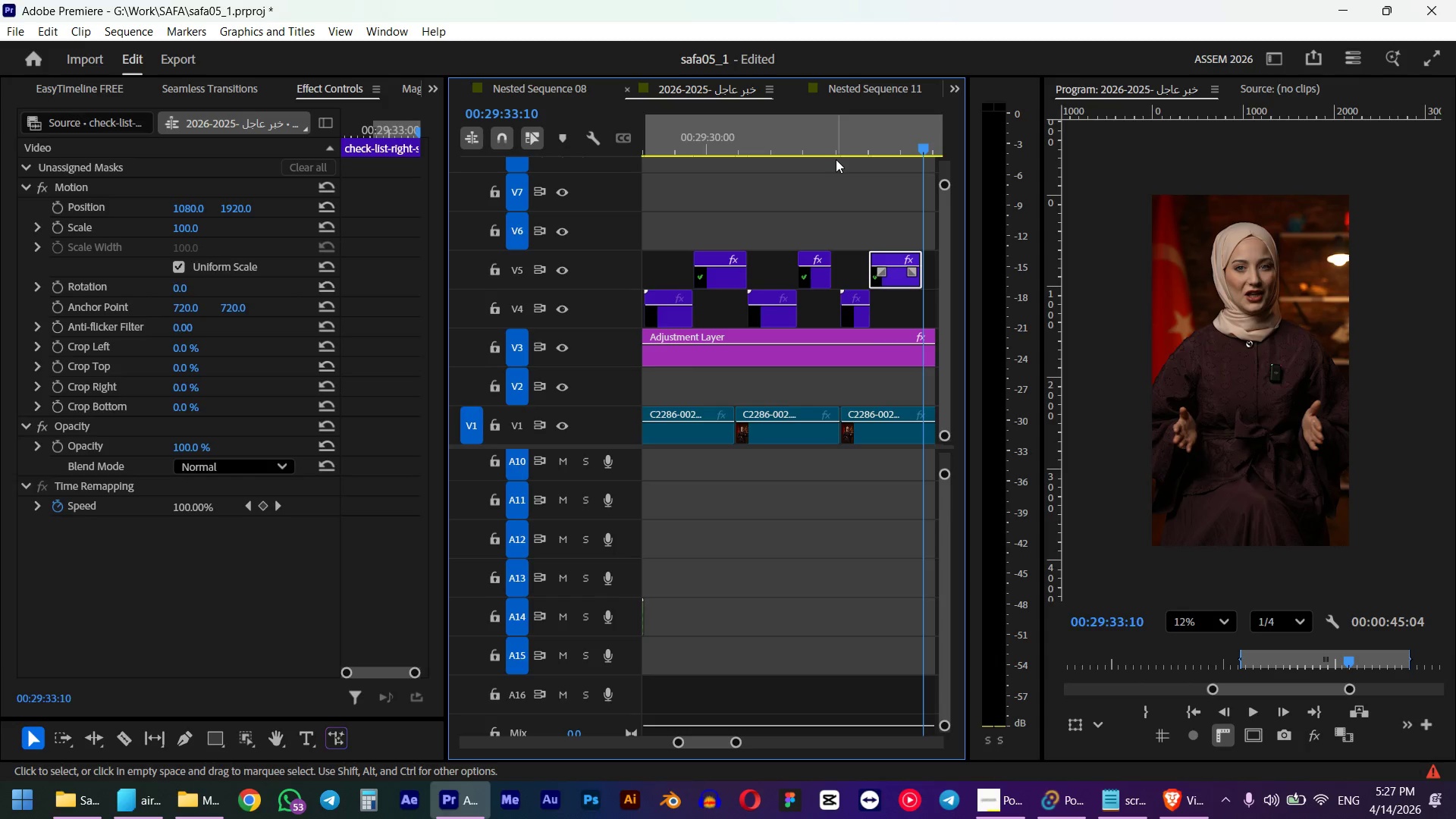 
double_click([839, 149])
 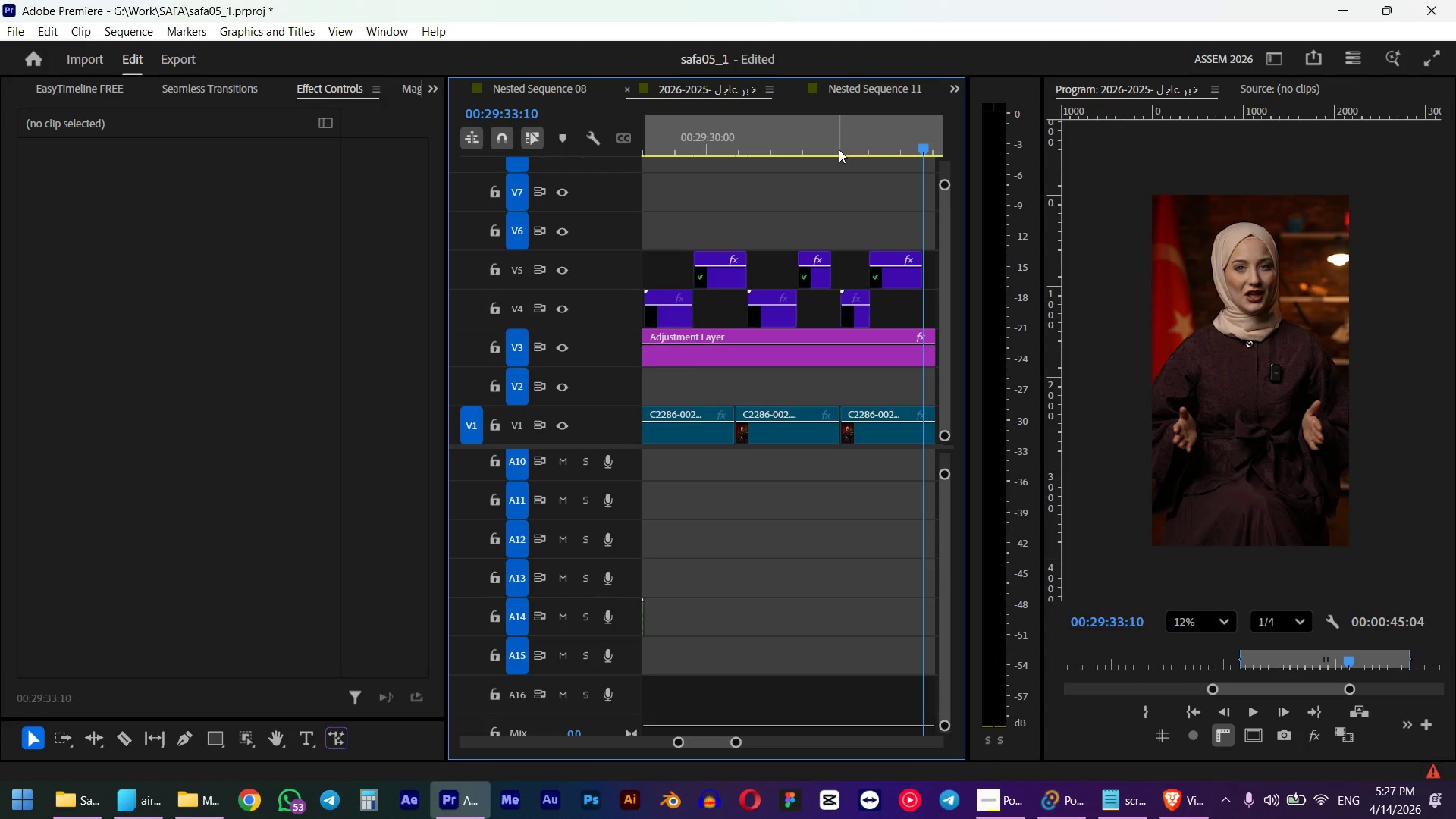 
key(Space)
 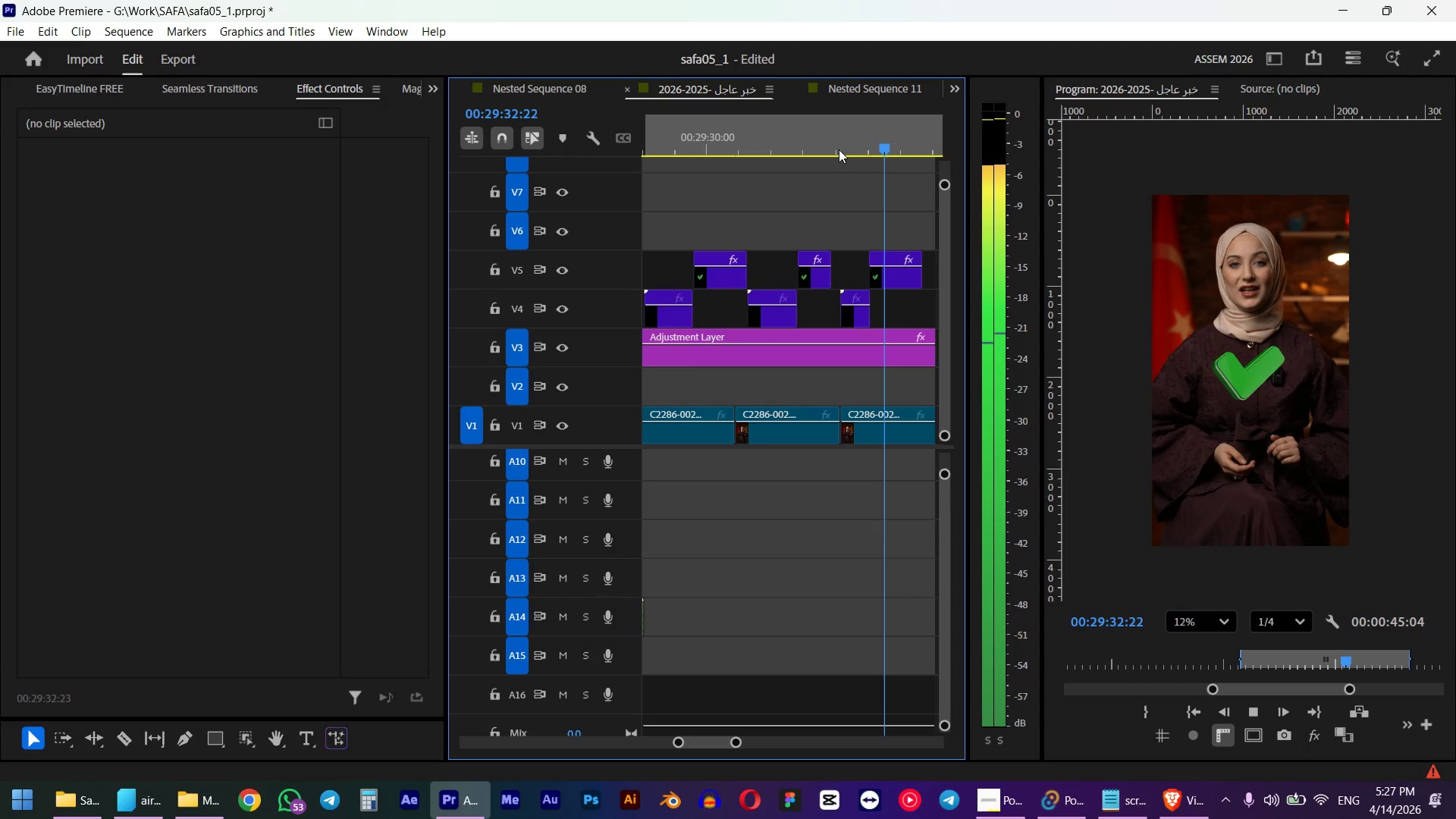 
key(Space)
 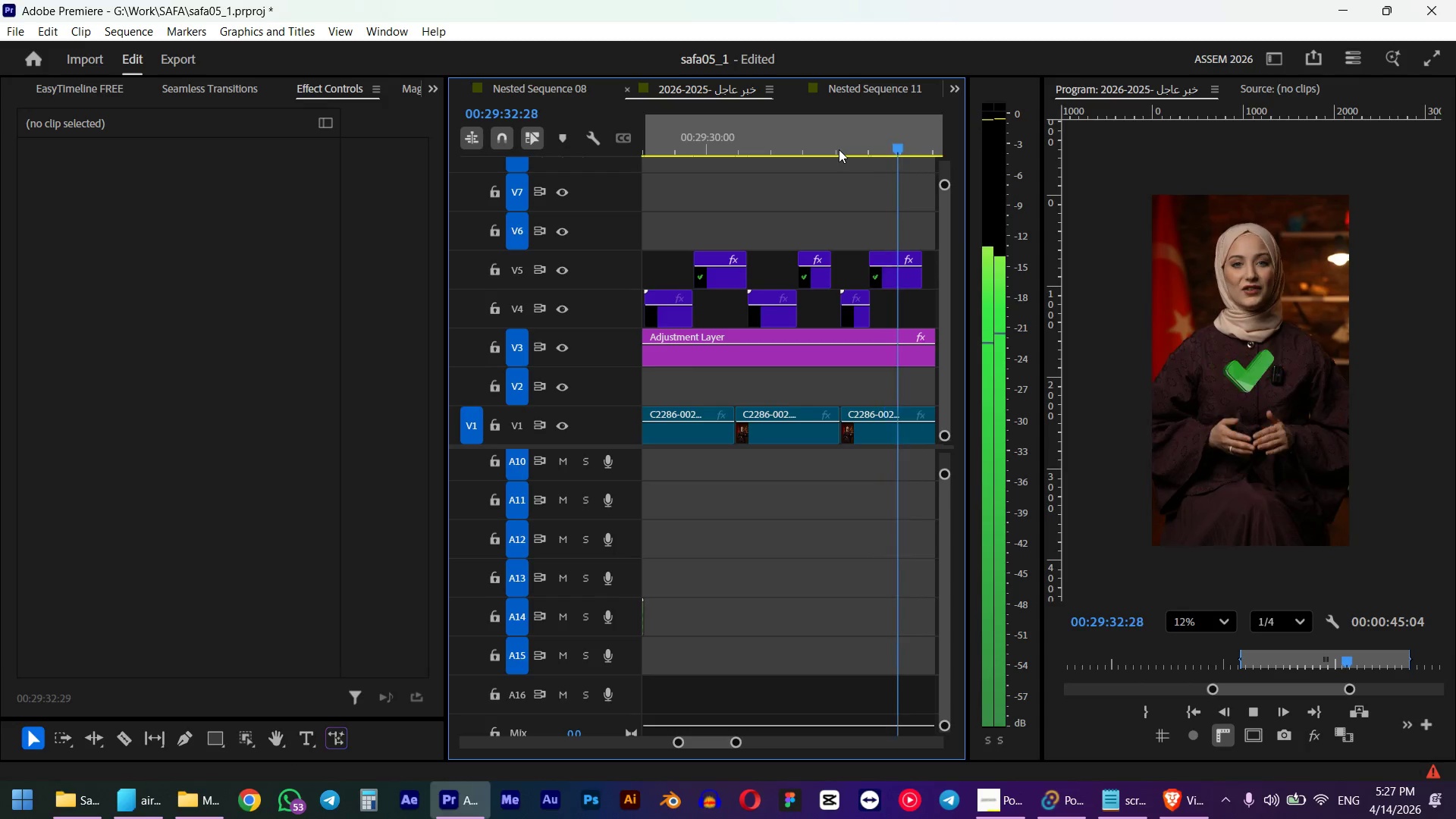 
hold_key(key=AltLeft, duration=0.38)
 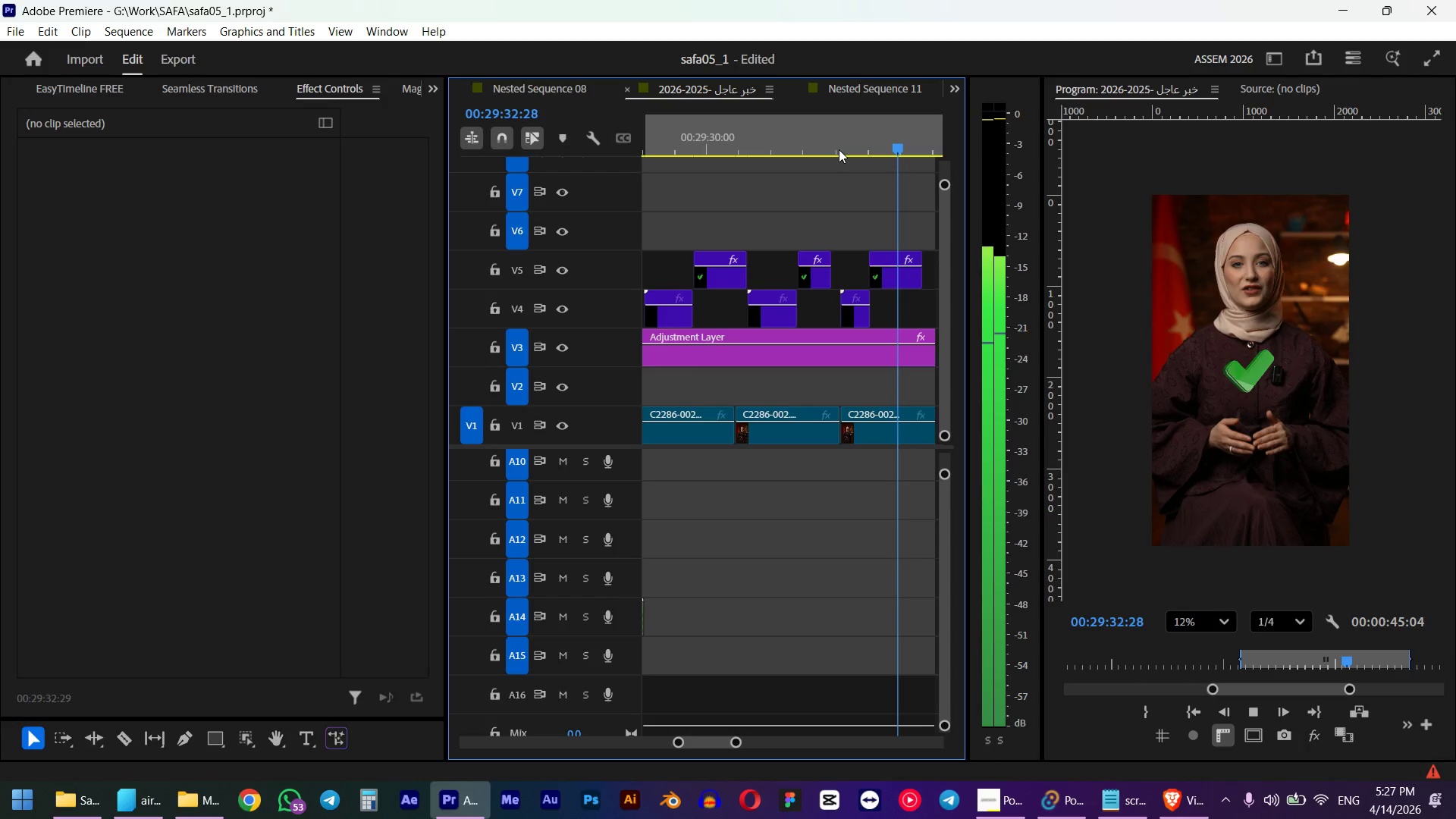 
key(Space)
 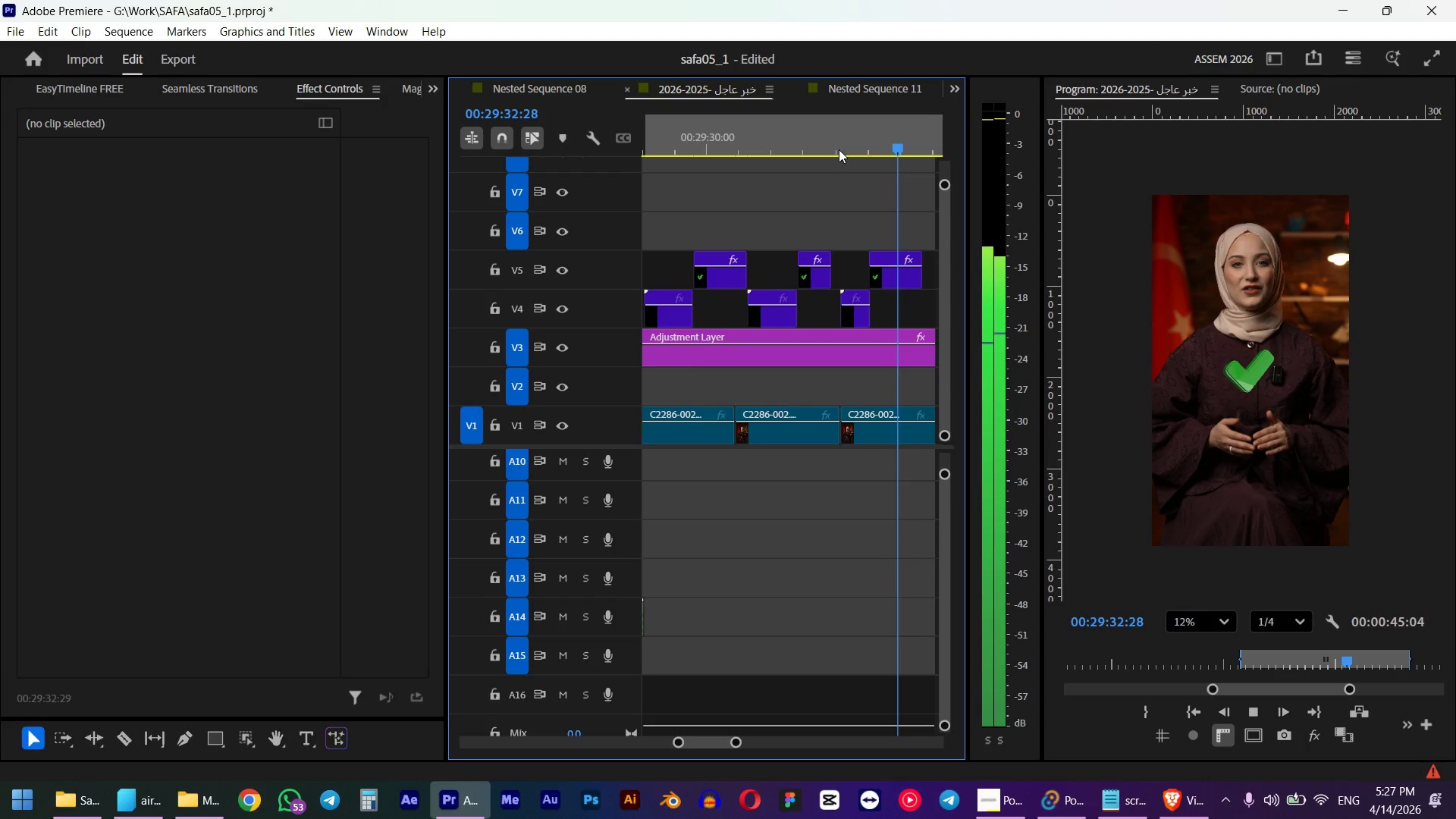 
scroll: coordinate [817, 271], scroll_direction: down, amount: 2.0
 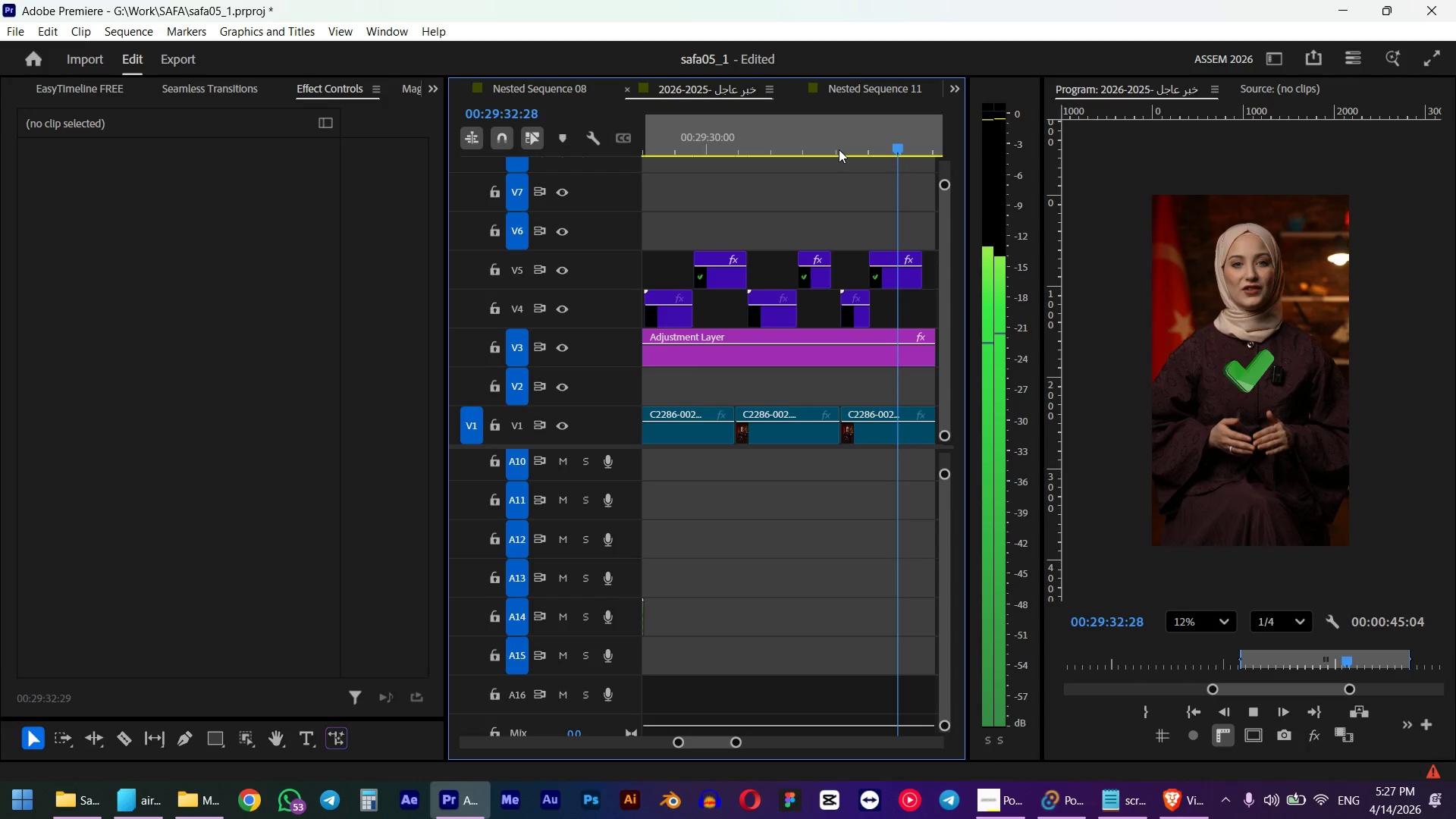 
key(Space)
 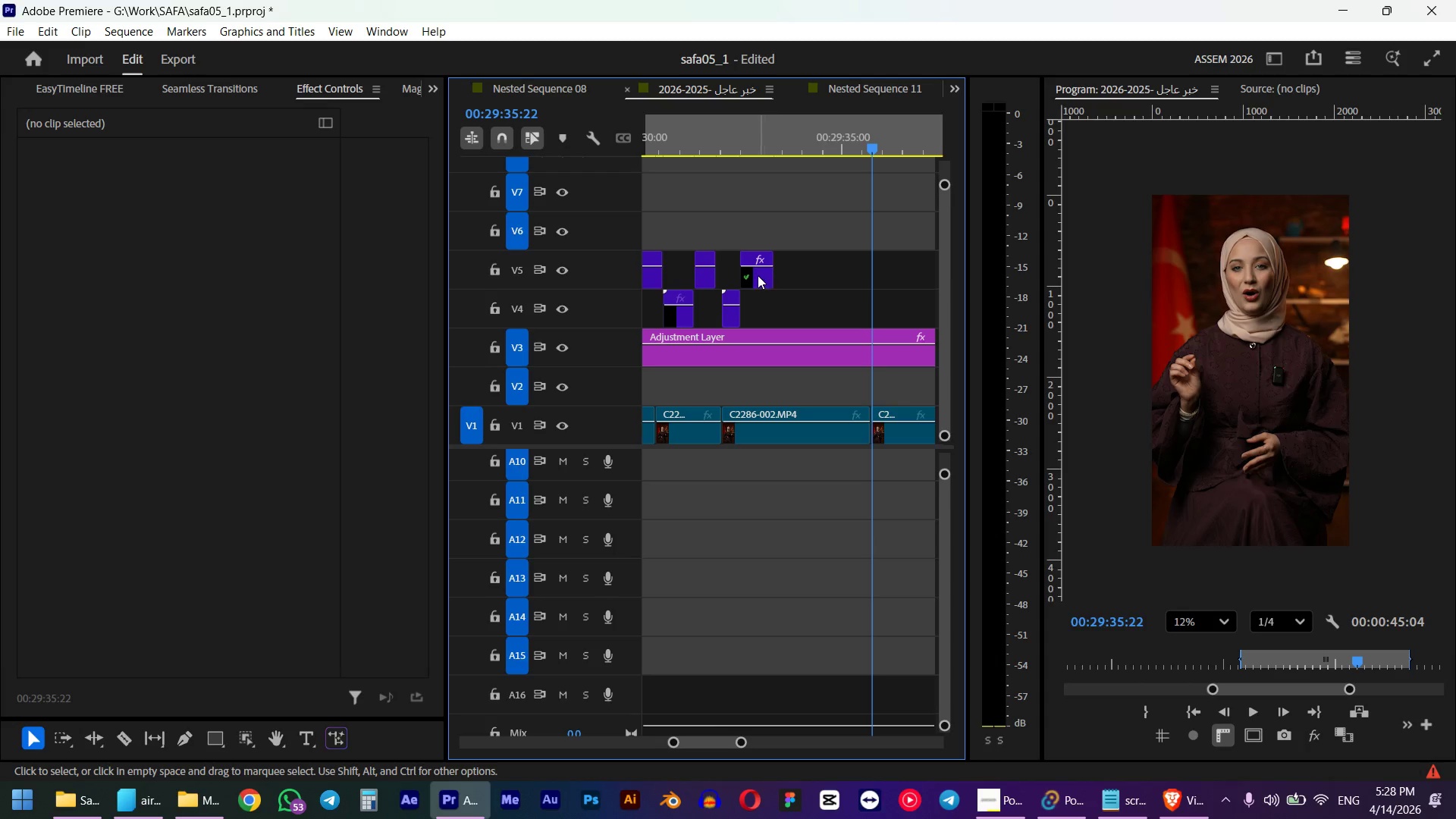 
left_click_drag(start_coordinate=[767, 275], to_coordinate=[848, 267])
 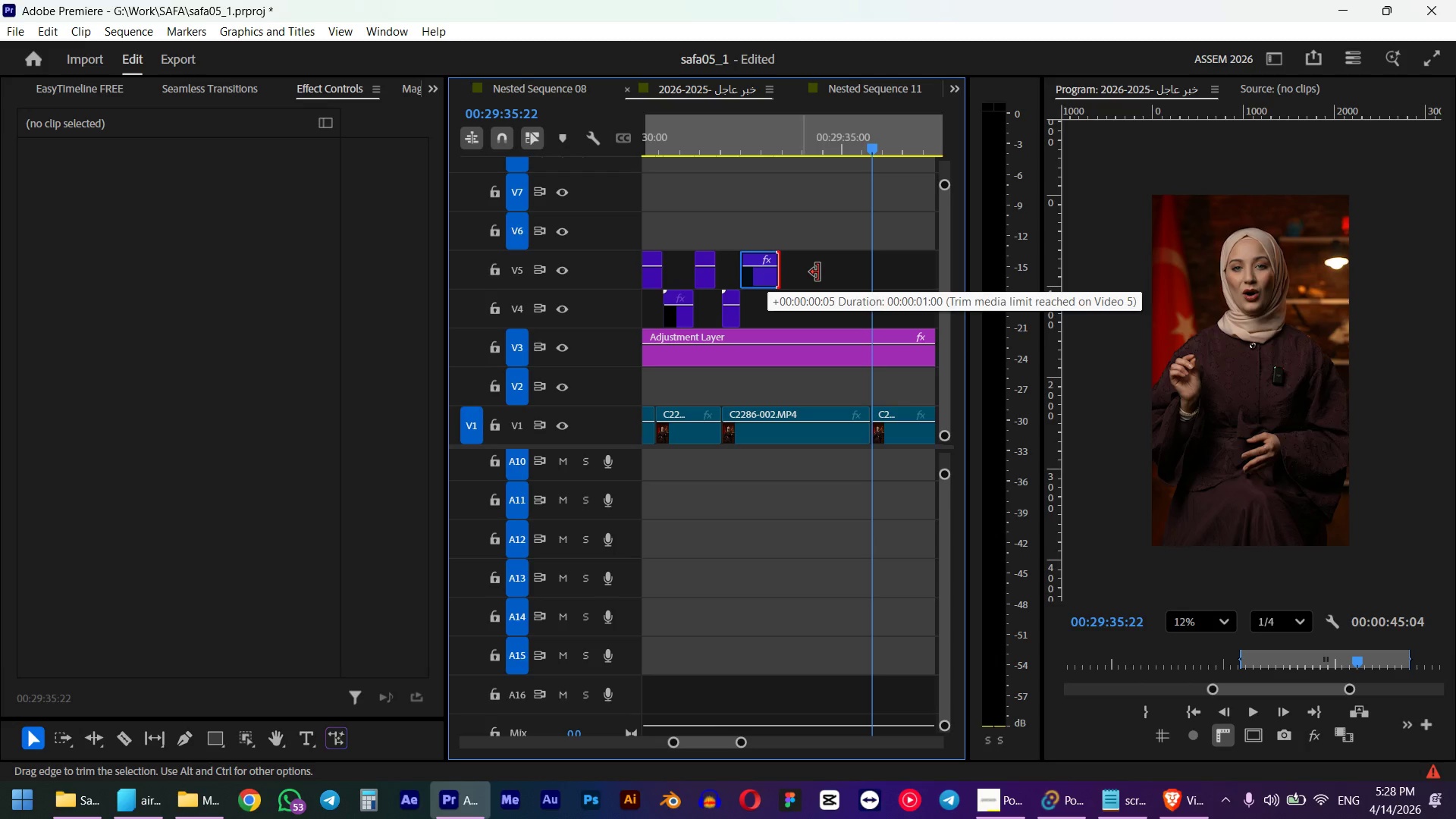 
left_click_drag(start_coordinate=[764, 279], to_coordinate=[855, 275])
 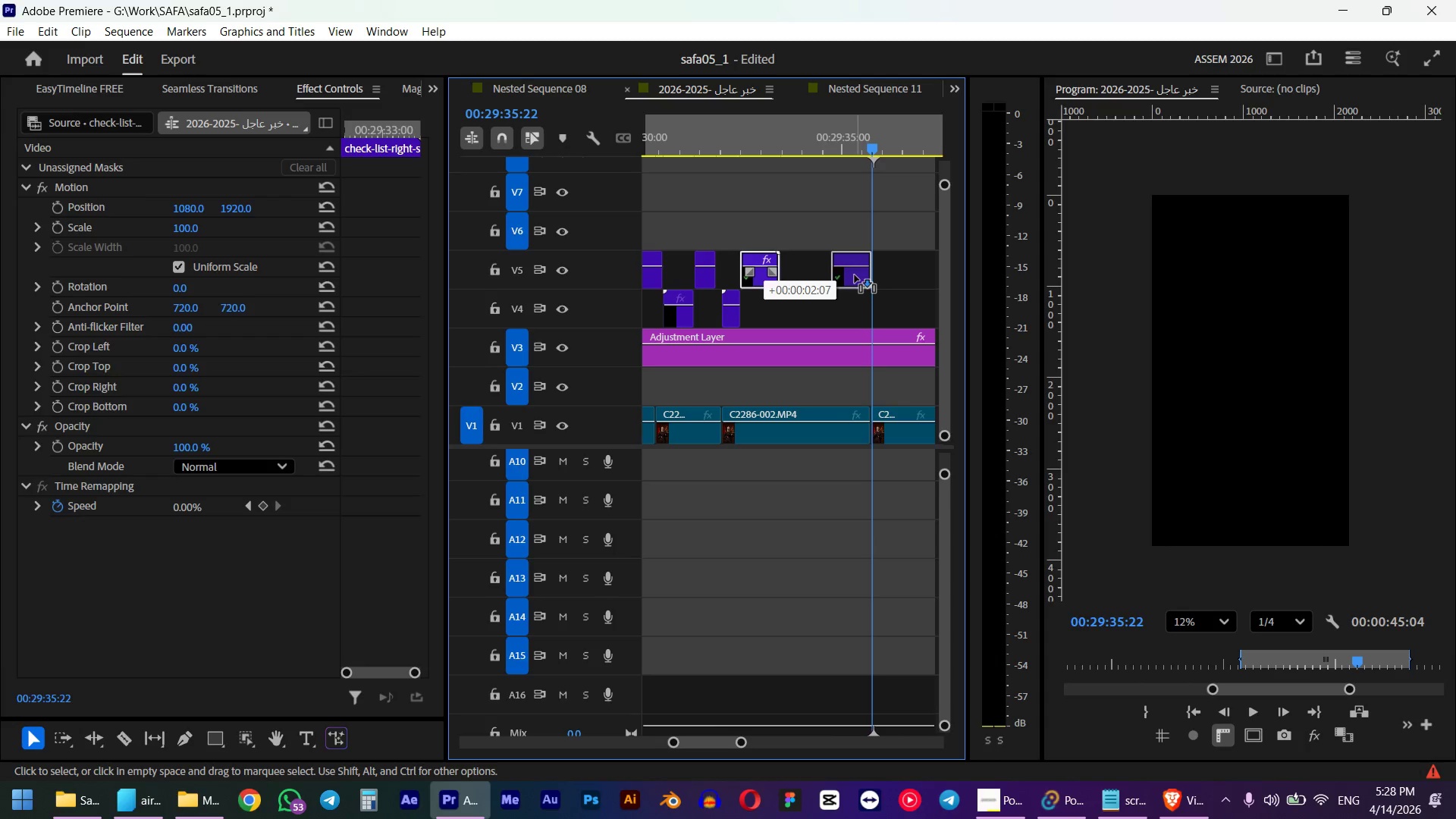 
key(Space)
 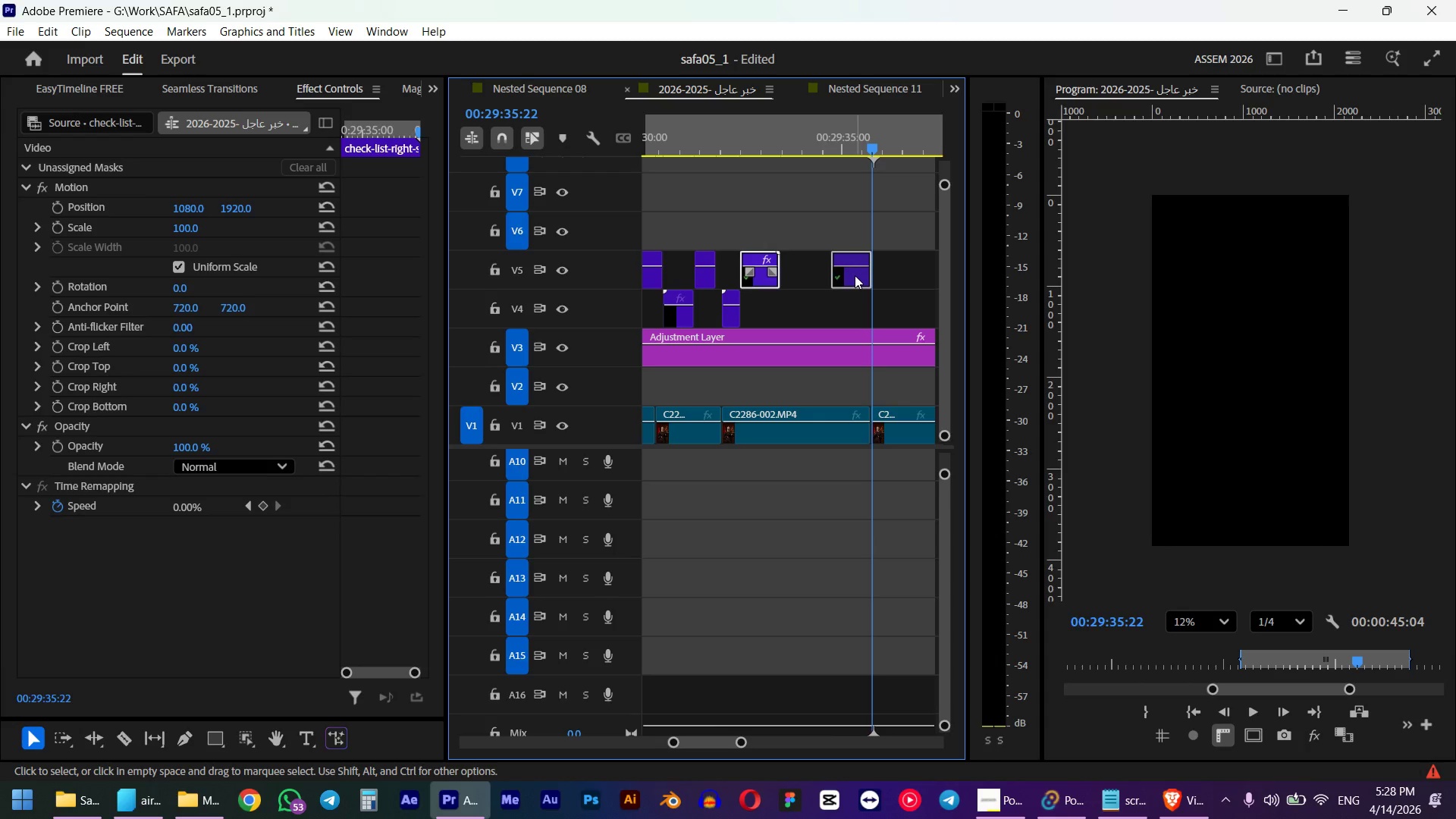 
key(Space)
 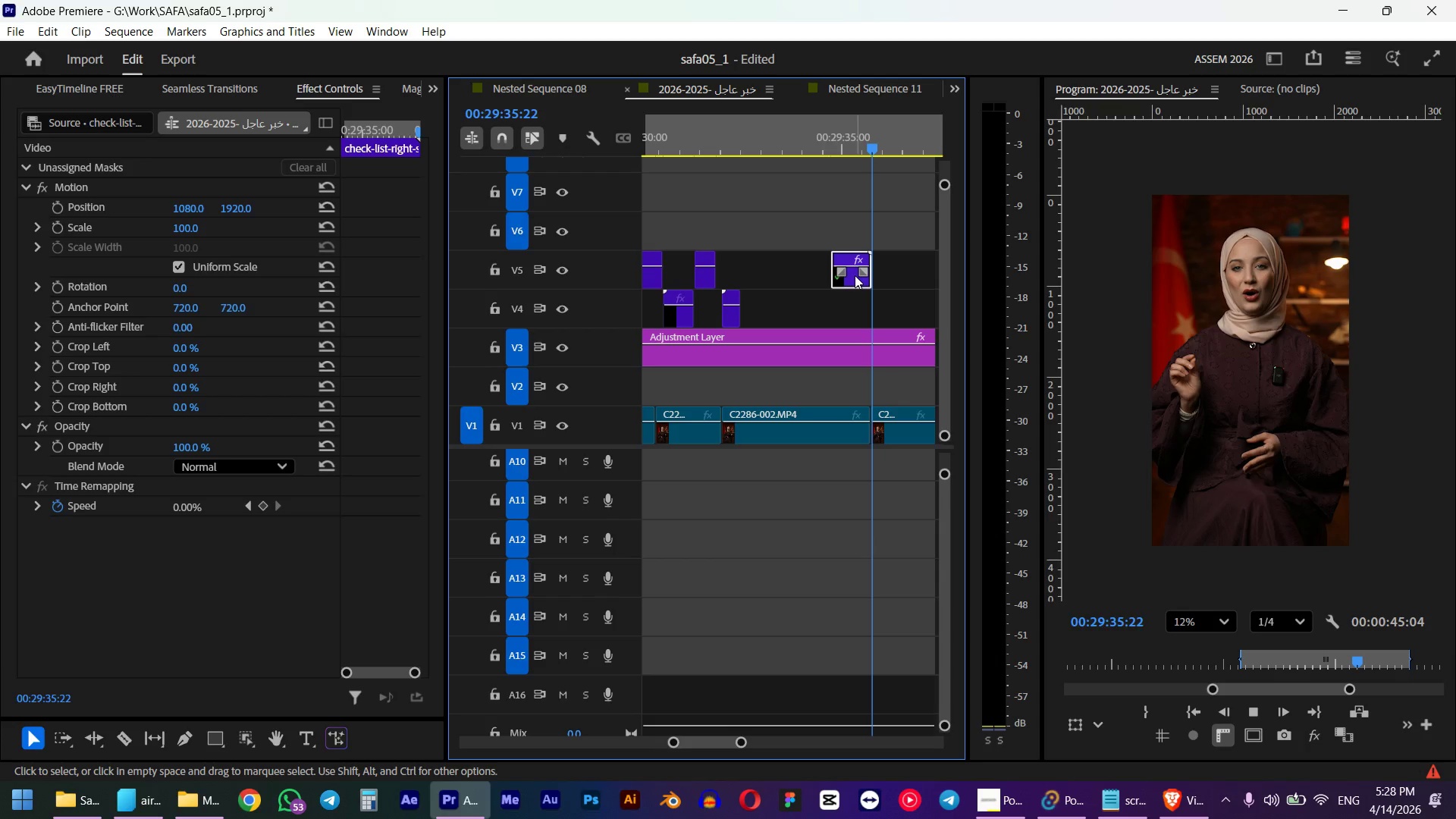 
left_click_drag(start_coordinate=[852, 279], to_coordinate=[846, 279])
 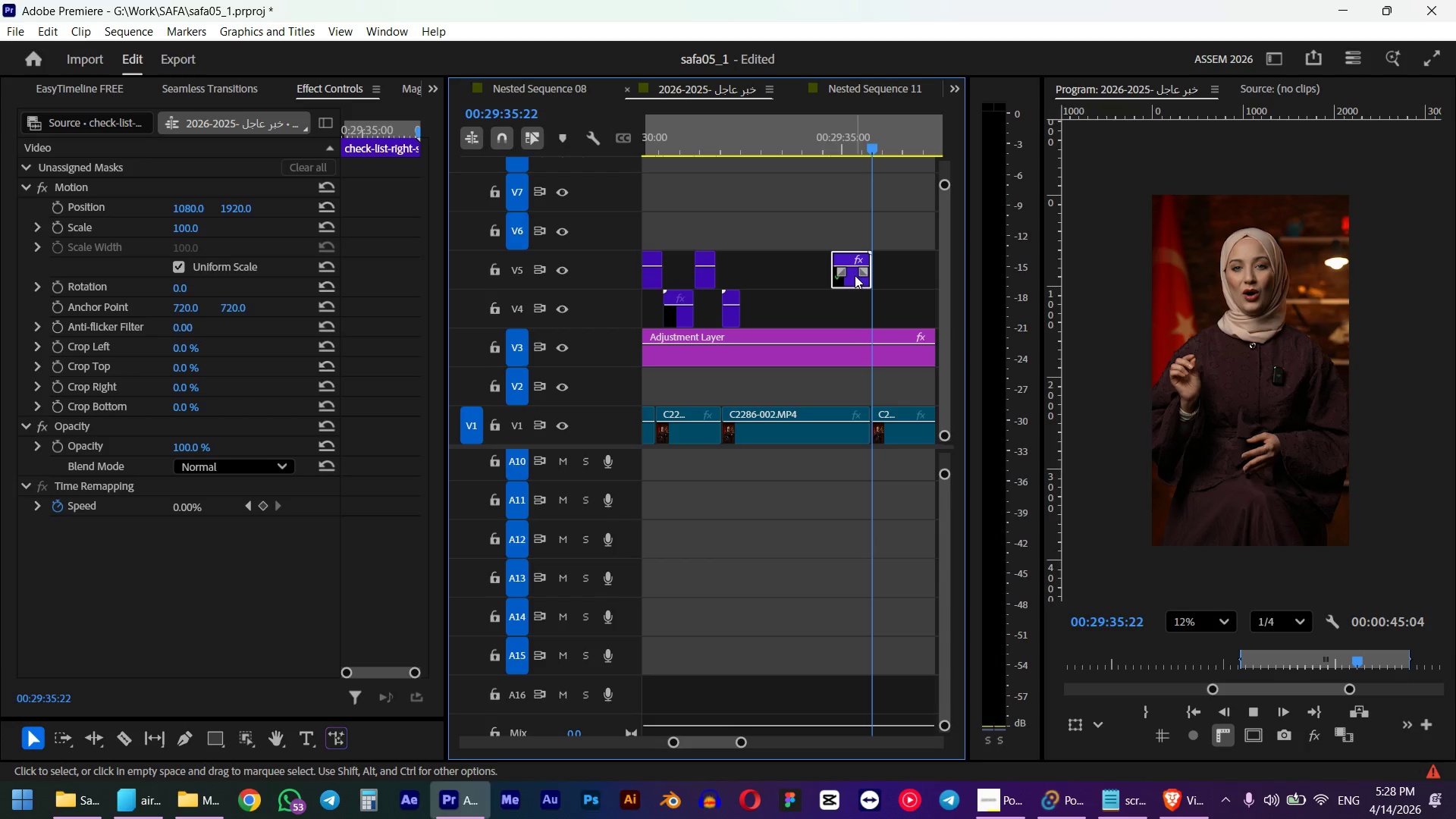 
left_click_drag(start_coordinate=[826, 272], to_coordinate=[748, 275])
 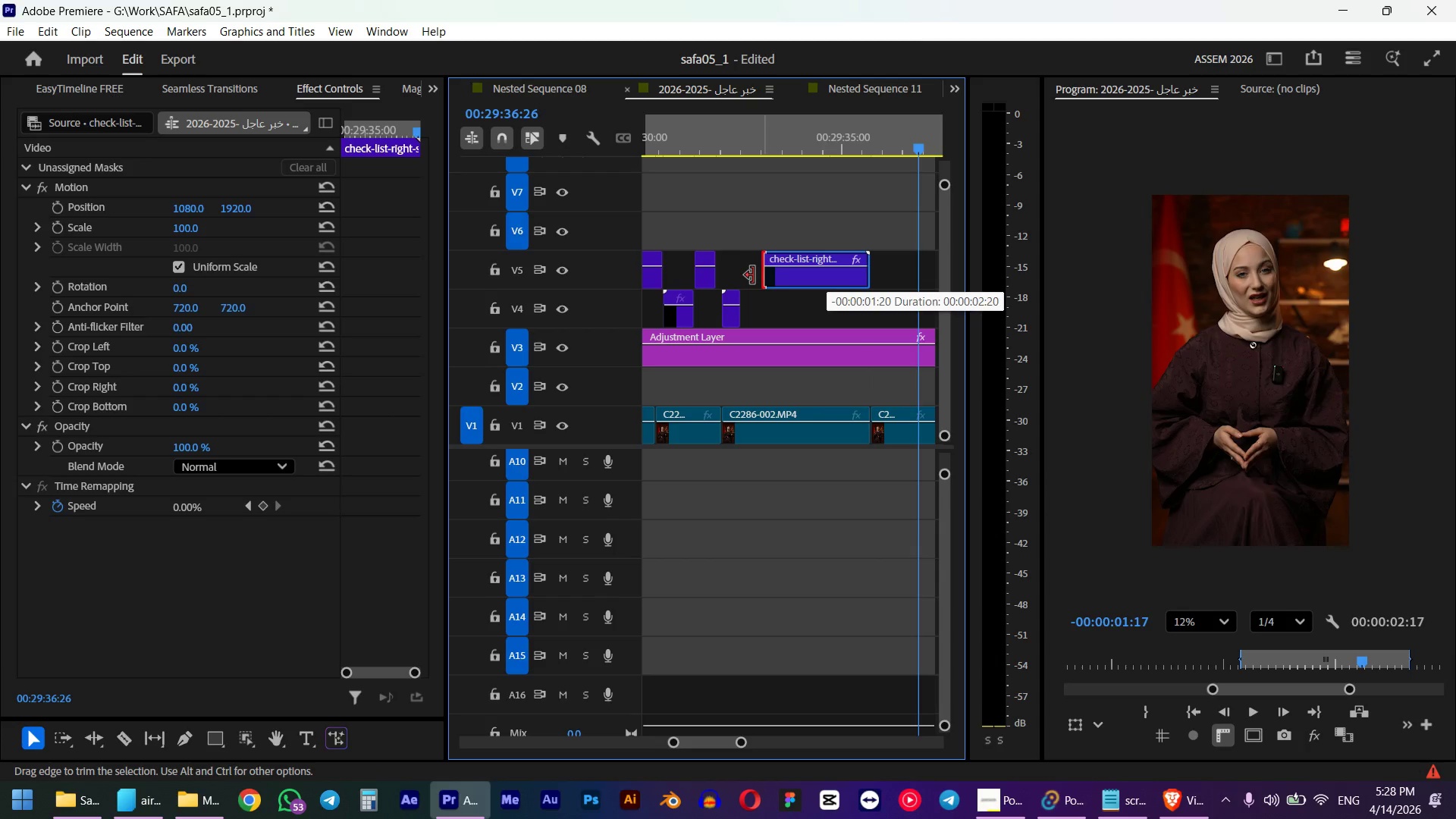 
left_click_drag(start_coordinate=[742, 306], to_coordinate=[751, 306])
 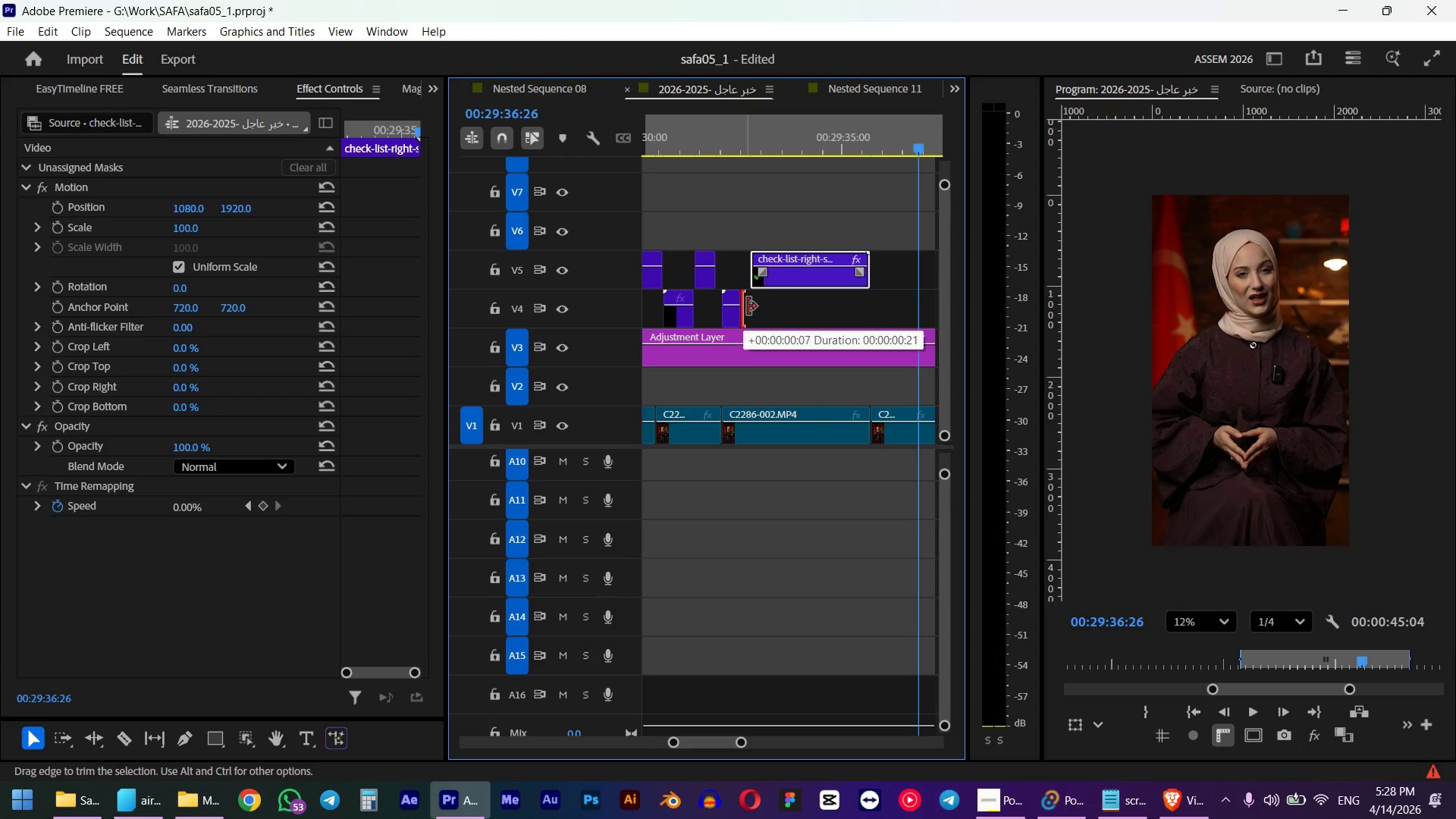 
left_click([715, 149])
 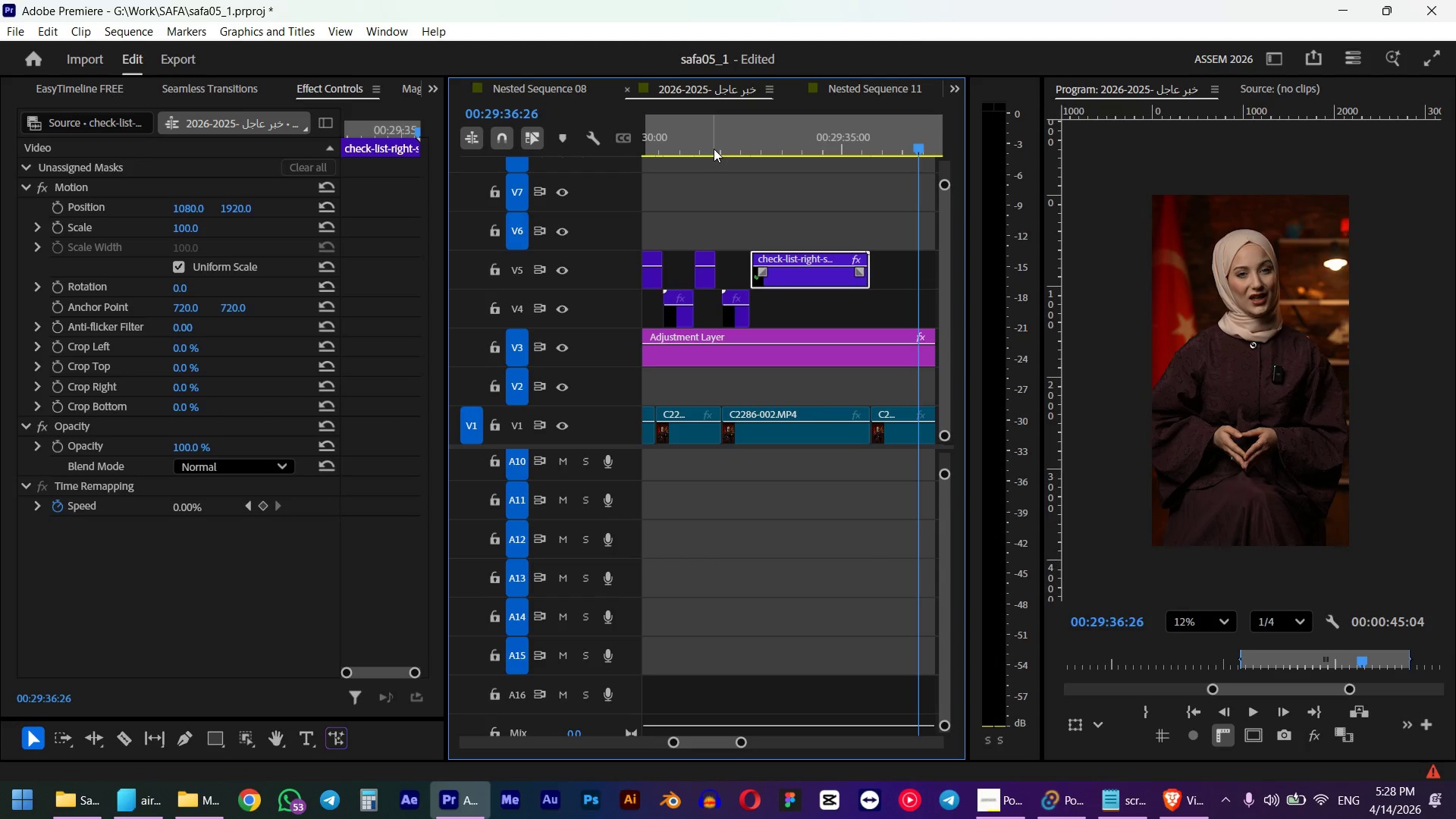 
key(Space)
 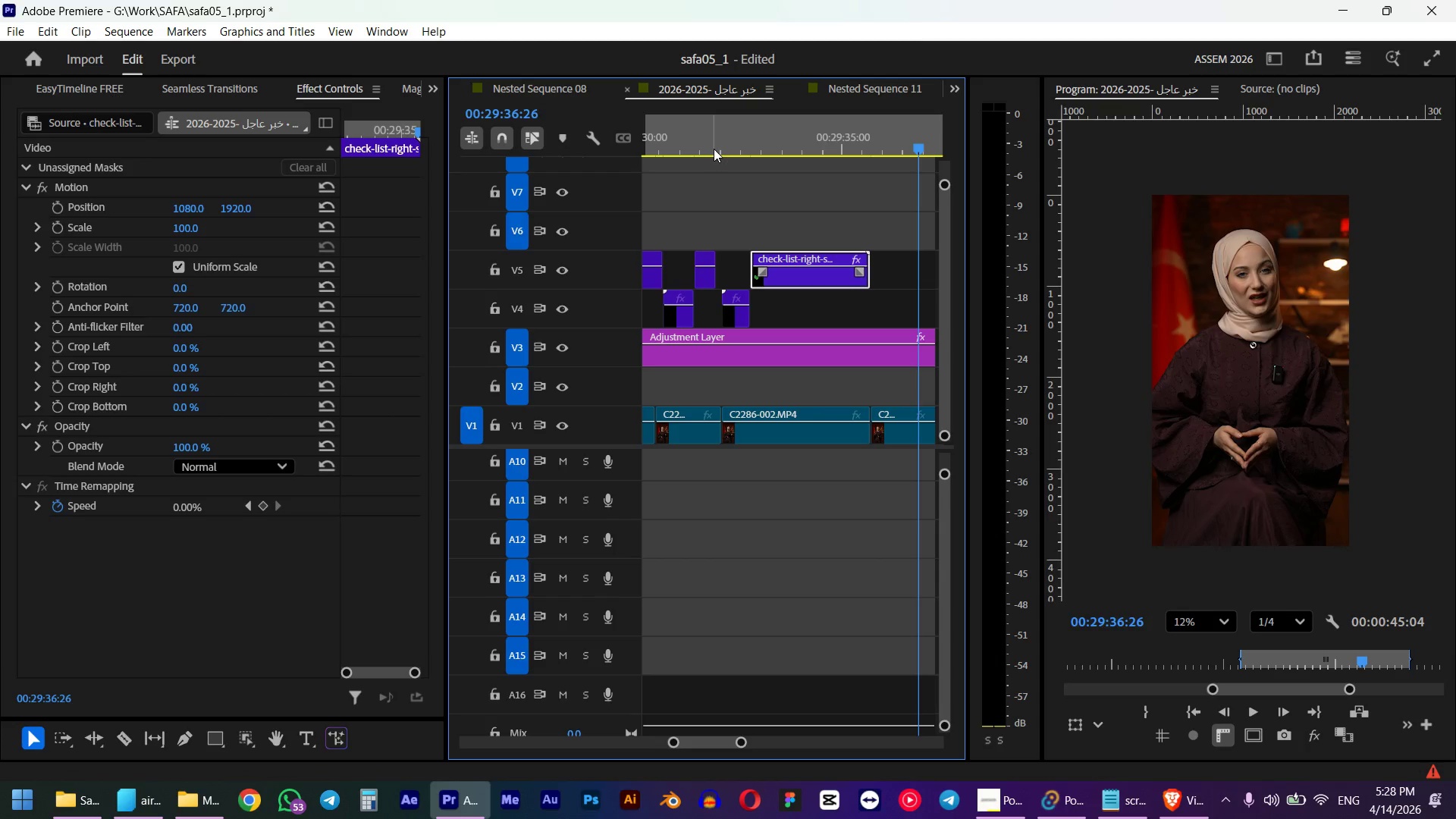 
wait(5.88)
 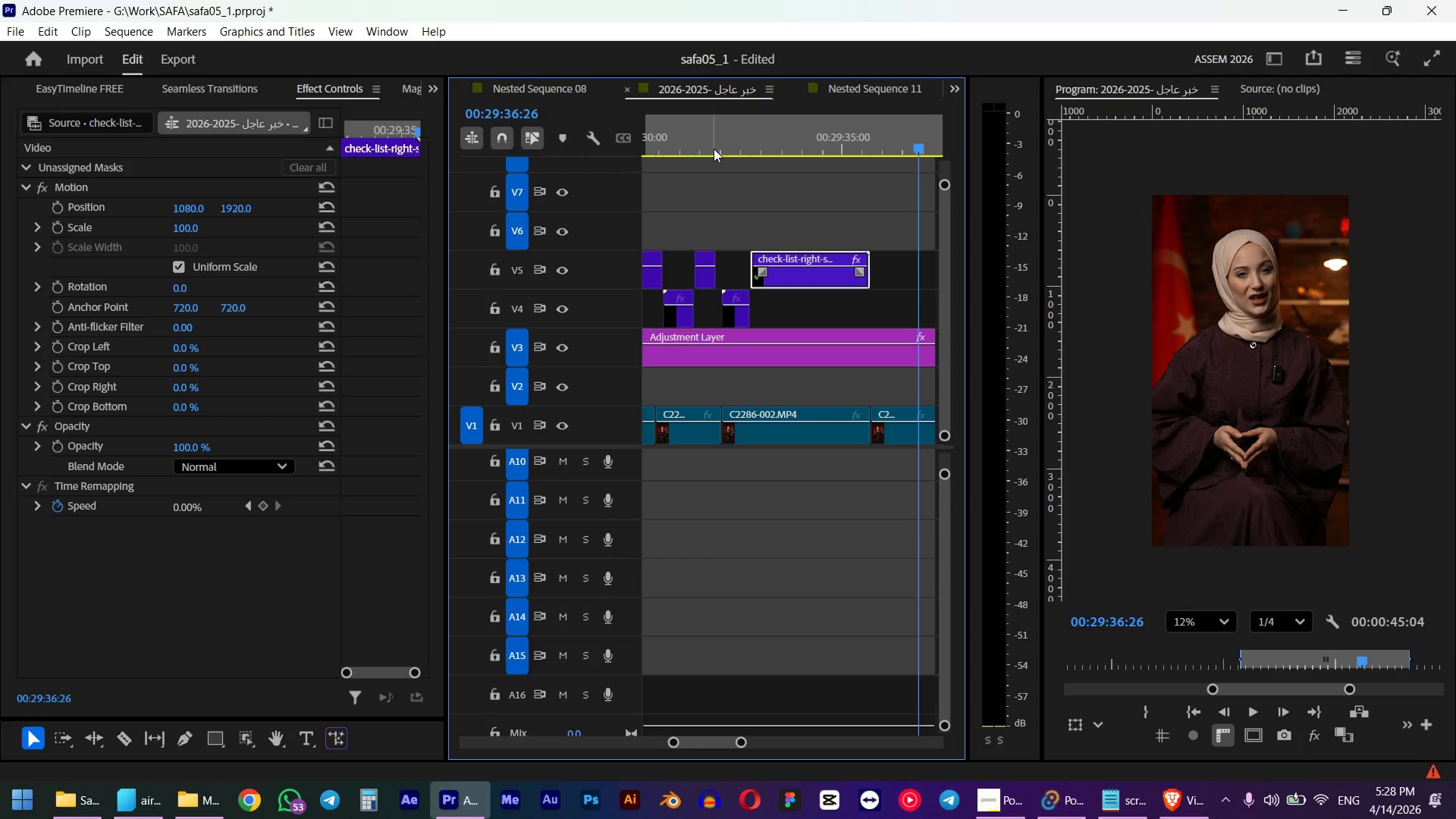 
key(Space)
 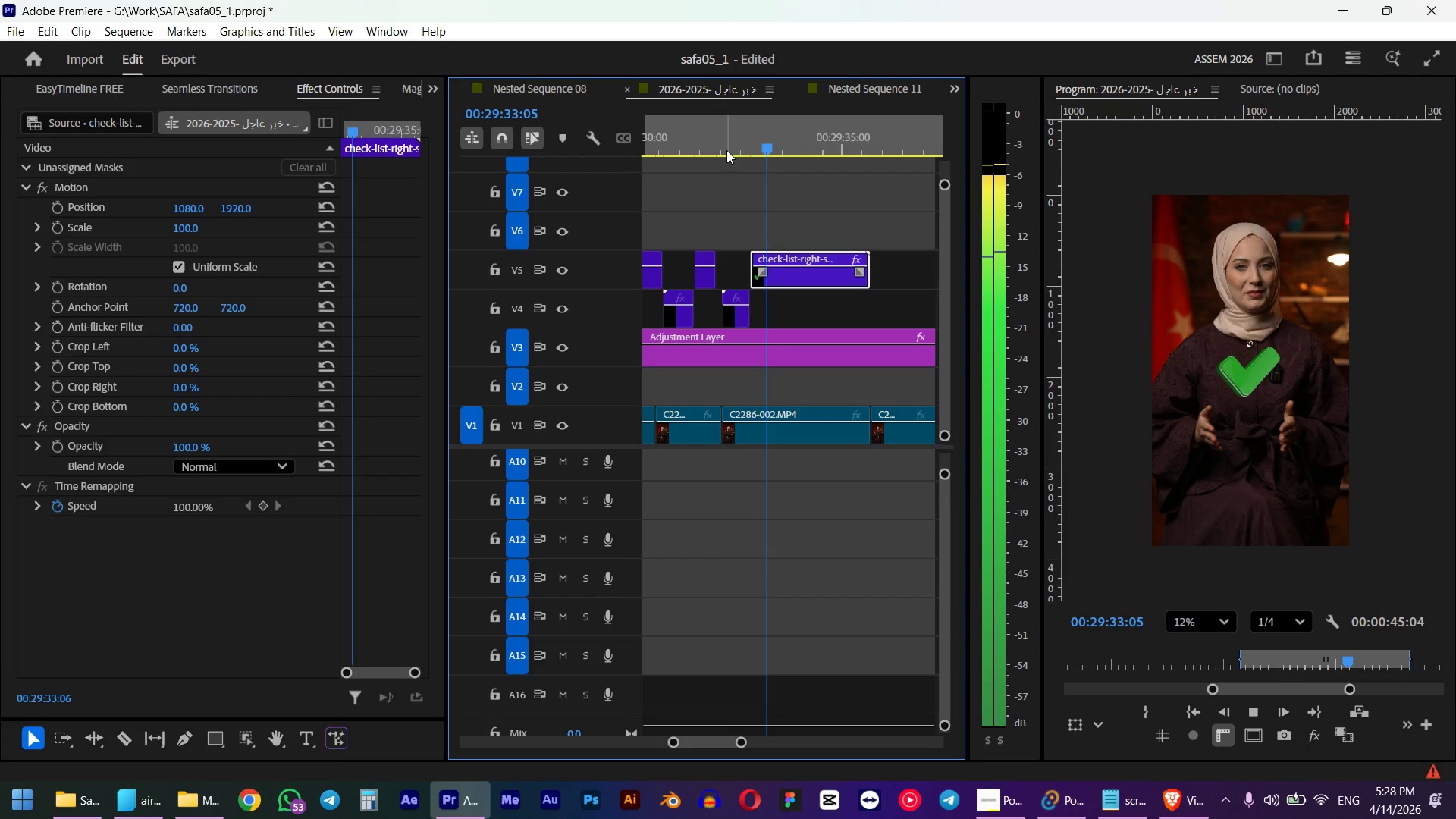 
hold_key(key=AltLeft, duration=0.48)
scroll: coordinate [785, 256], scroll_direction: down, amount: 4.0
 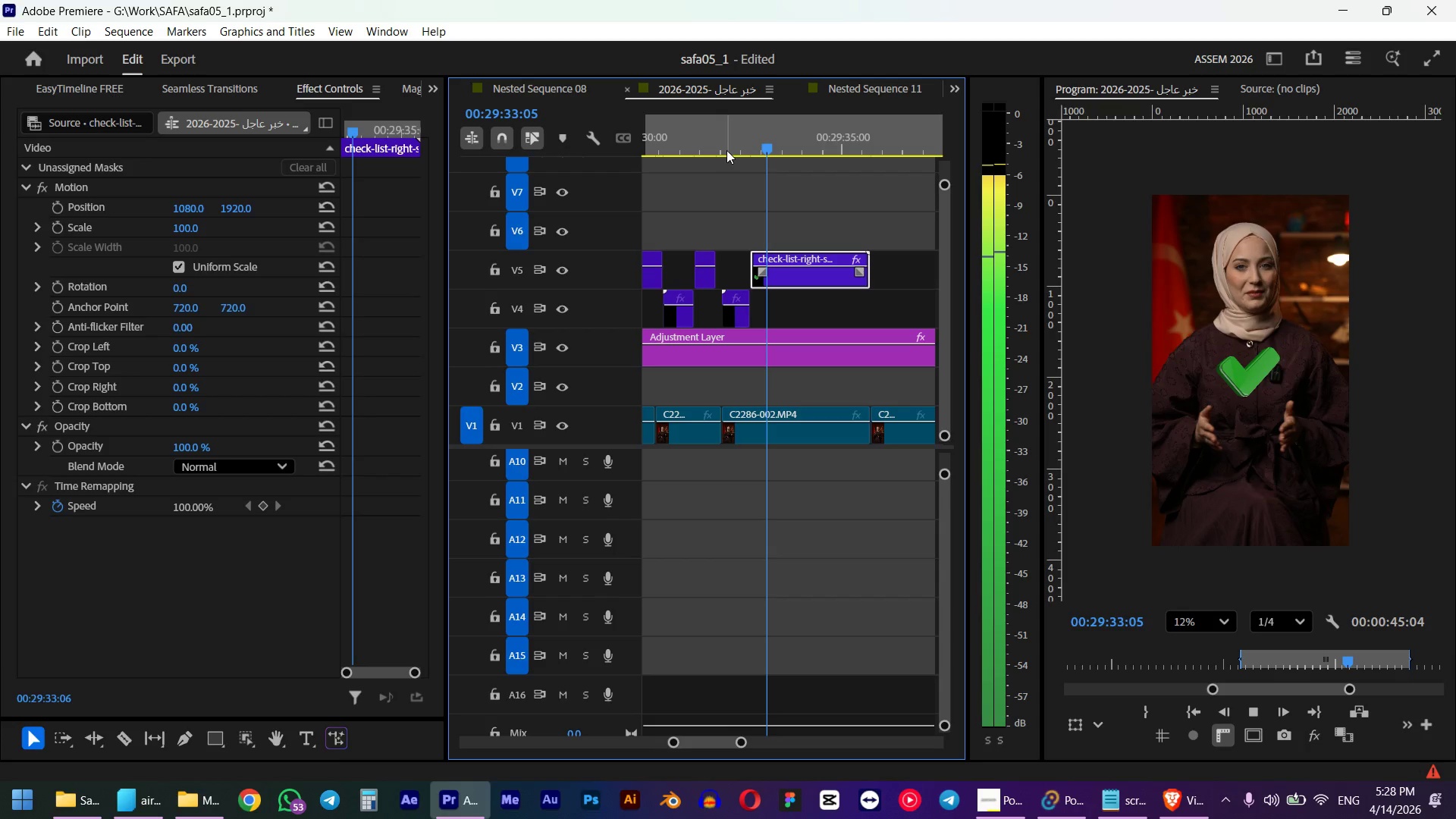 
hold_key(key=ShiftLeft, duration=0.64)
left_click([752, 319])
 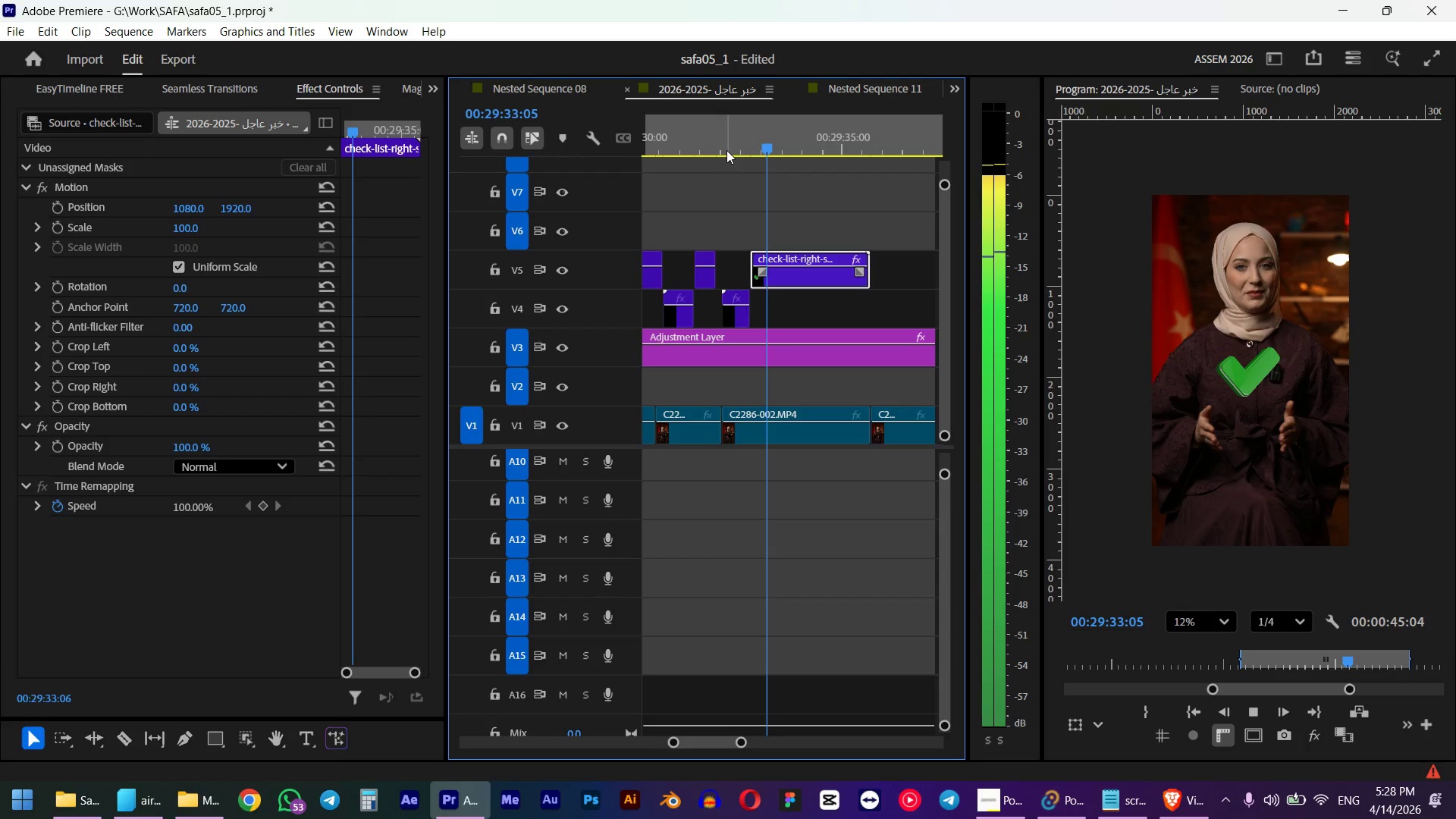 
hold_key(key=AltLeft, duration=2.25)
left_click_drag(start_coordinate=[788, 281], to_coordinate=[881, 278])
 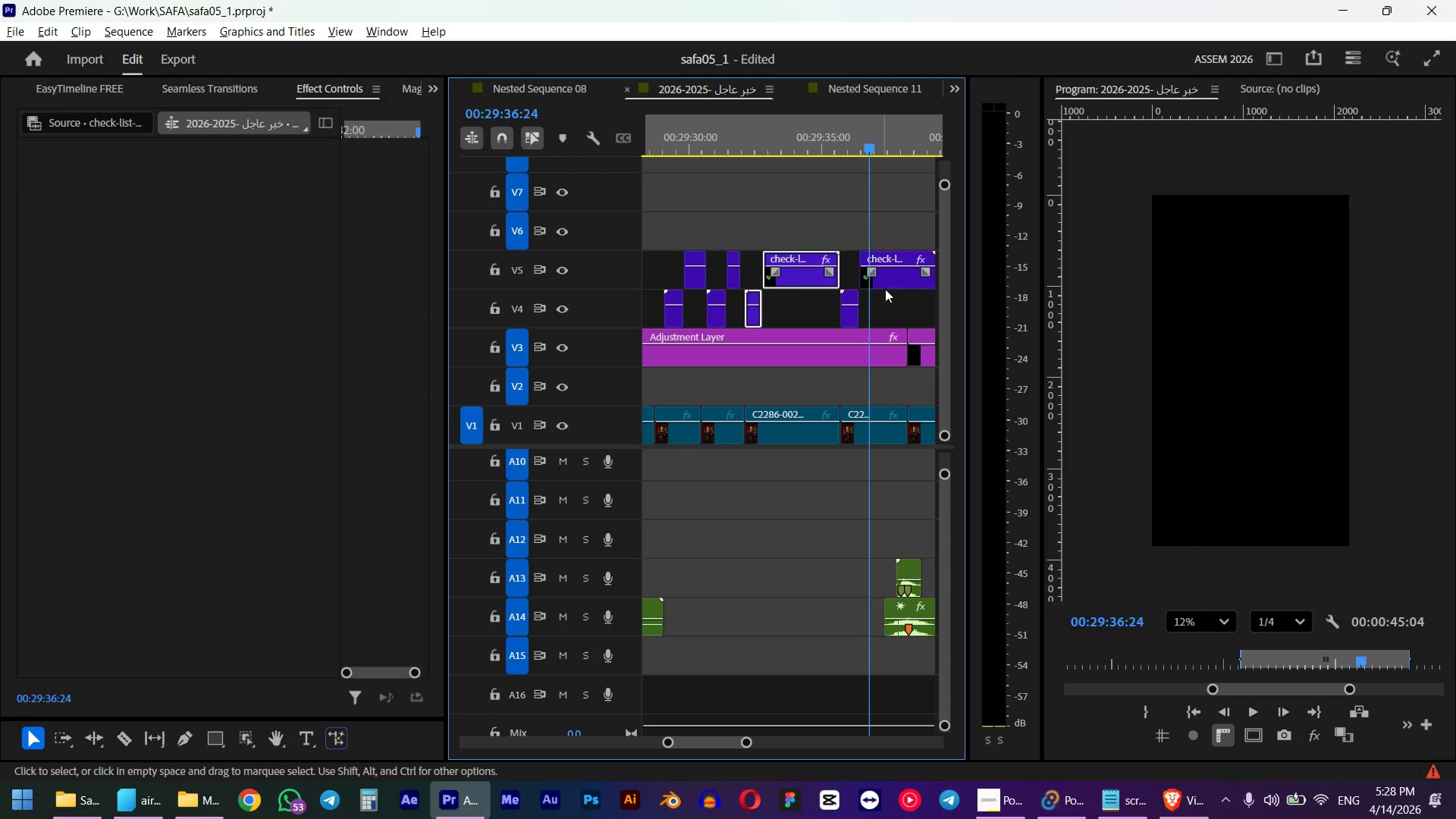 
scroll: coordinate [880, 293], scroll_direction: down, amount: 4.0
 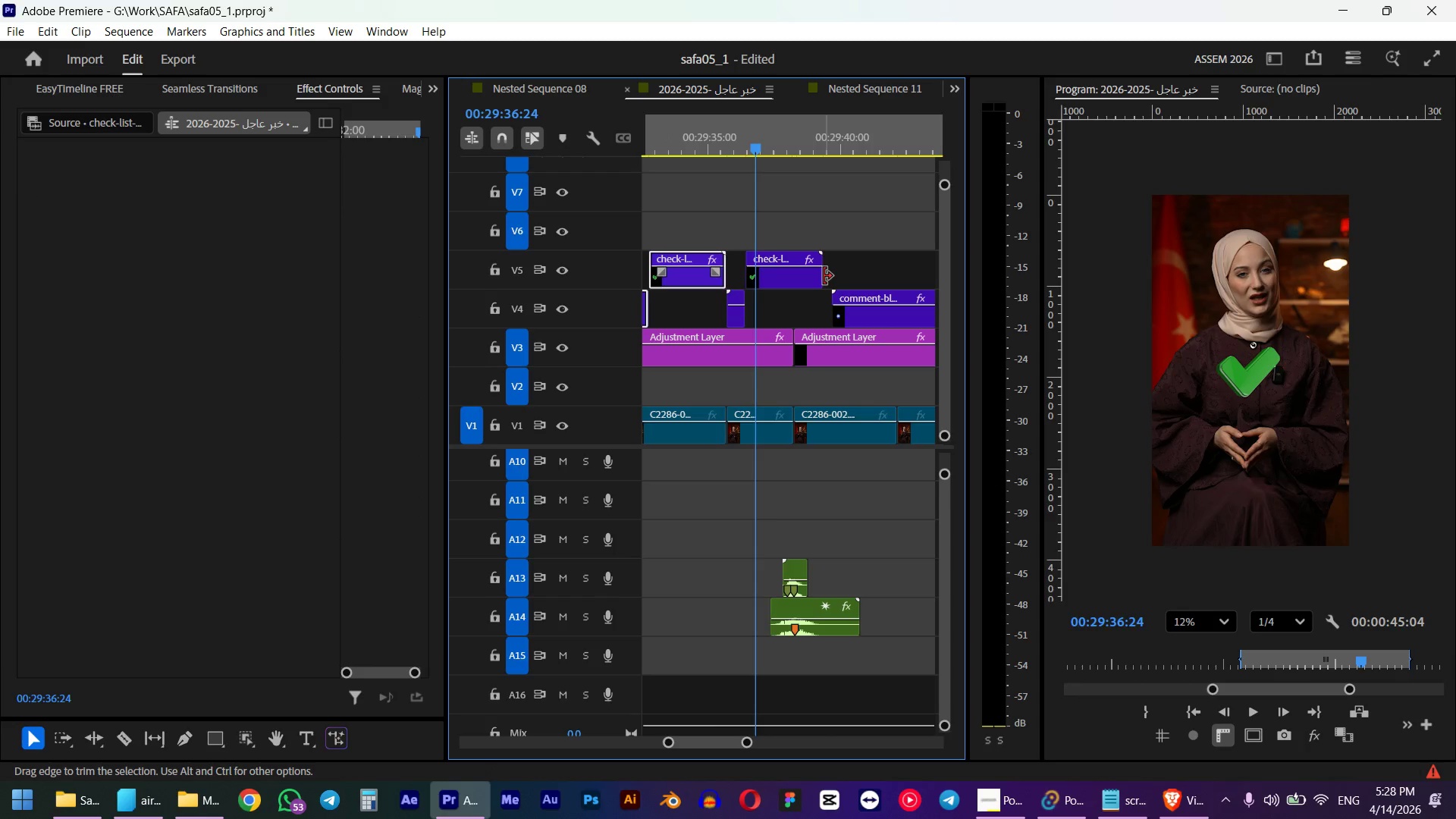 
left_click_drag(start_coordinate=[824, 276], to_coordinate=[793, 276])
 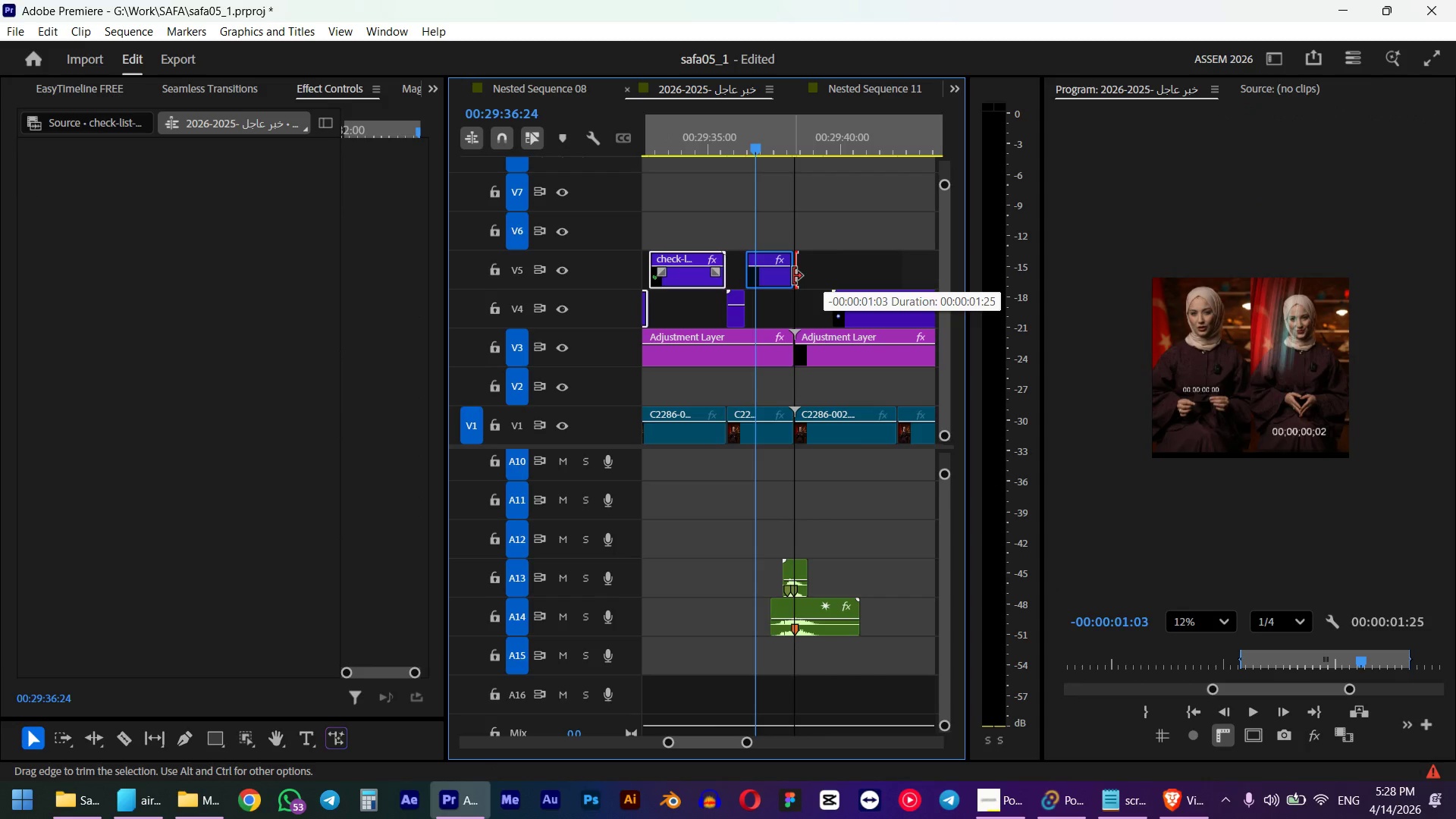 
scroll: coordinate [788, 293], scroll_direction: up, amount: 4.0
 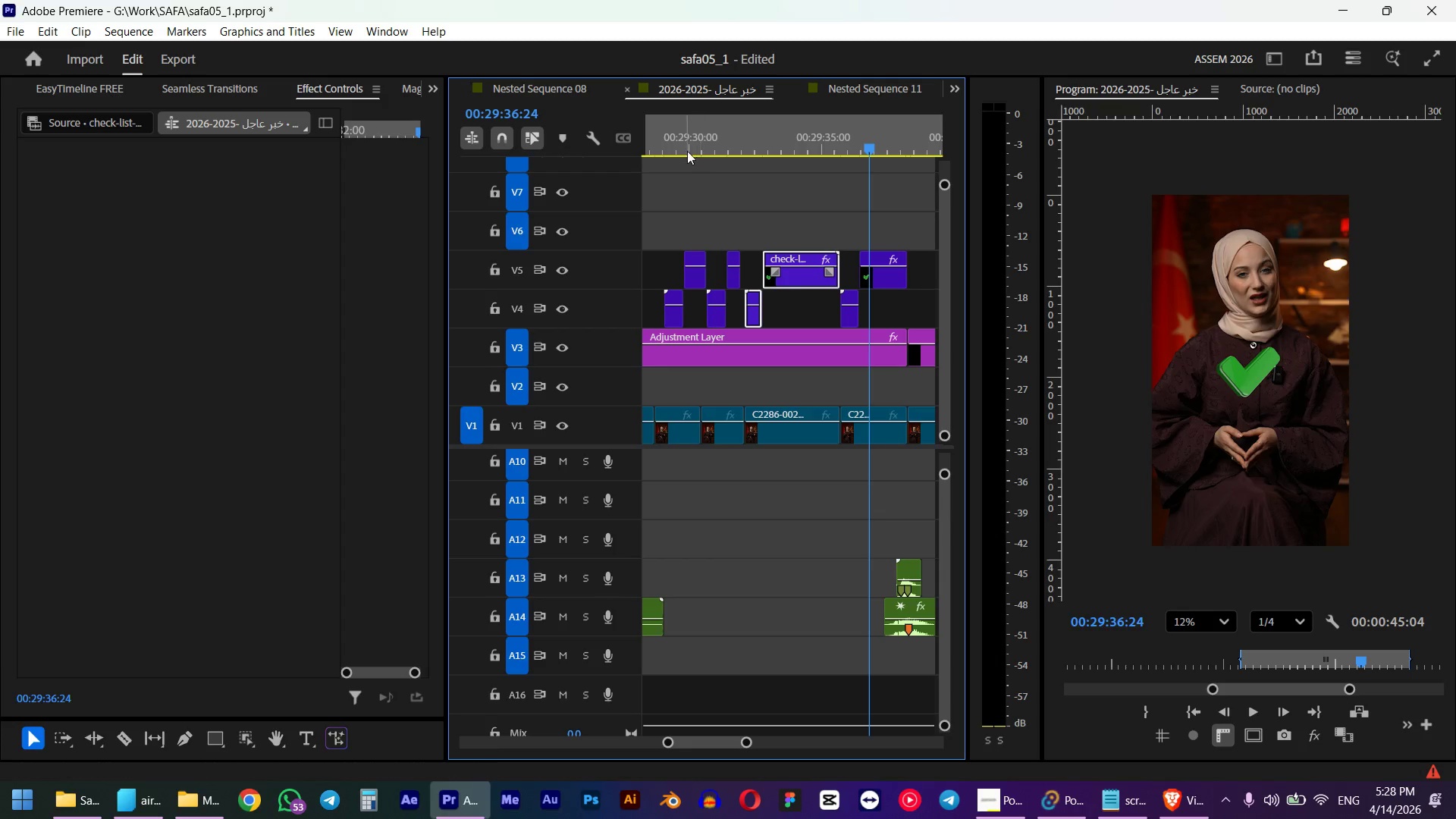 
left_click([662, 148])
 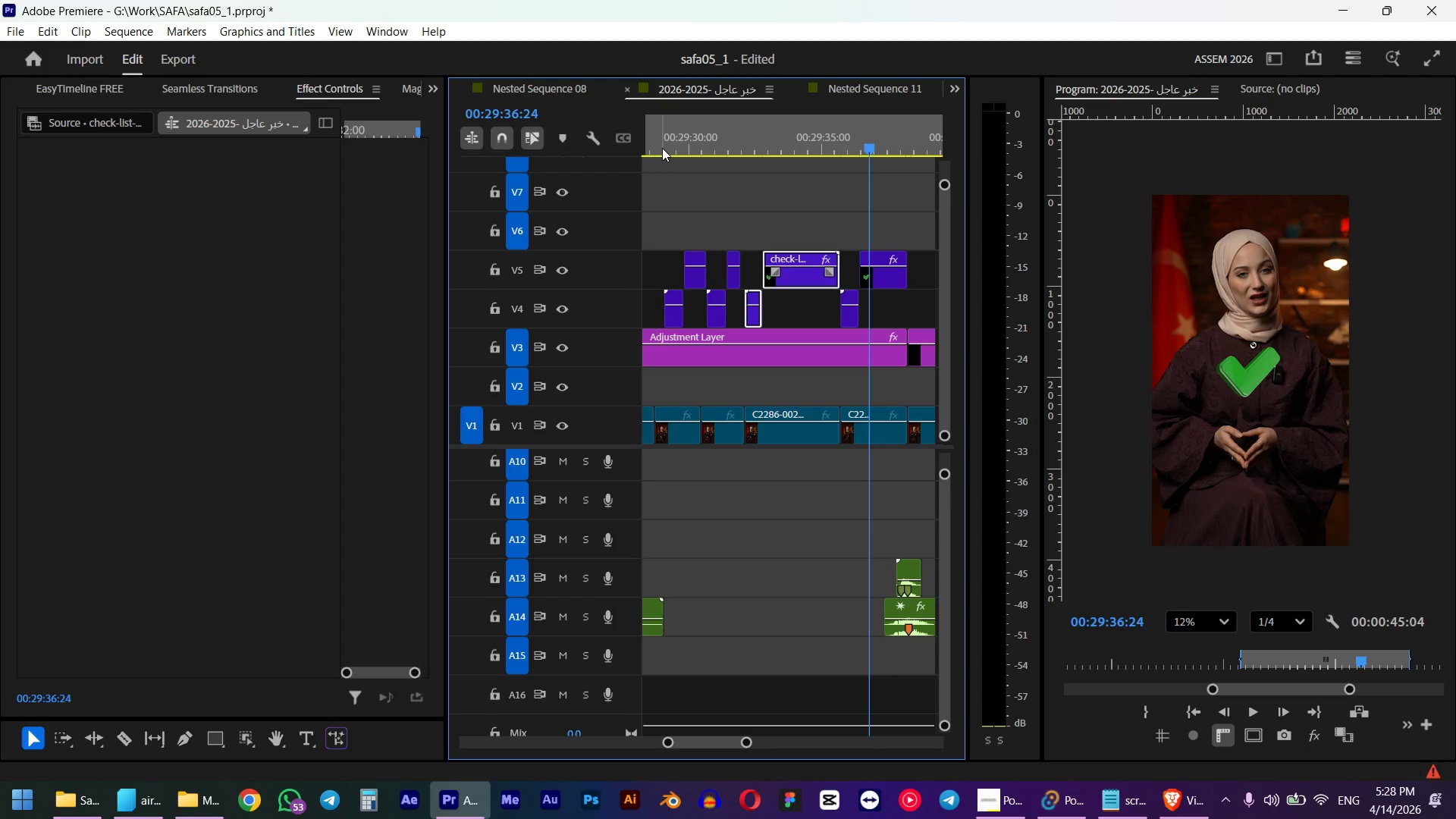 
key(Space)
 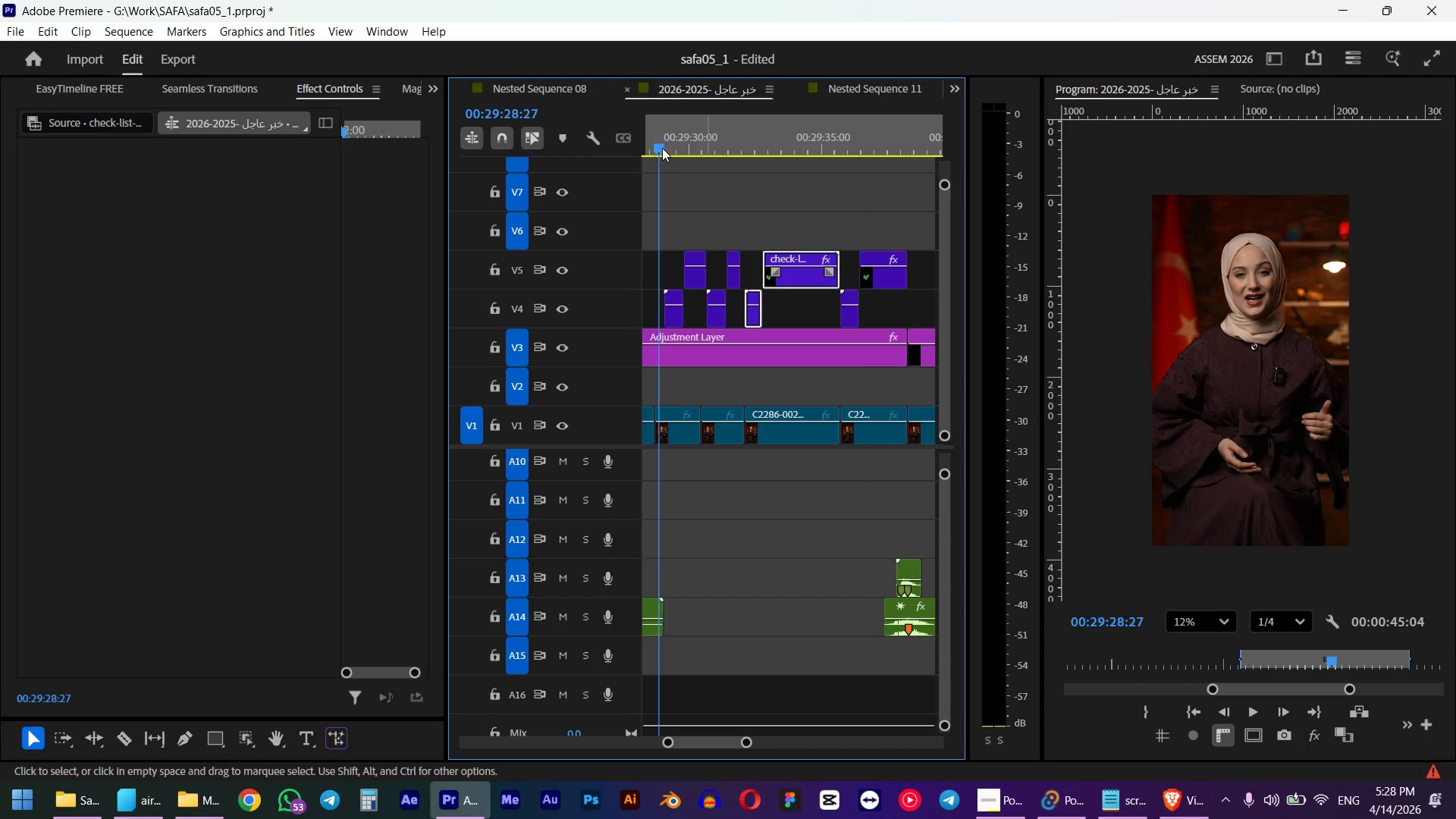 
wait(10.42)
 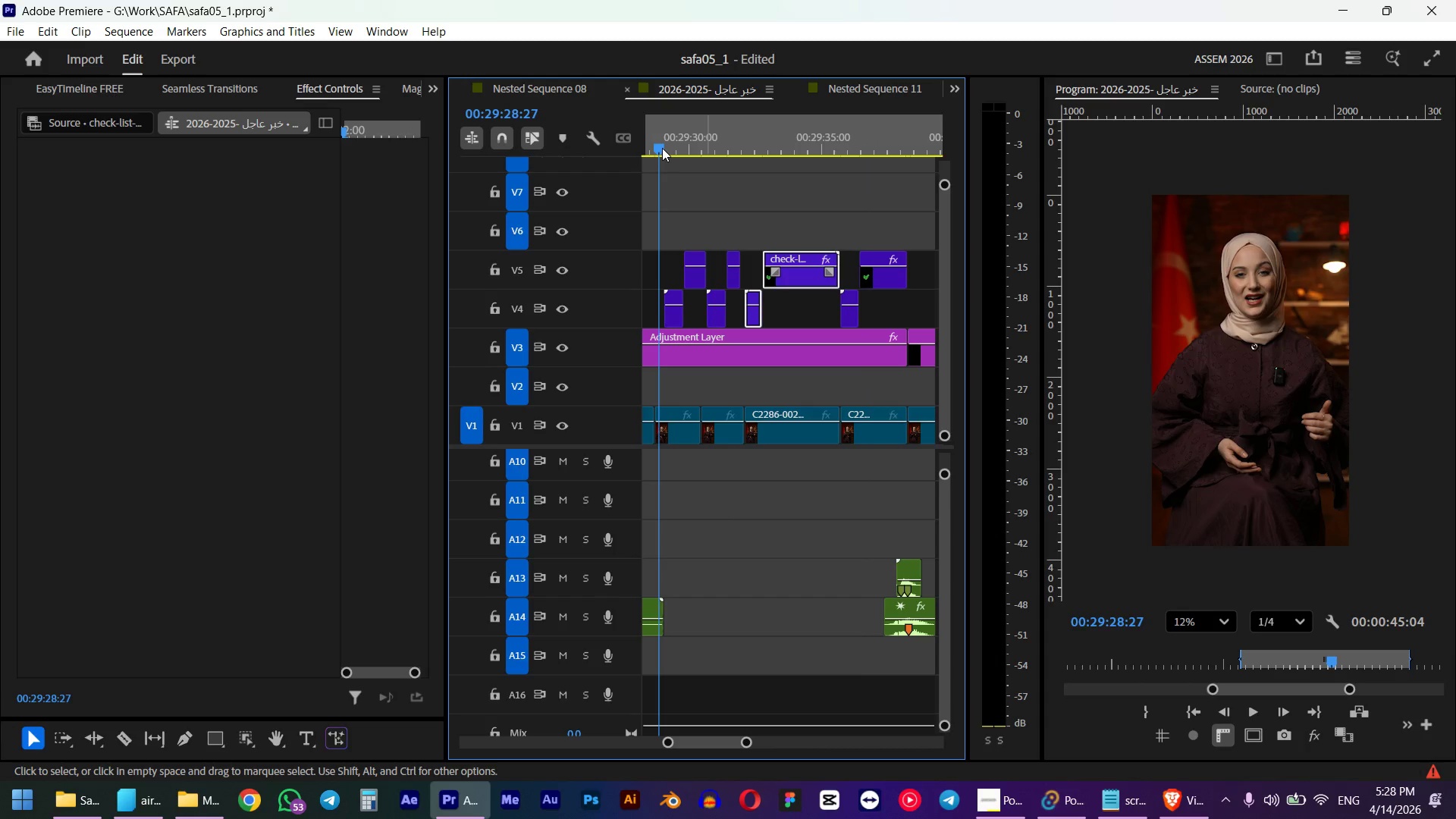 
key(Space)
 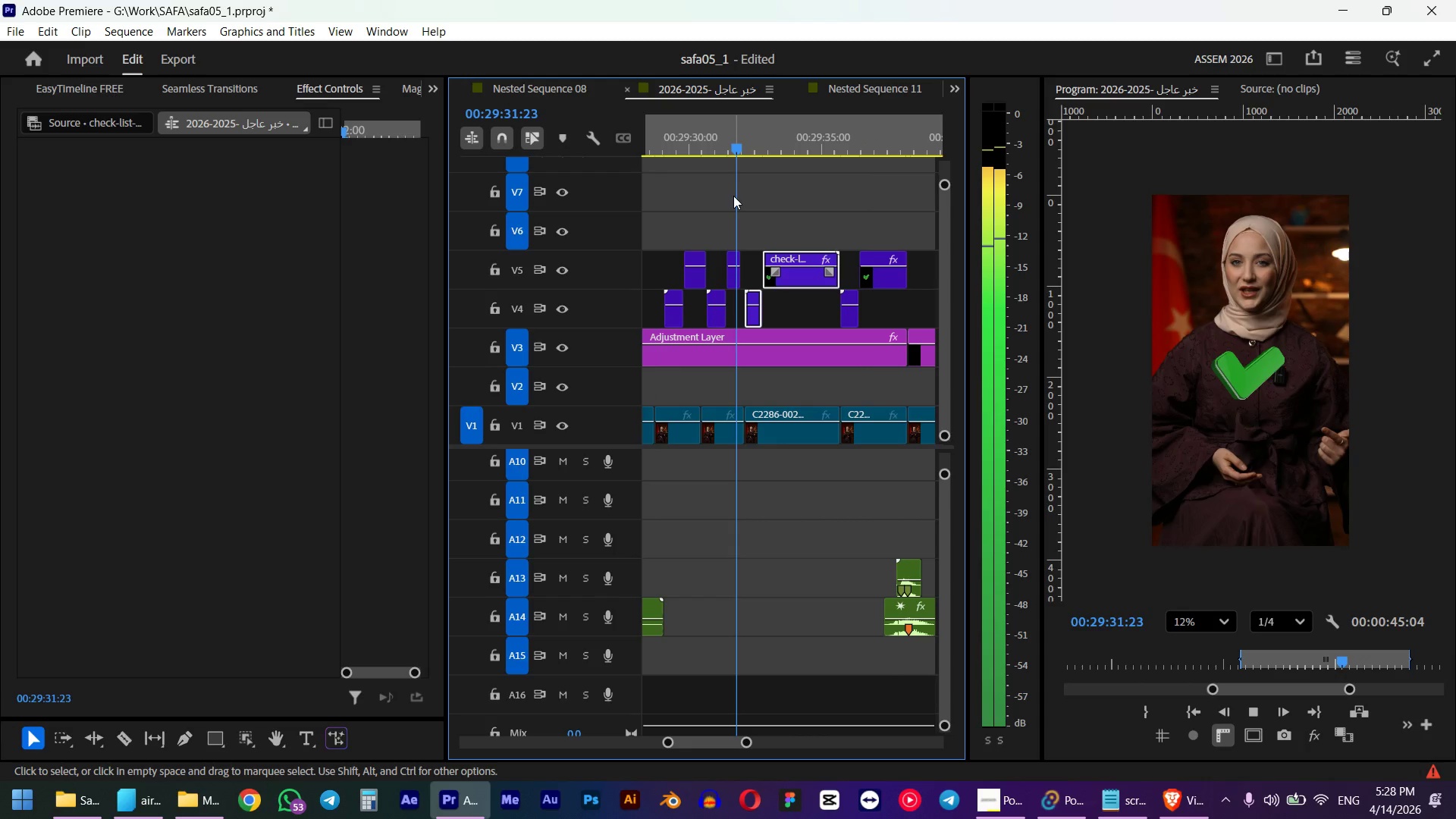 
left_click_drag(start_coordinate=[697, 141], to_coordinate=[670, 145])
 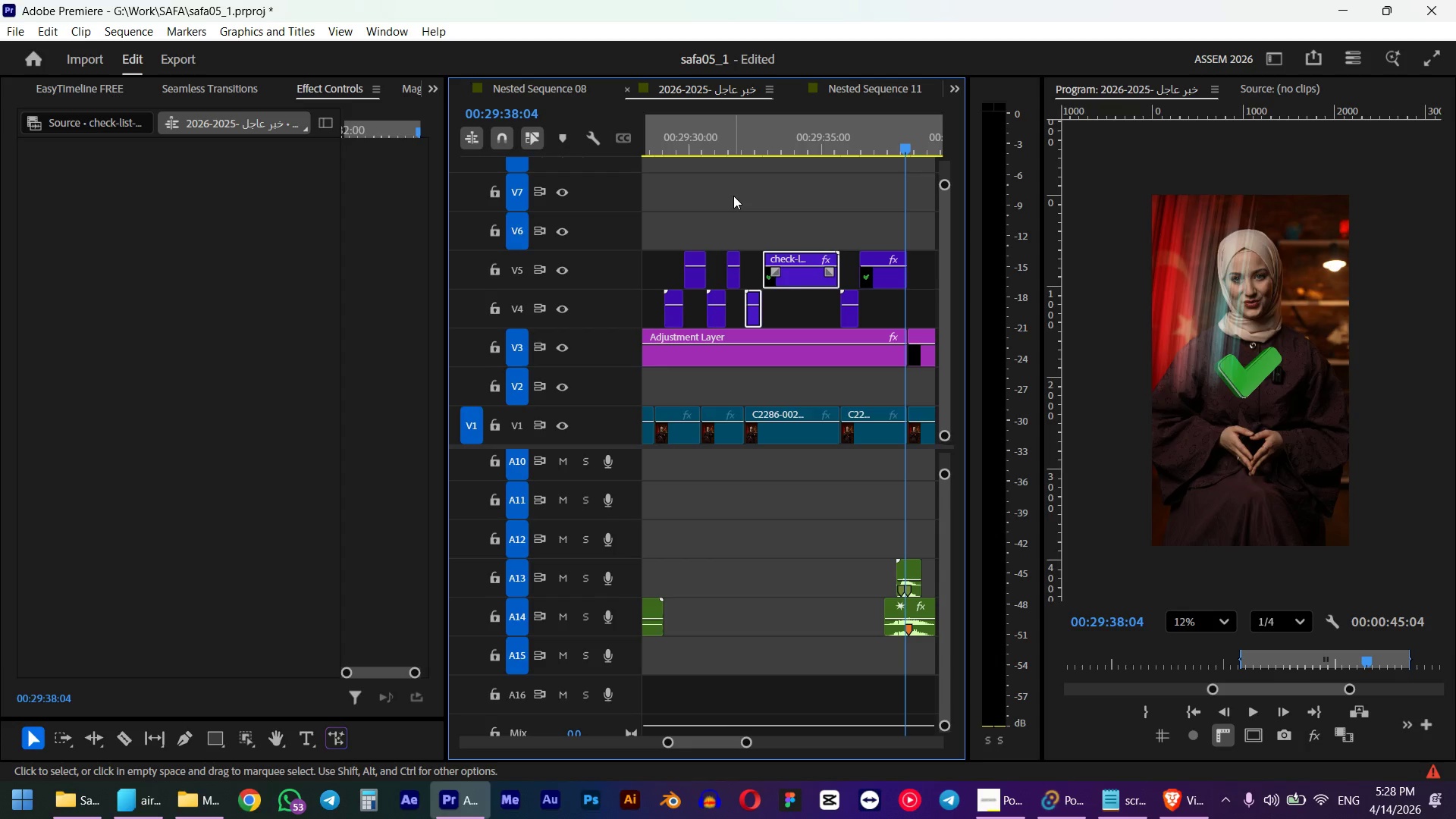 
hold_key(key=ShiftLeft, duration=0.56)
 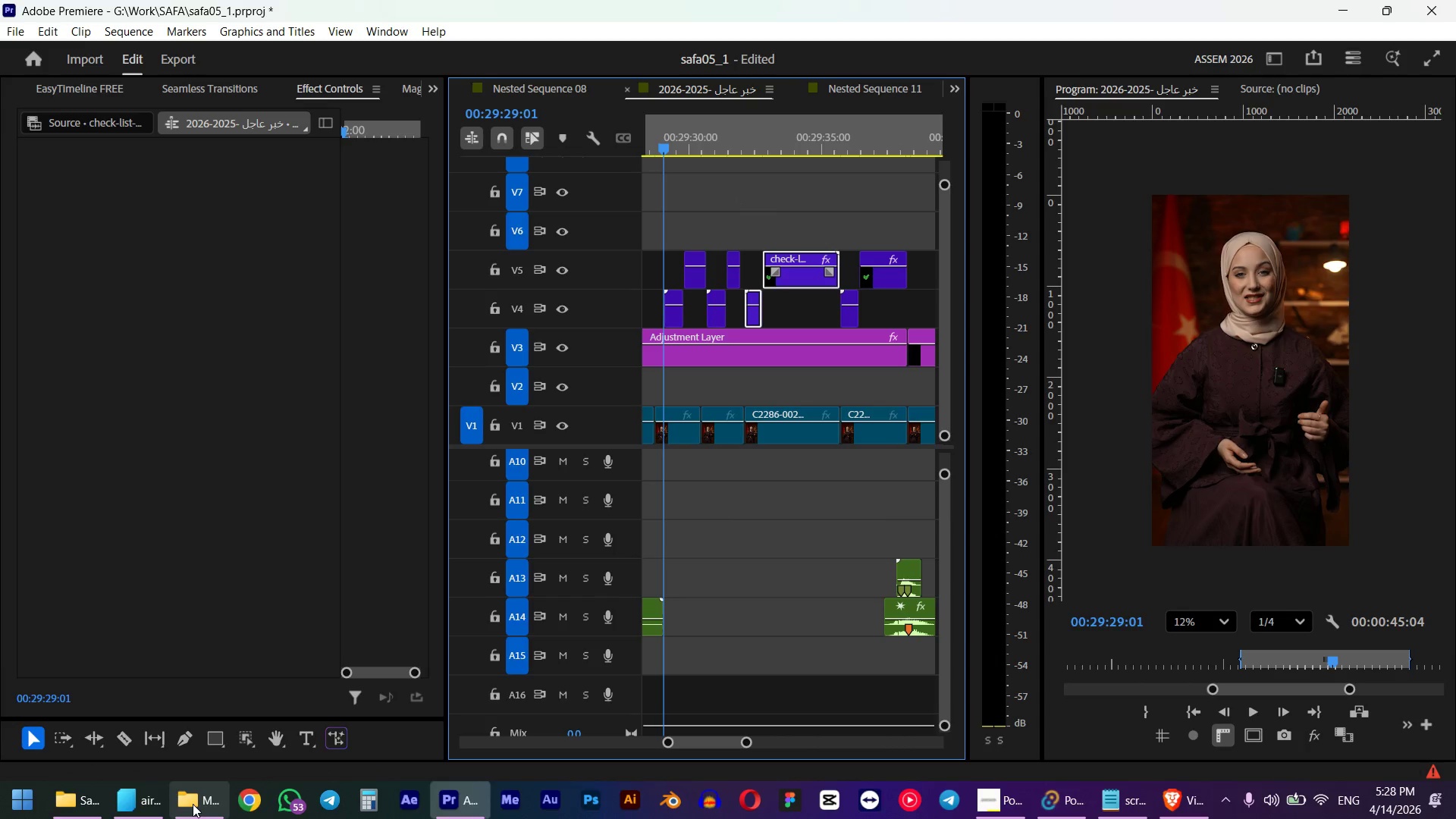 
double_click([1354, 155])
 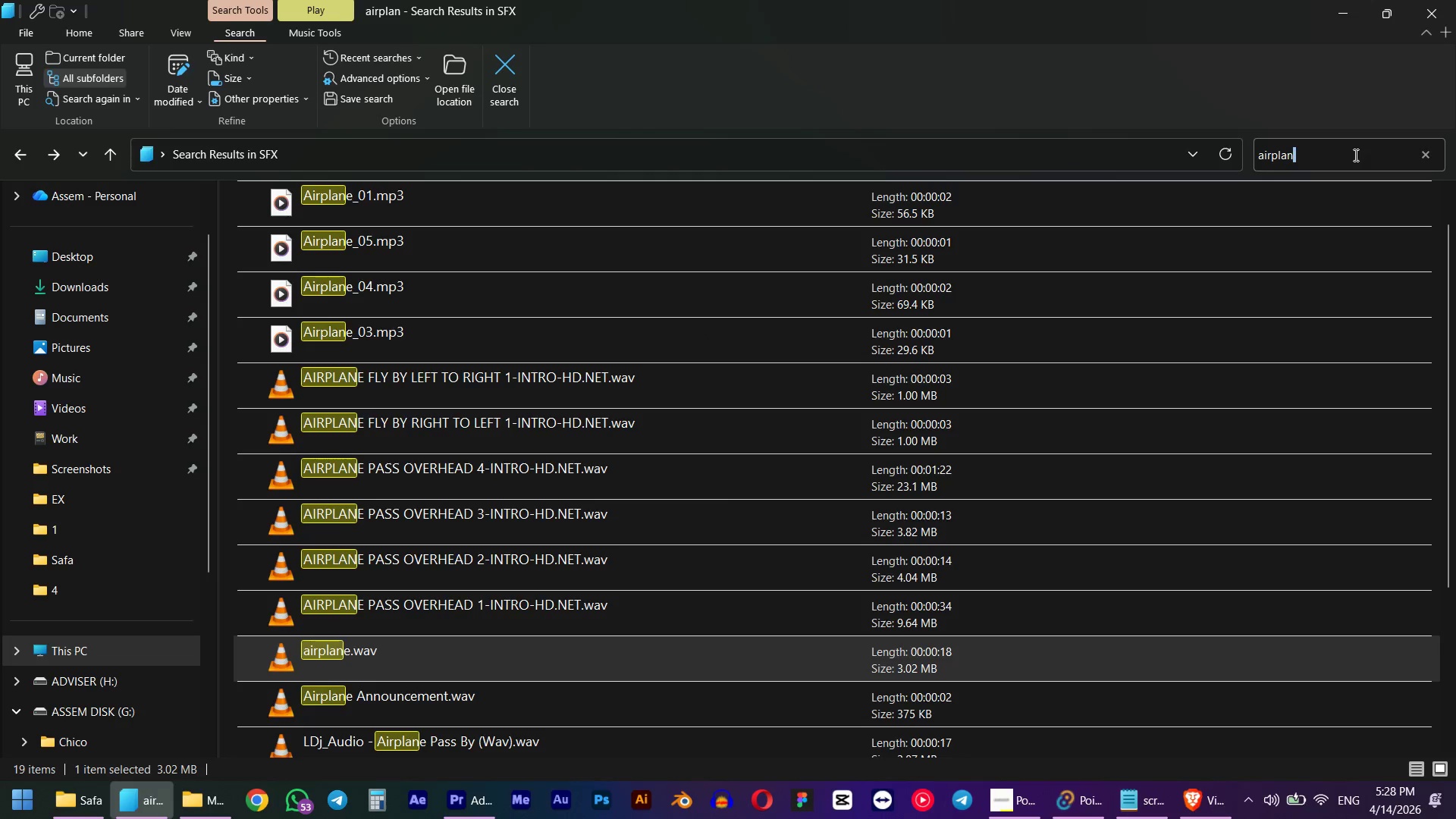 
triple_click([1354, 155])
 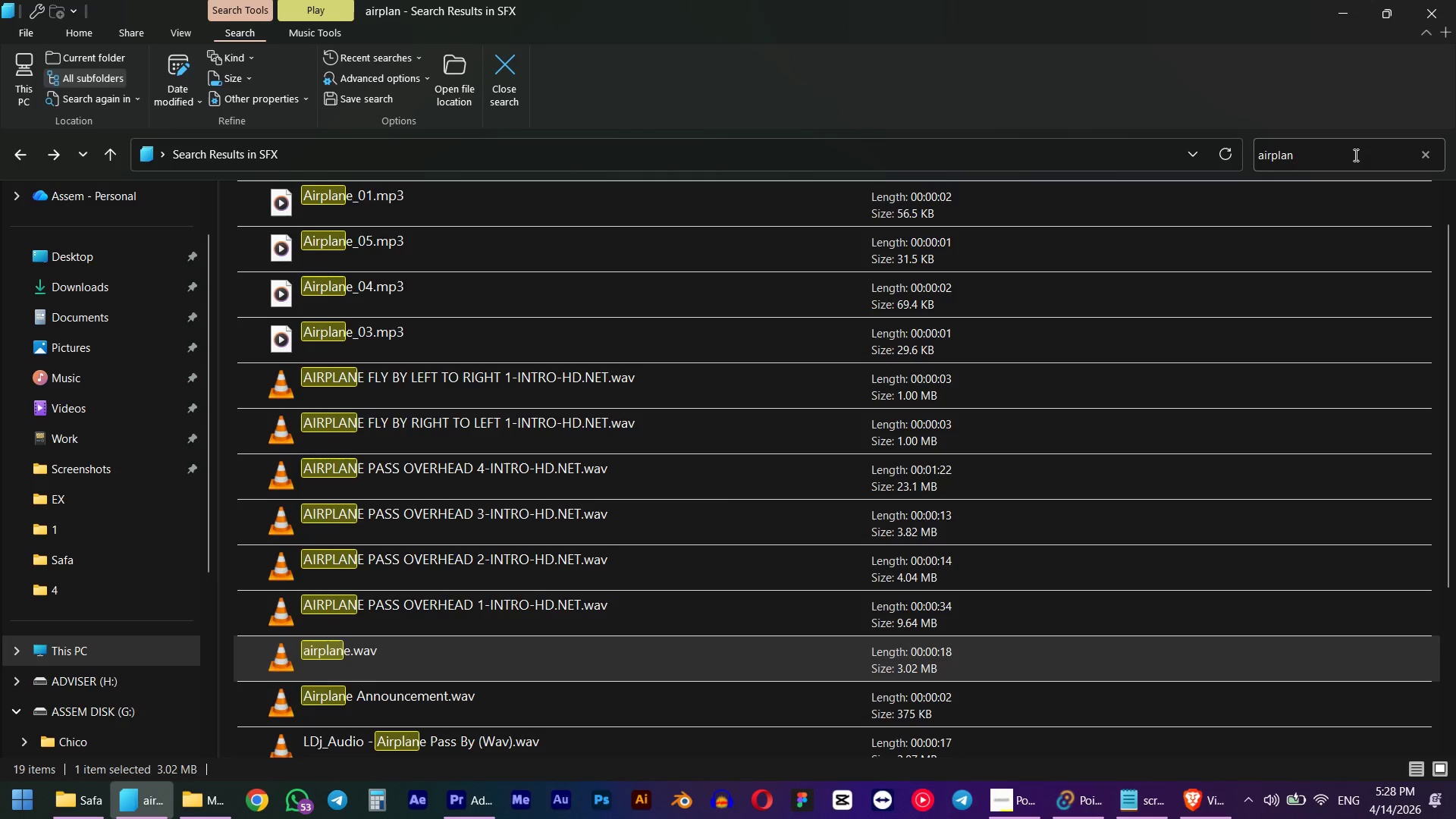 
key(Control+ControlLeft)
 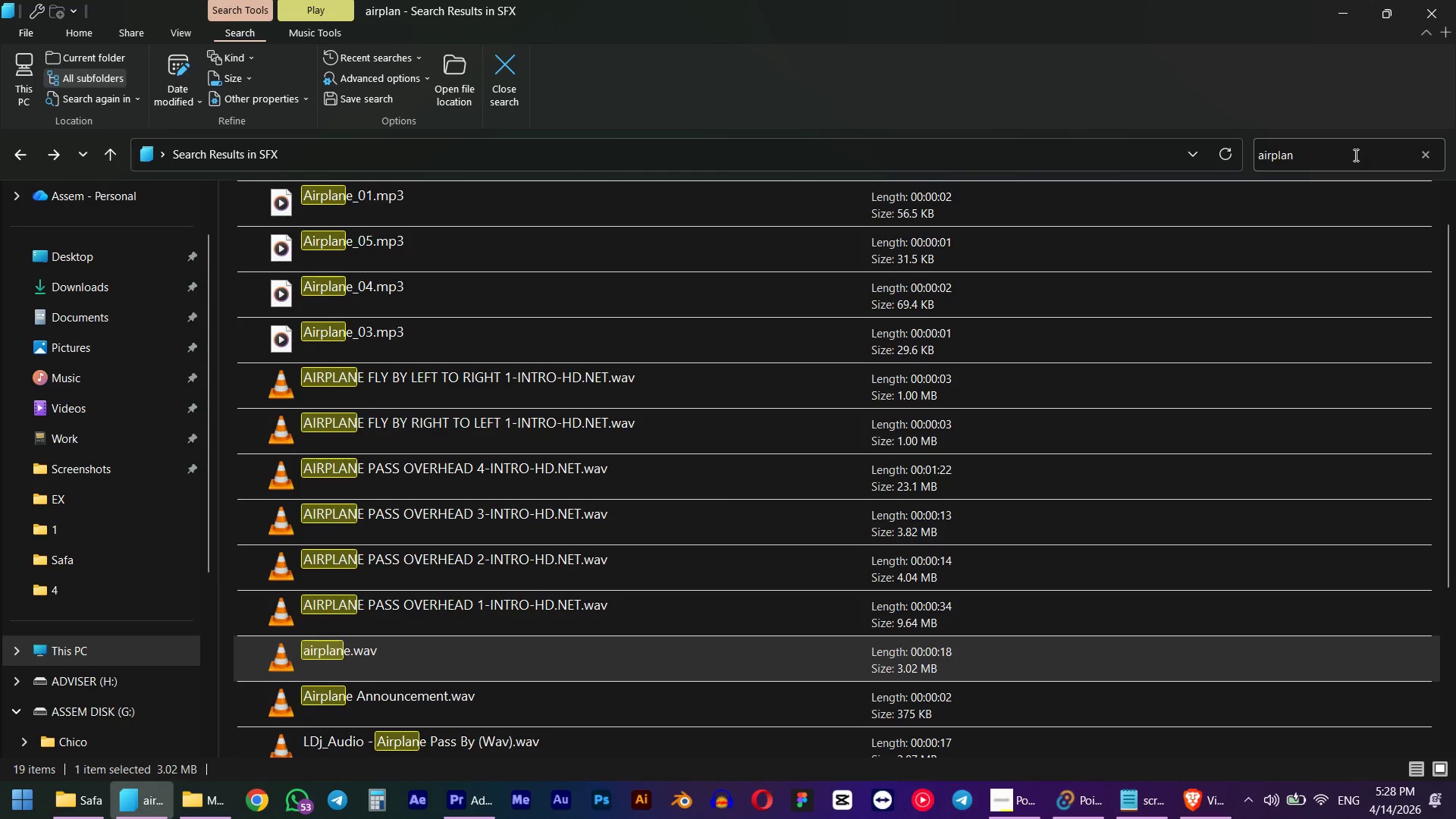 
key(Control+A)
 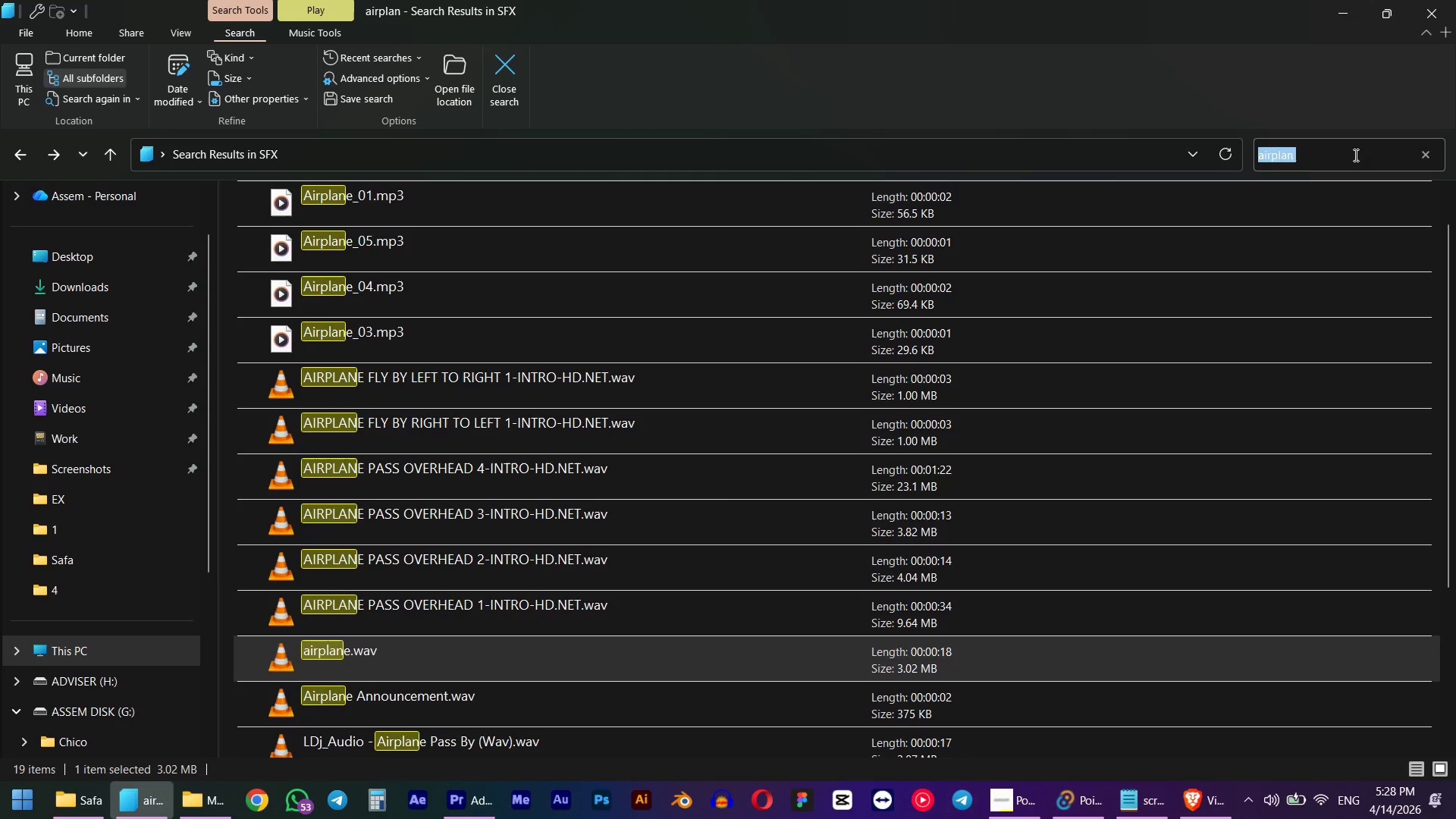 
type(cor)
 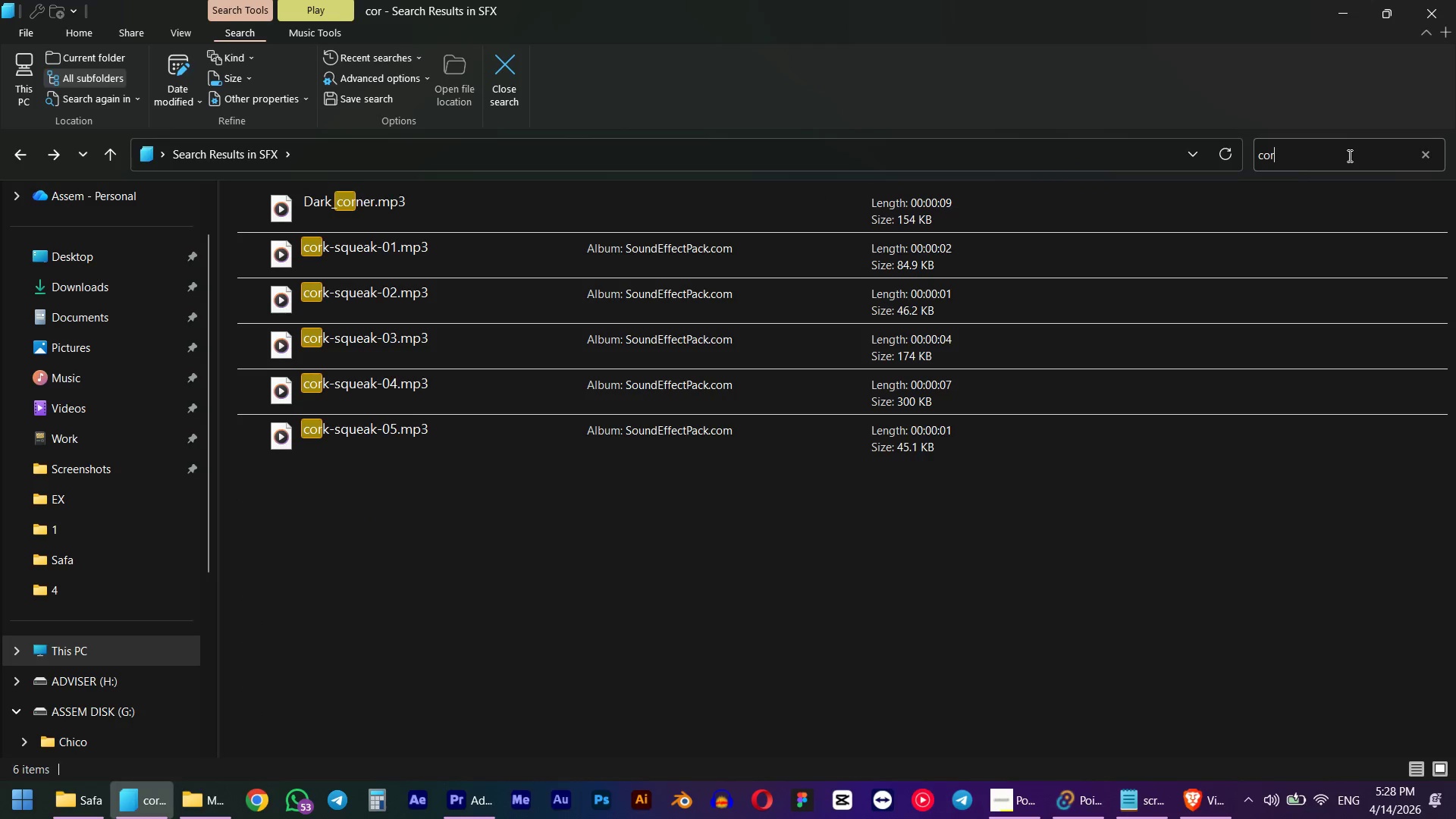 
type(rect)
 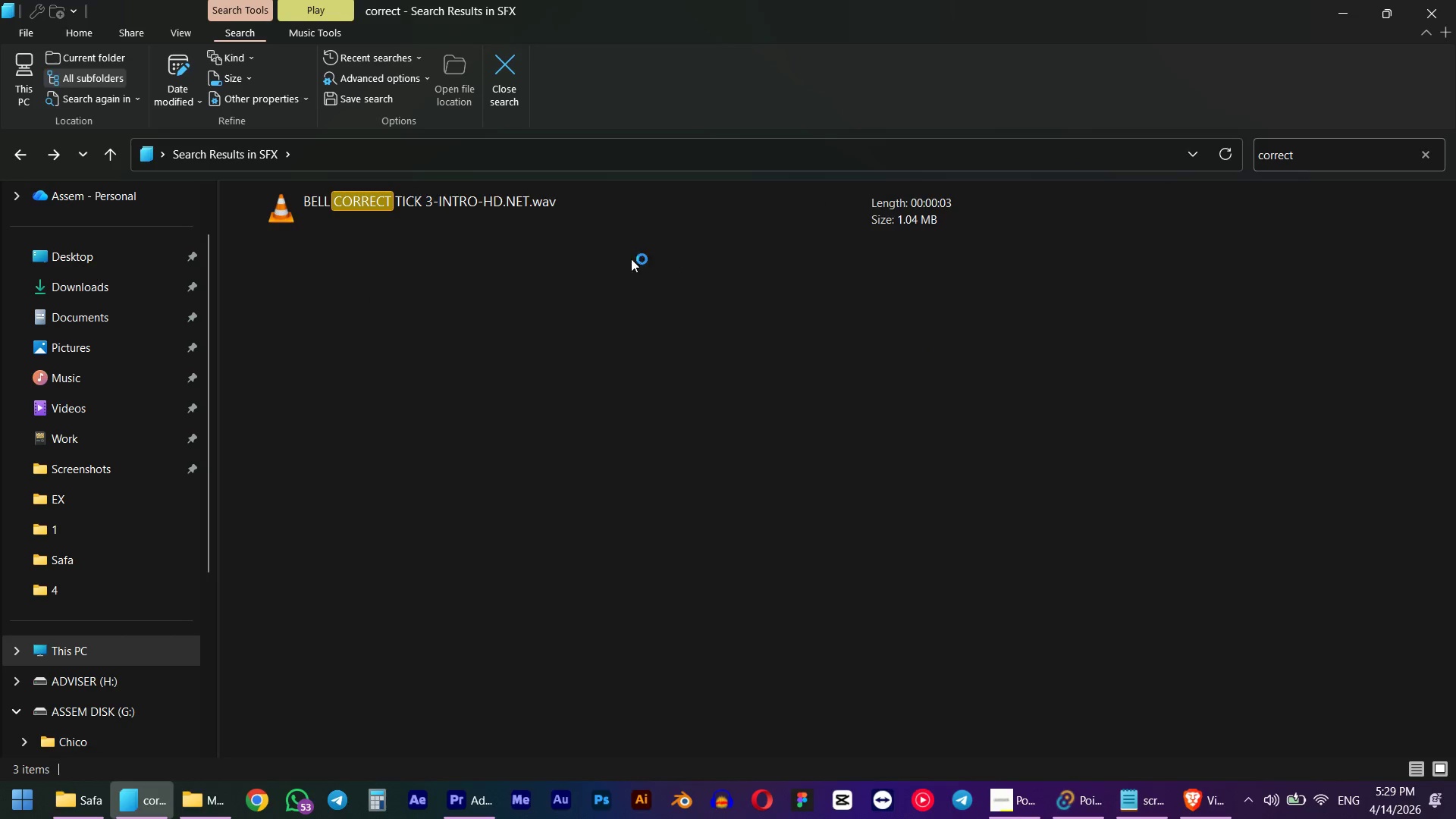 
left_click([448, 229])
 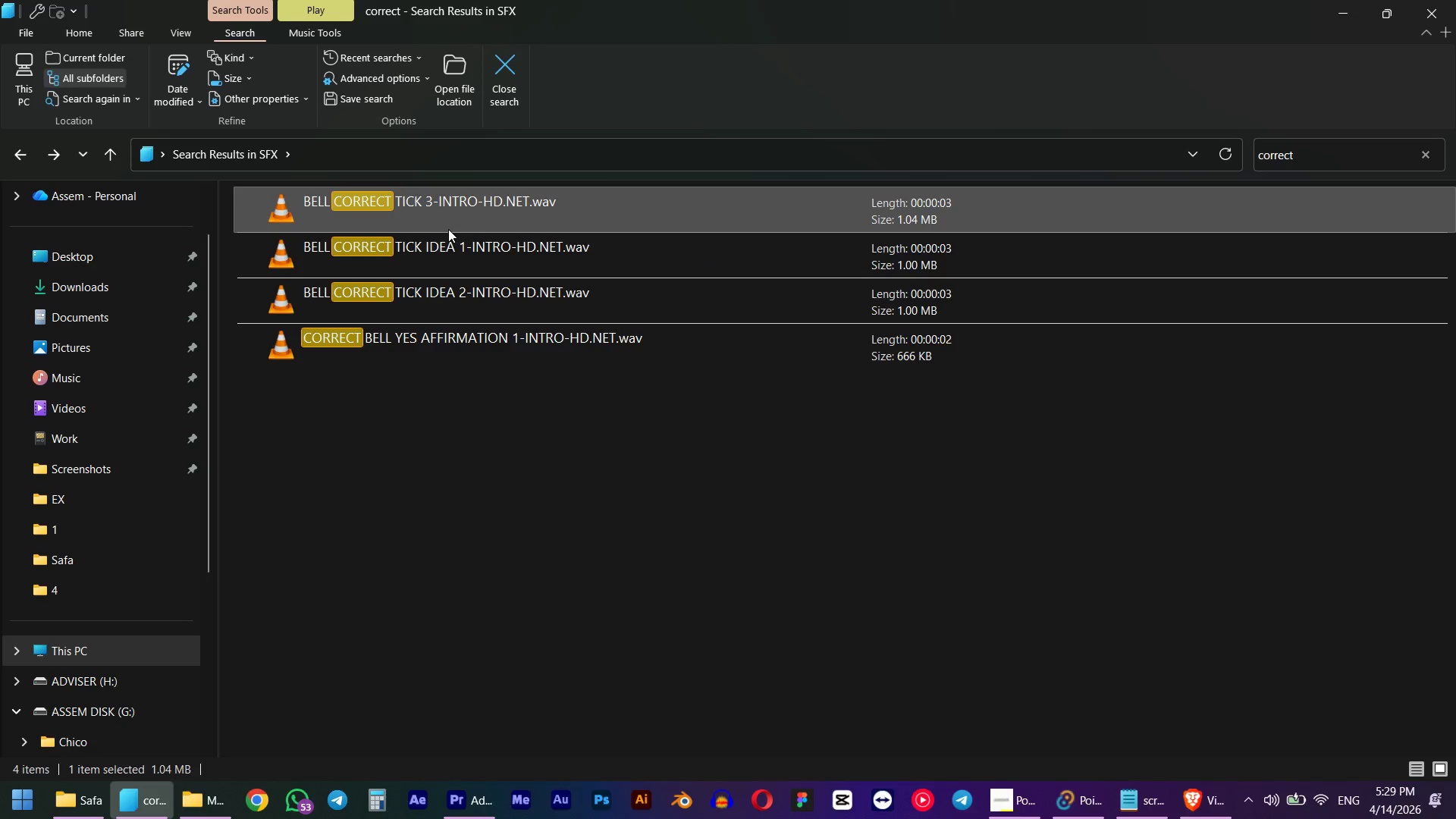 
key(Space)
 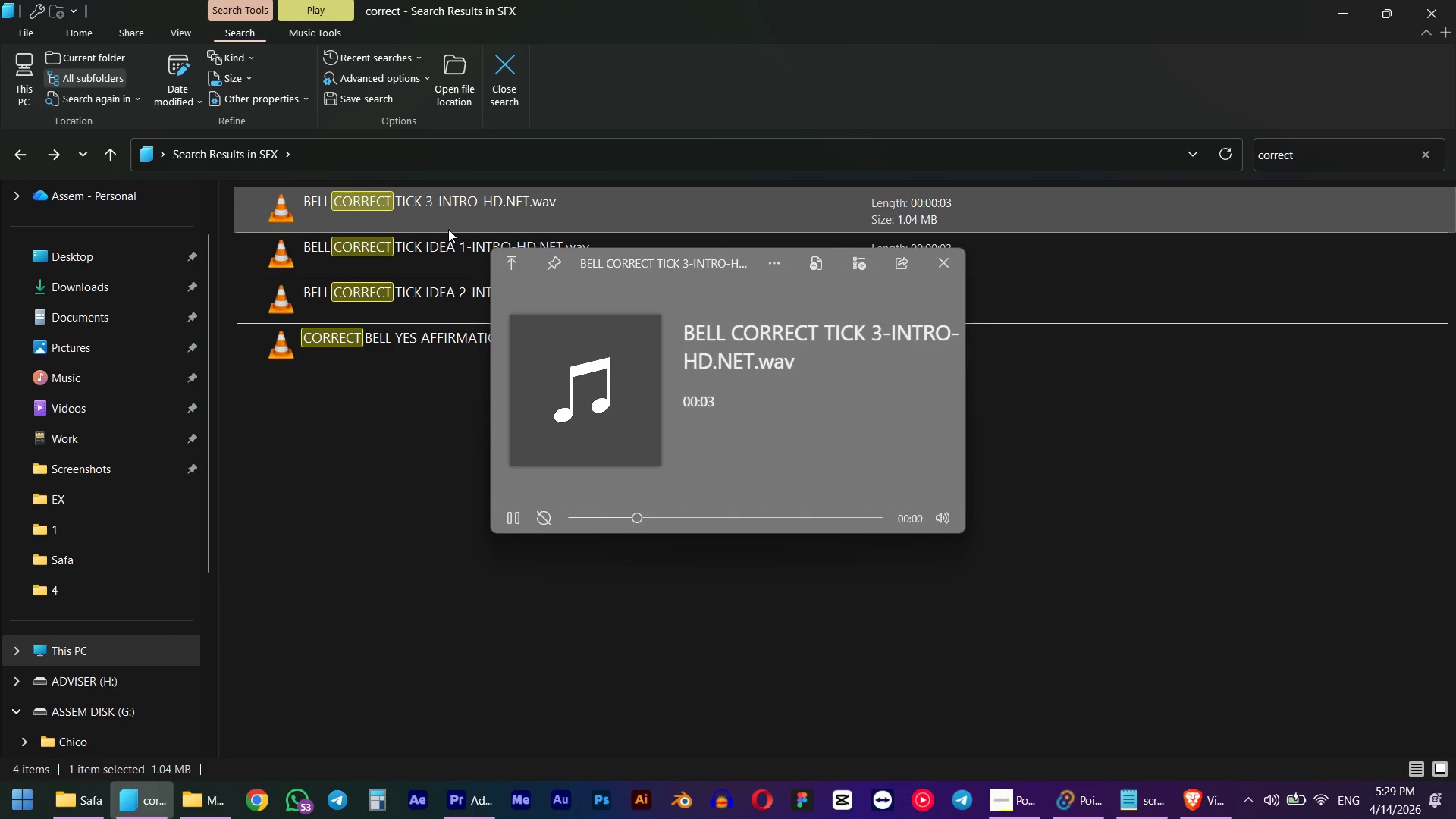 
left_click([416, 256])
 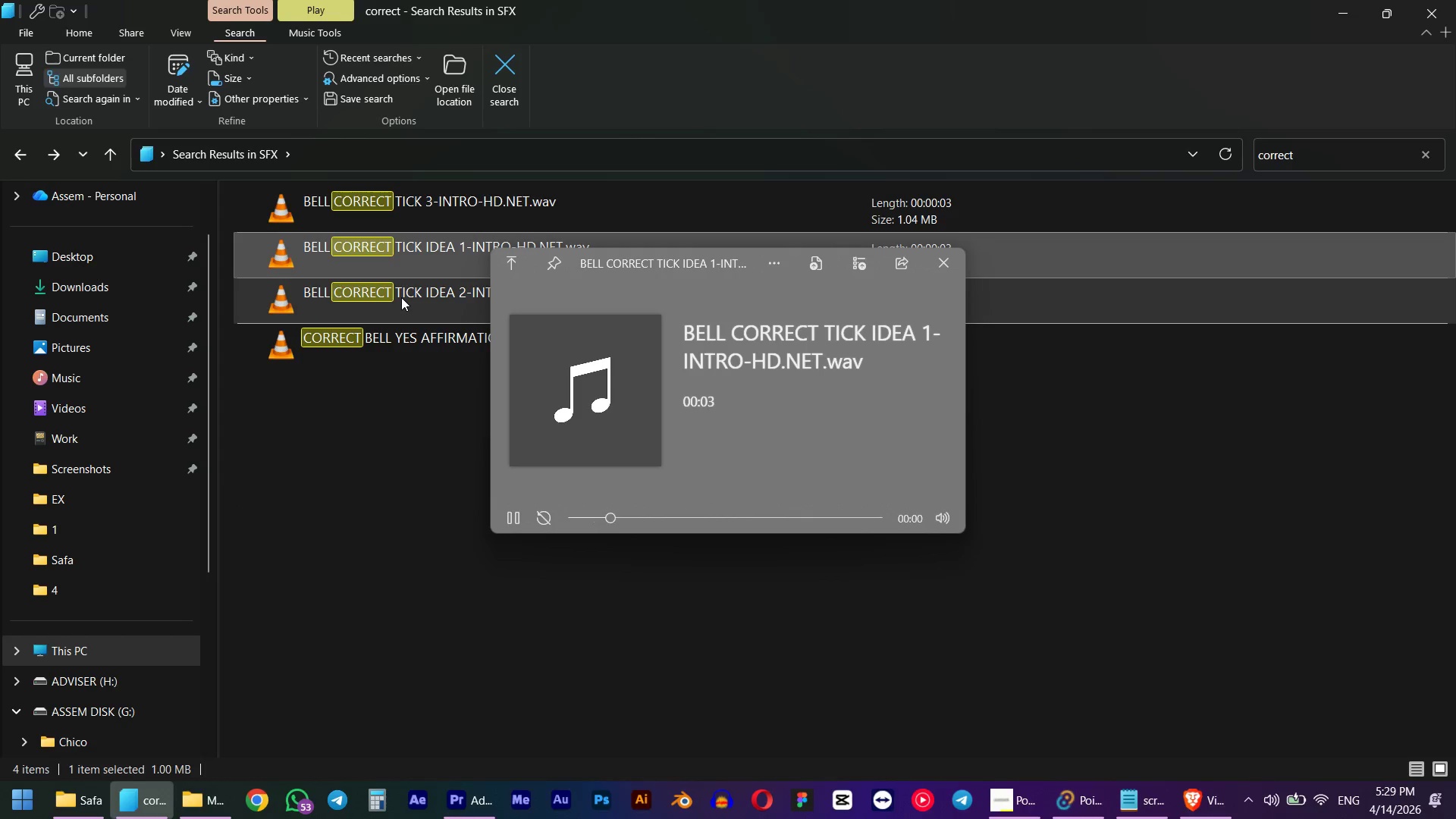 
left_click([401, 297])
 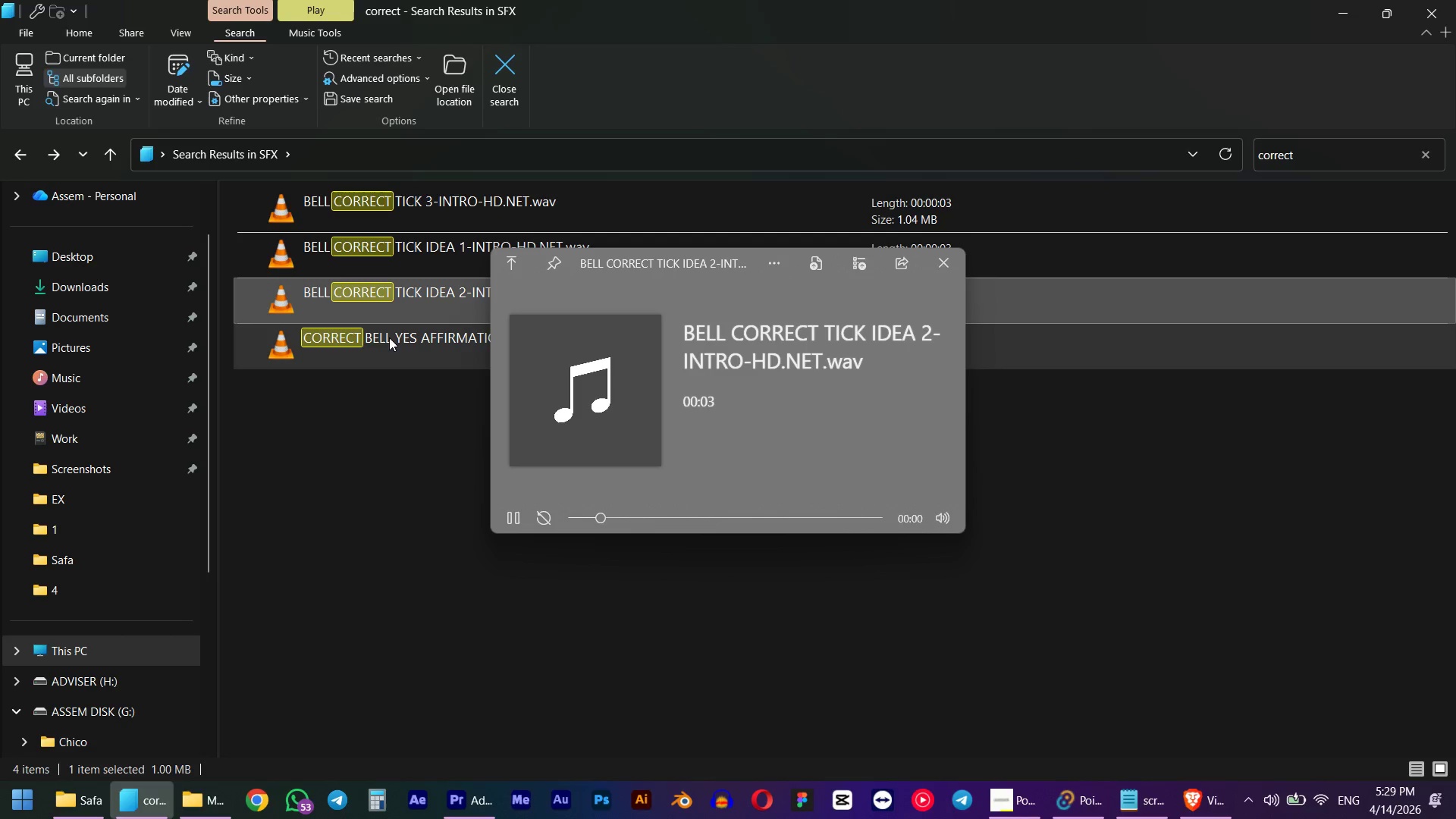 
left_click([387, 340])
 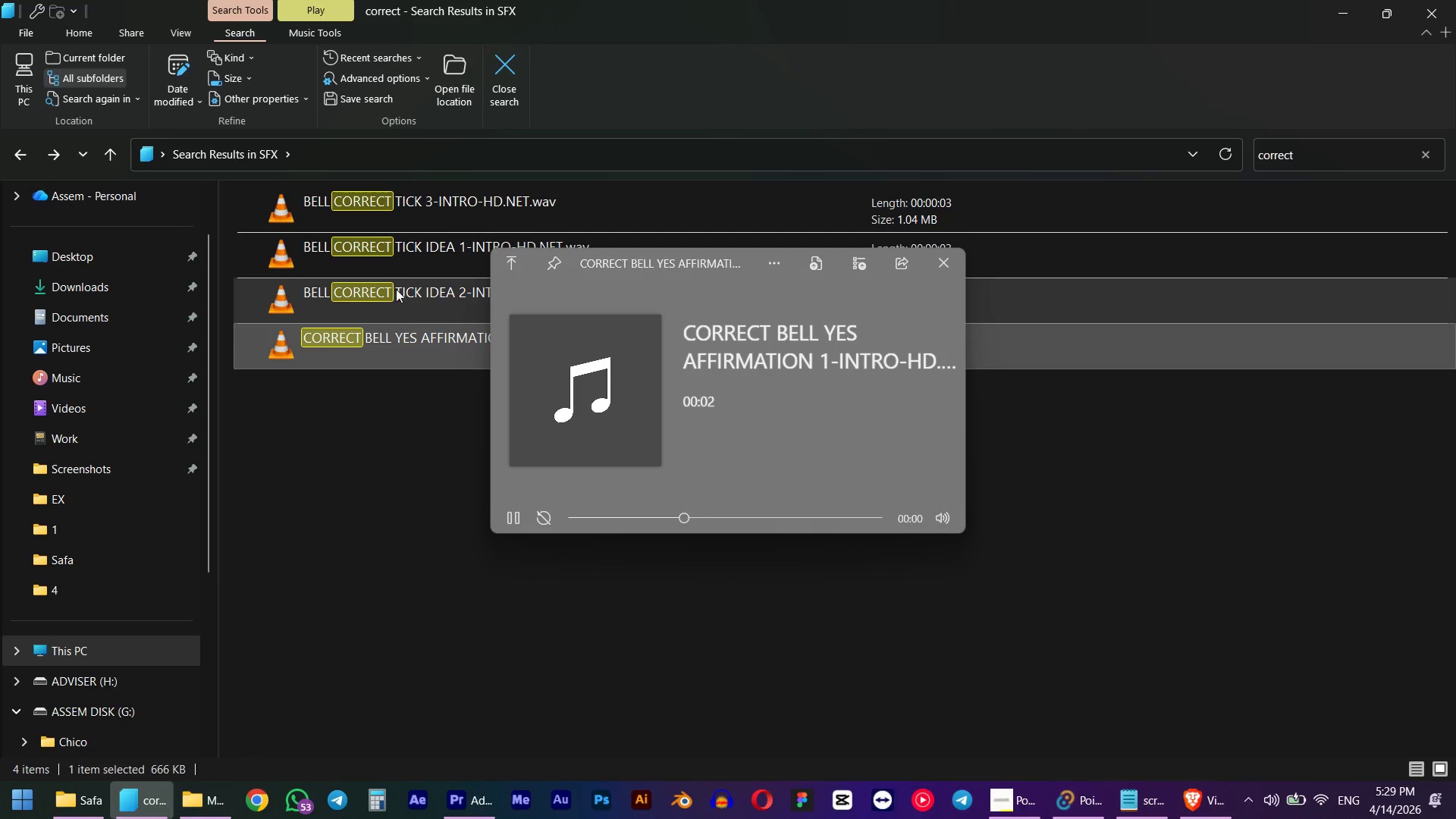 
left_click([389, 226])
 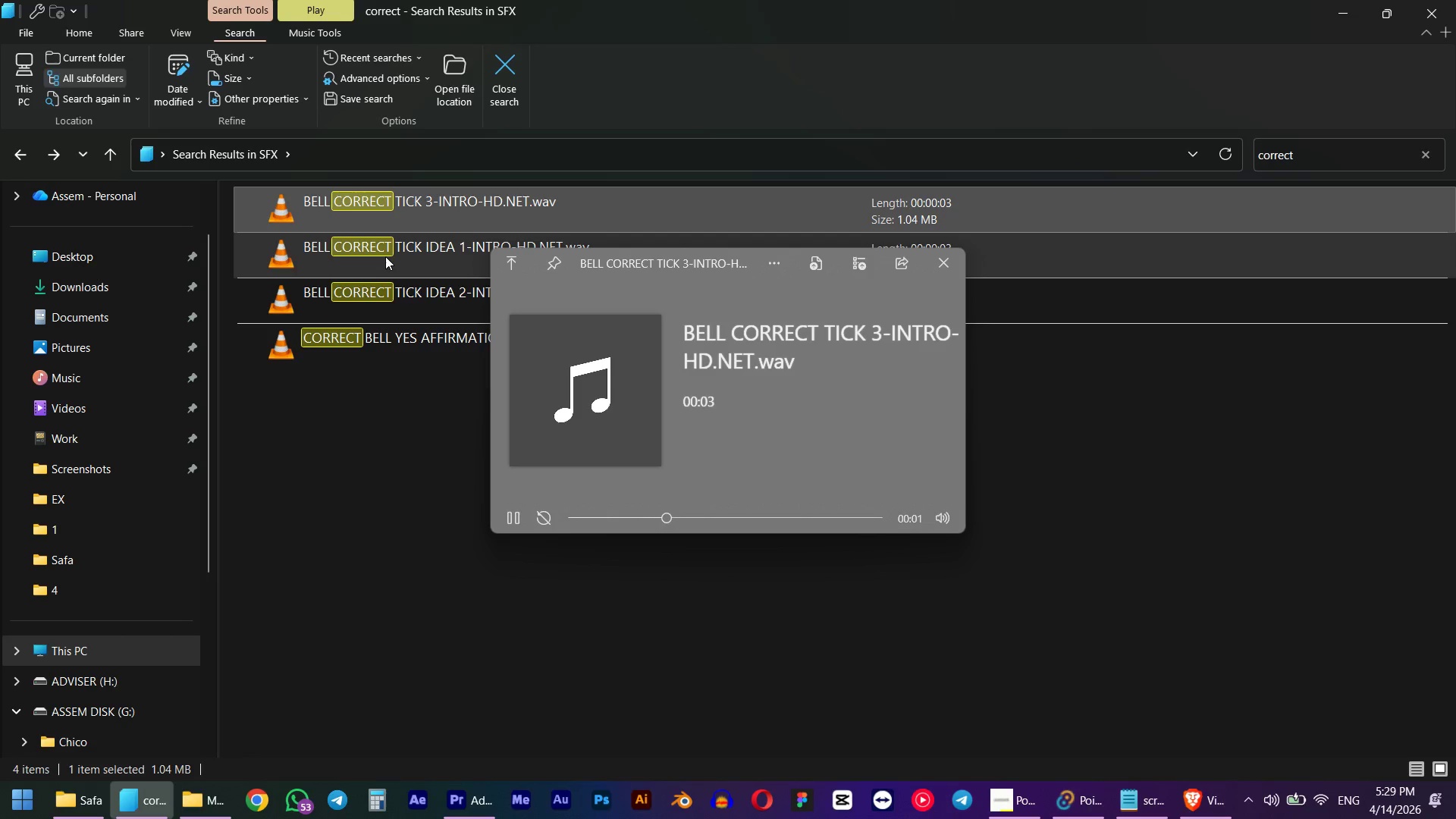 
left_click([942, 257])
 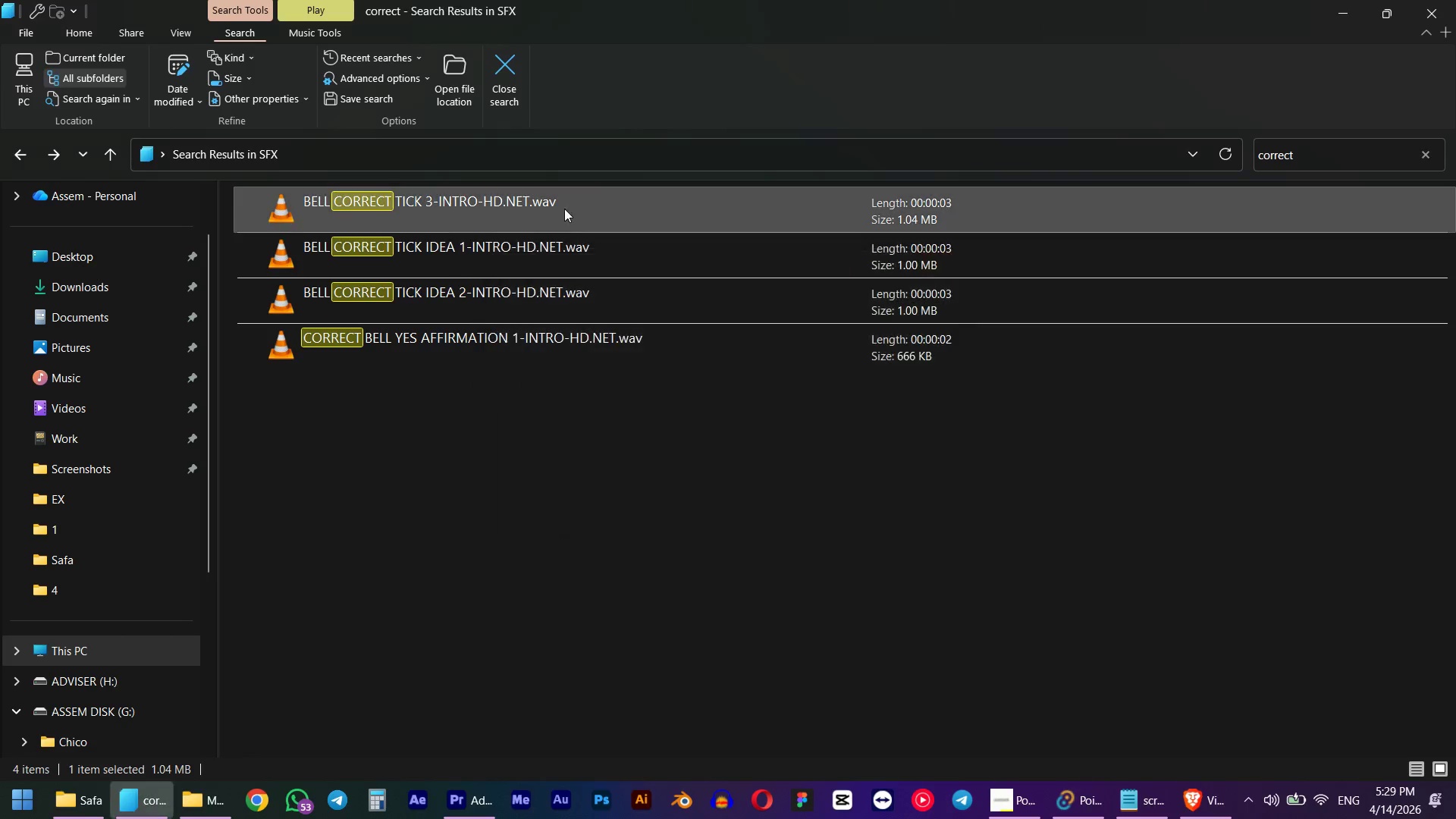 
left_click([507, 205])
 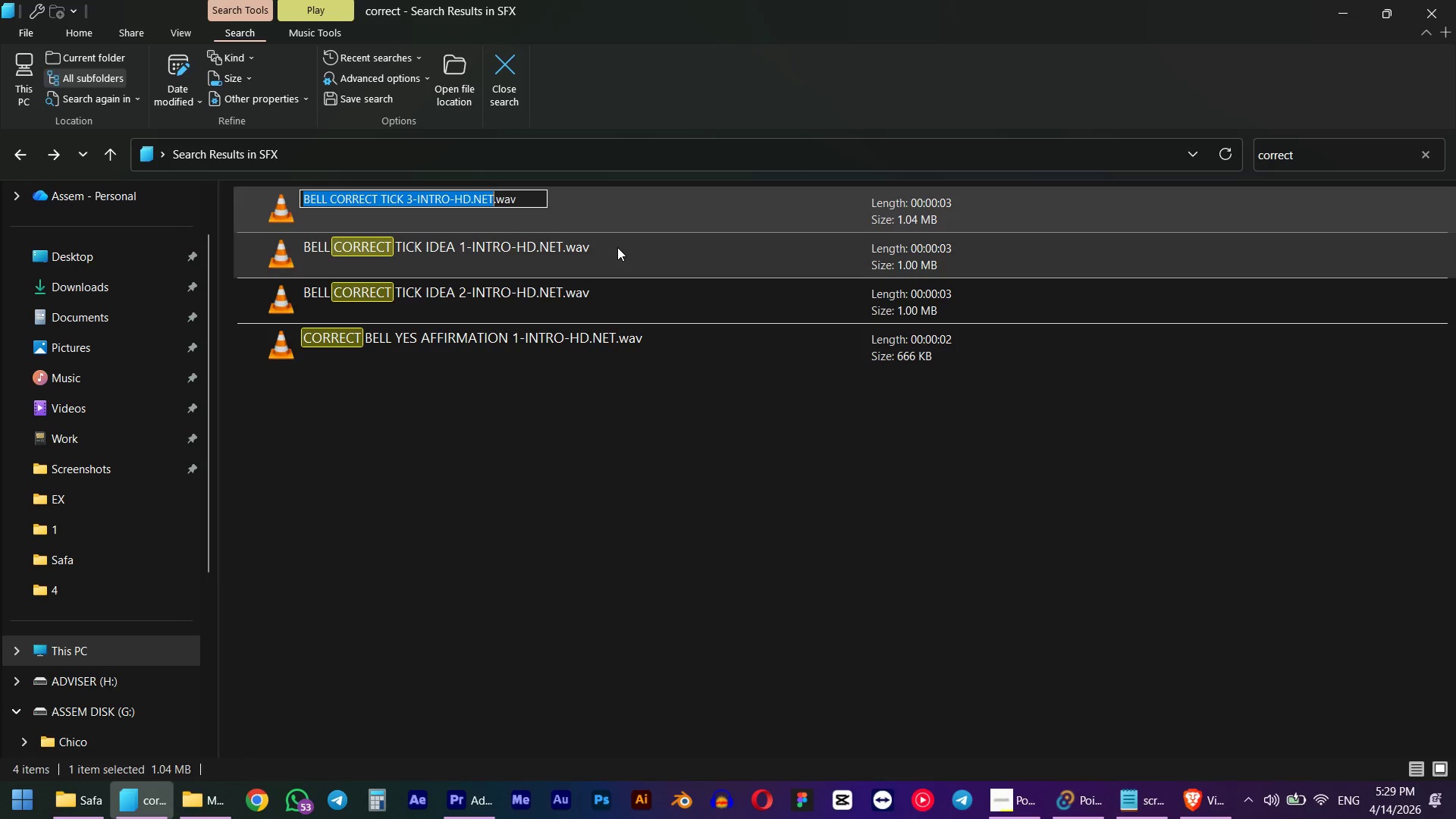 
left_click([607, 213])
 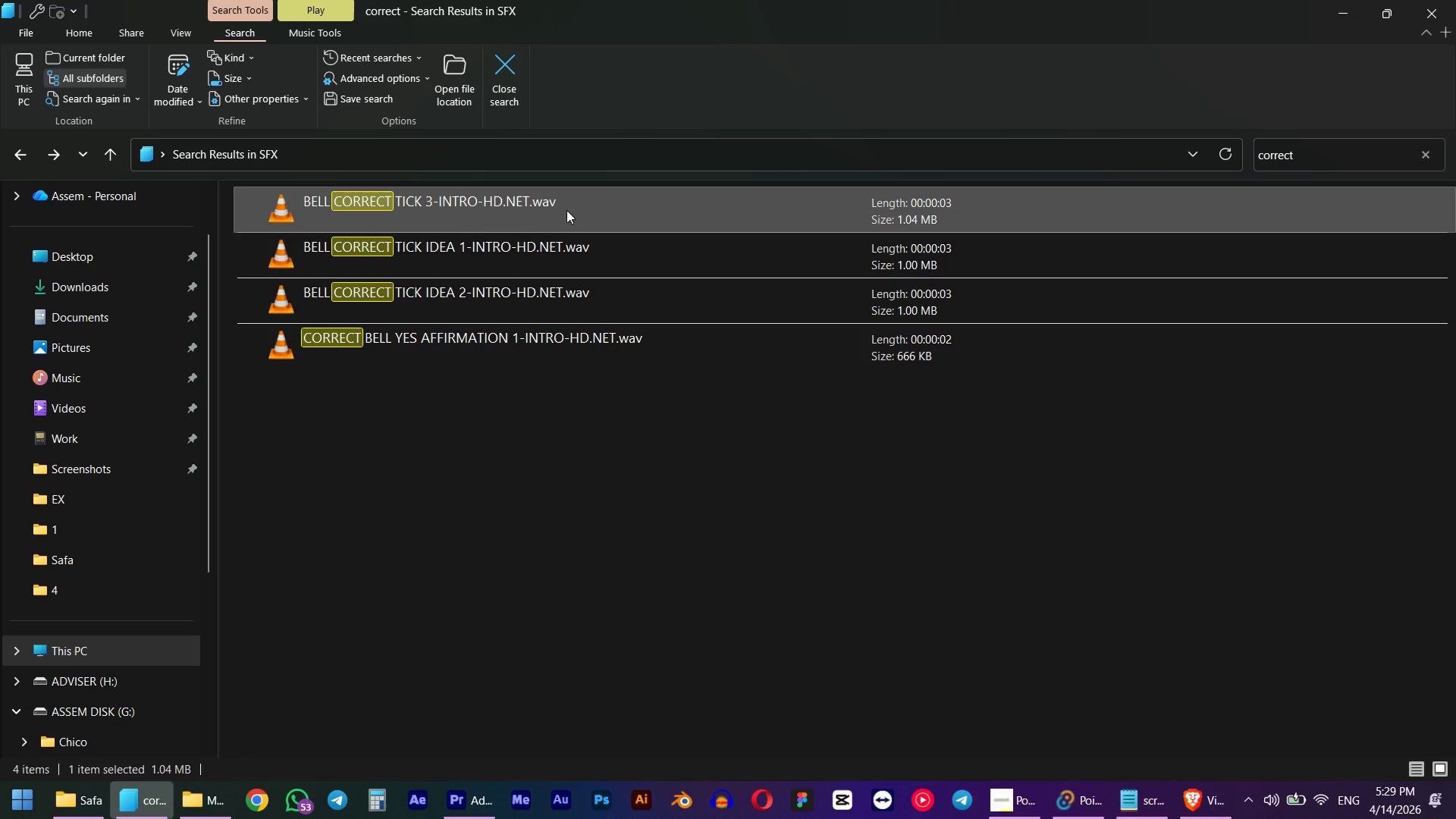 
left_click_drag(start_coordinate=[566, 210], to_coordinate=[659, 485])
 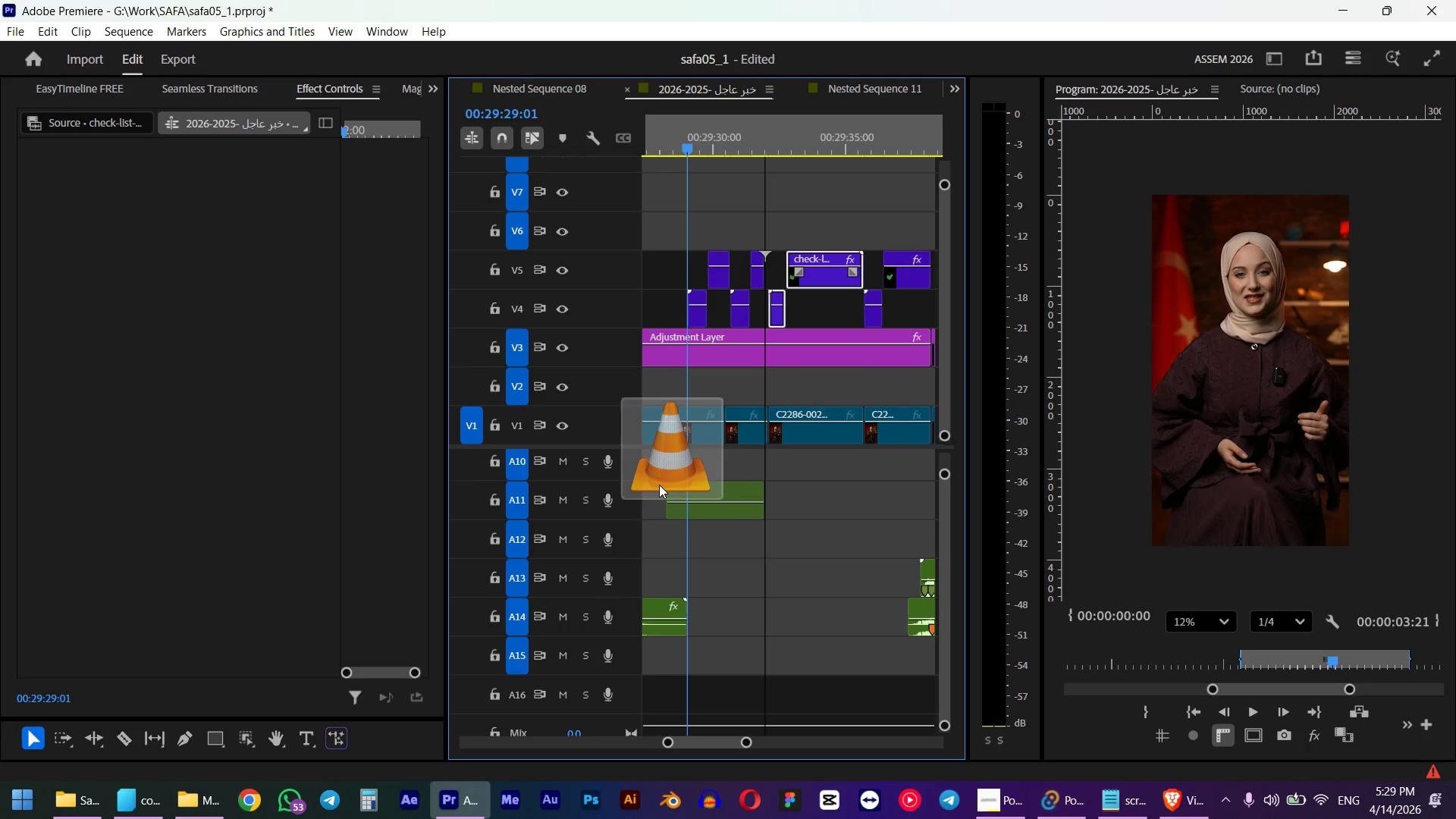 
key(Alt+Tab)
 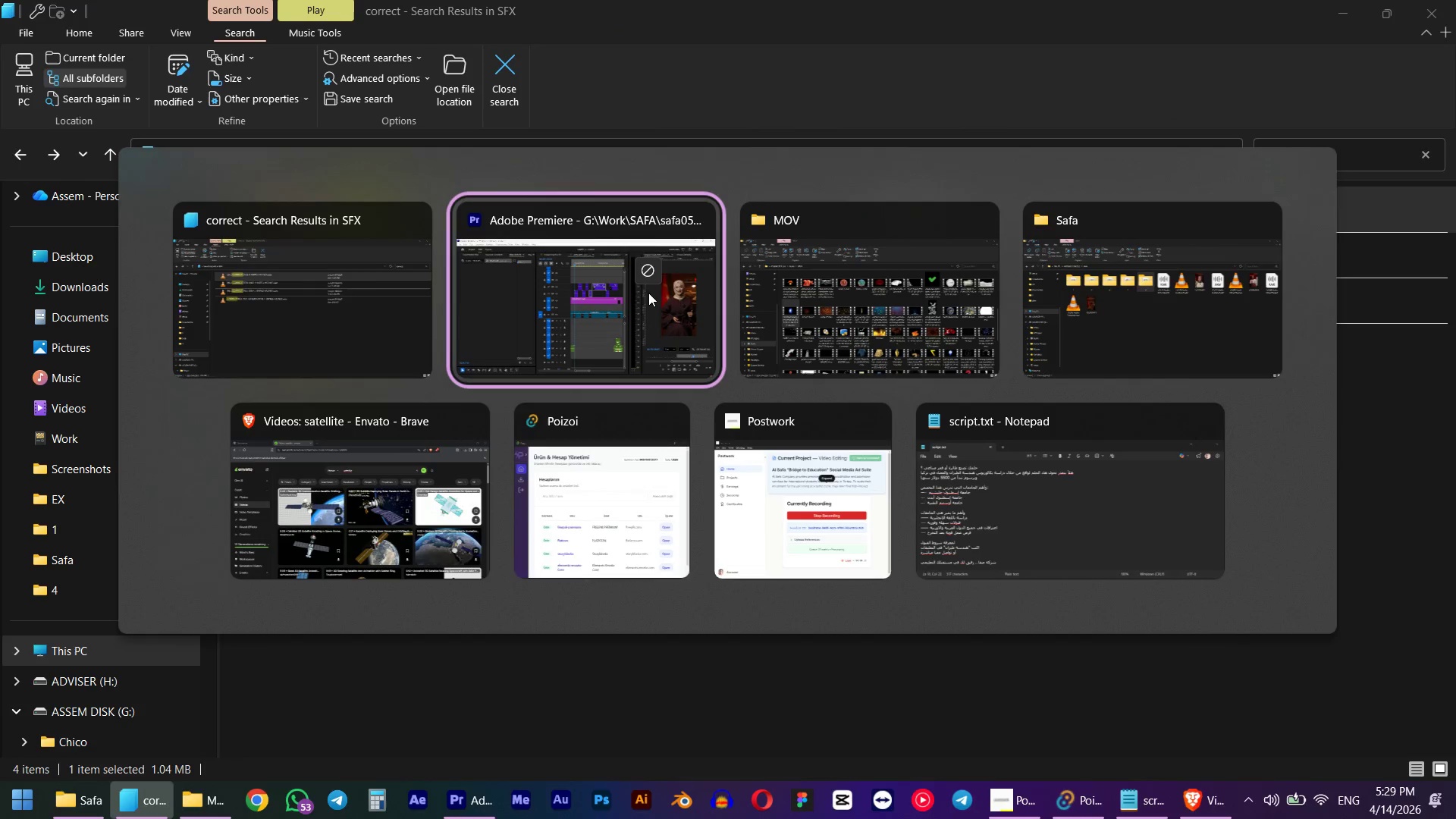 
hold_key(key=AltLeft, duration=0.86)
scroll: coordinate [692, 491], scroll_direction: up, amount: 3.0
 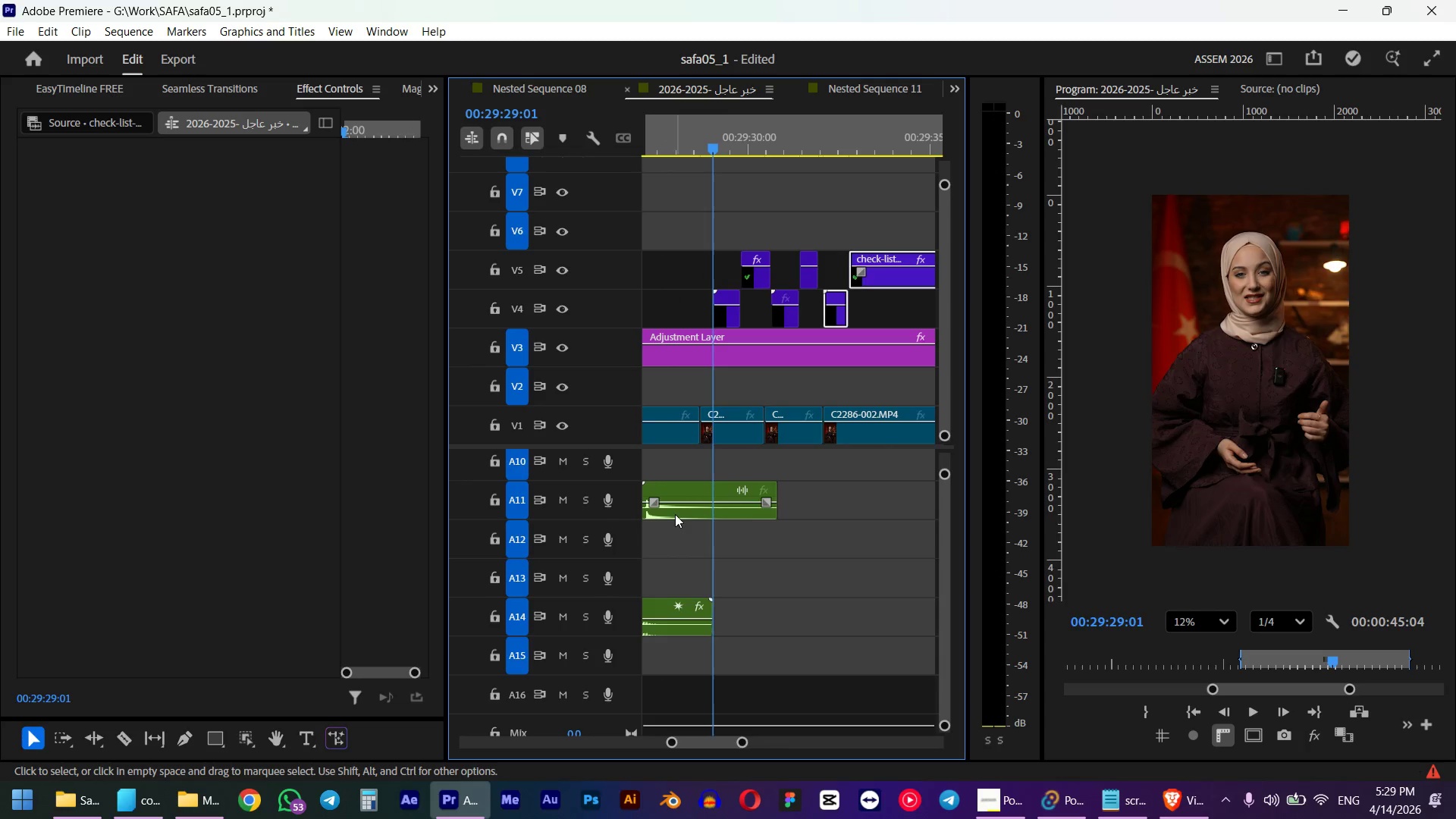 
left_click_drag(start_coordinate=[675, 514], to_coordinate=[755, 499])
 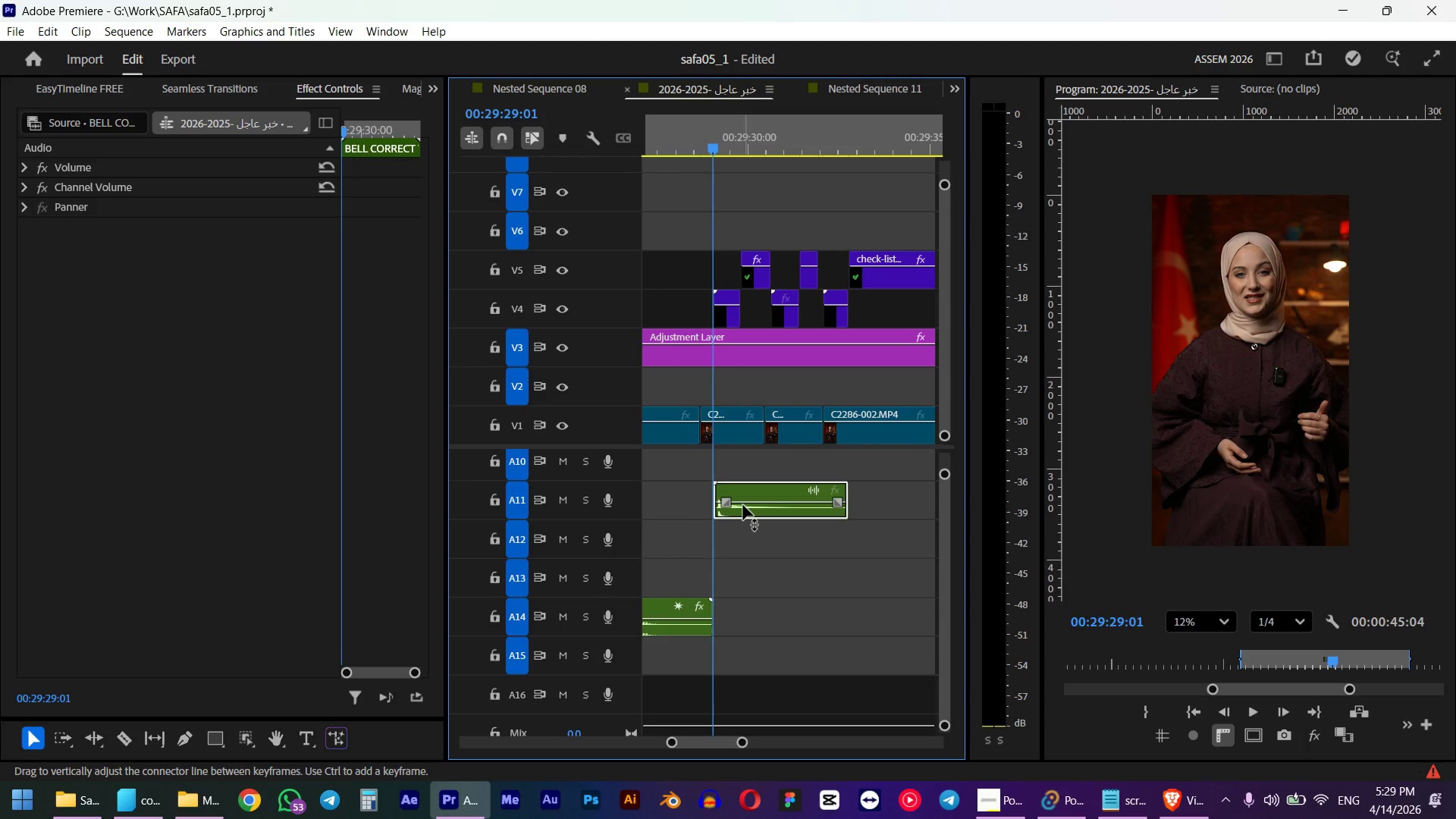 
key(Space)
 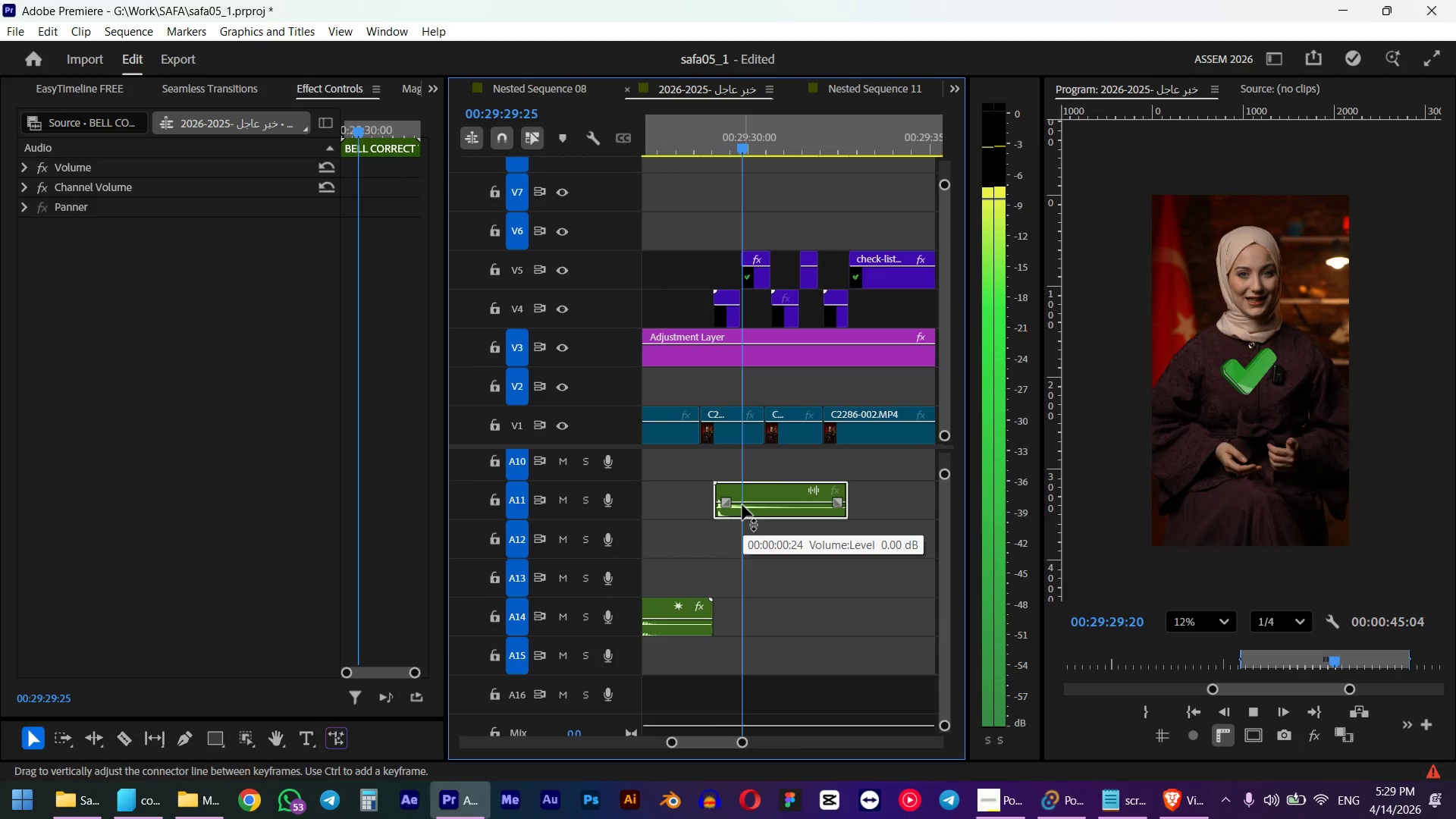 
key(Space)
 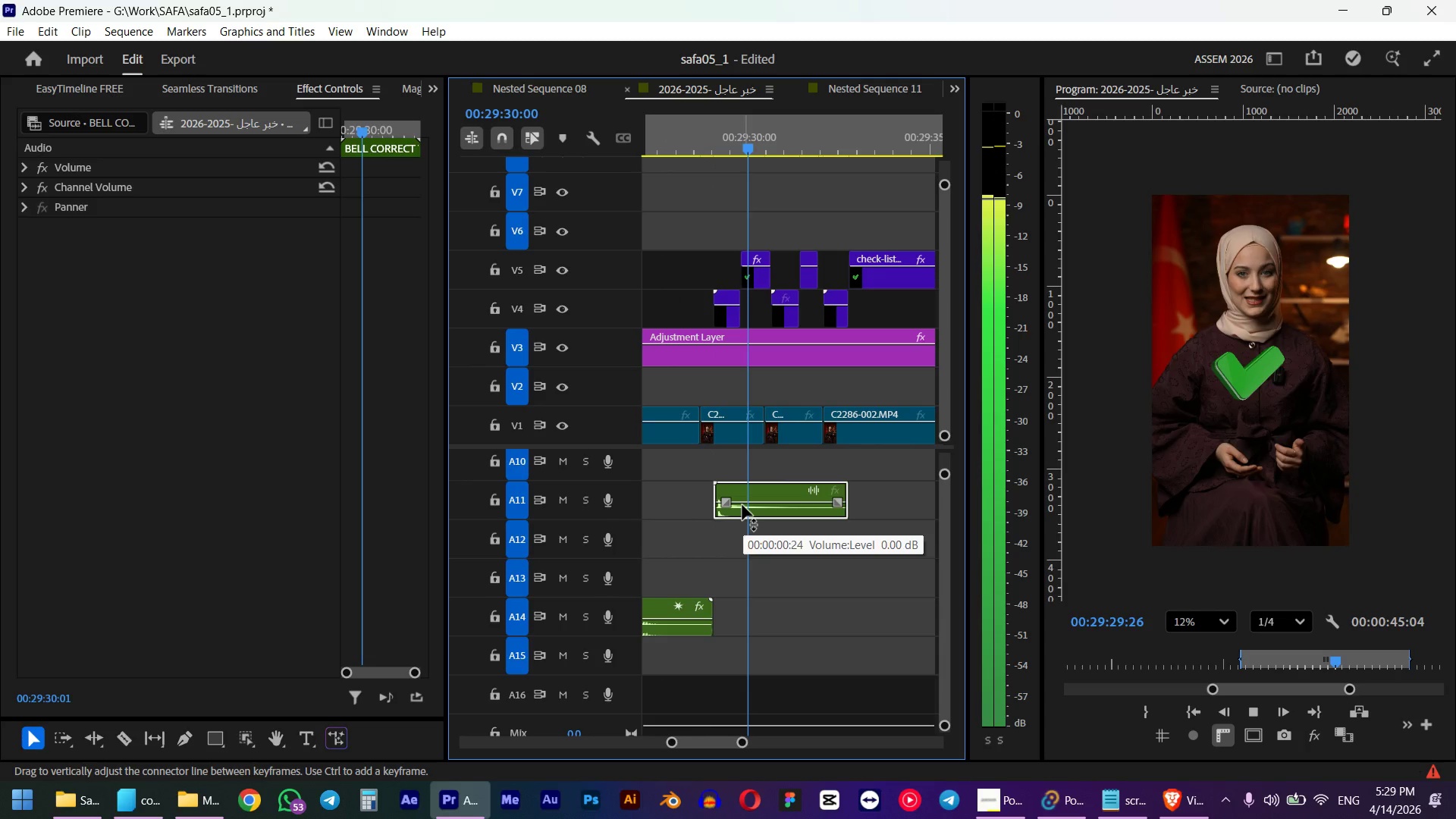 
hold_key(key=AltLeft, duration=3.09)
left_click_drag(start_coordinate=[763, 513], to_coordinate=[830, 534])
 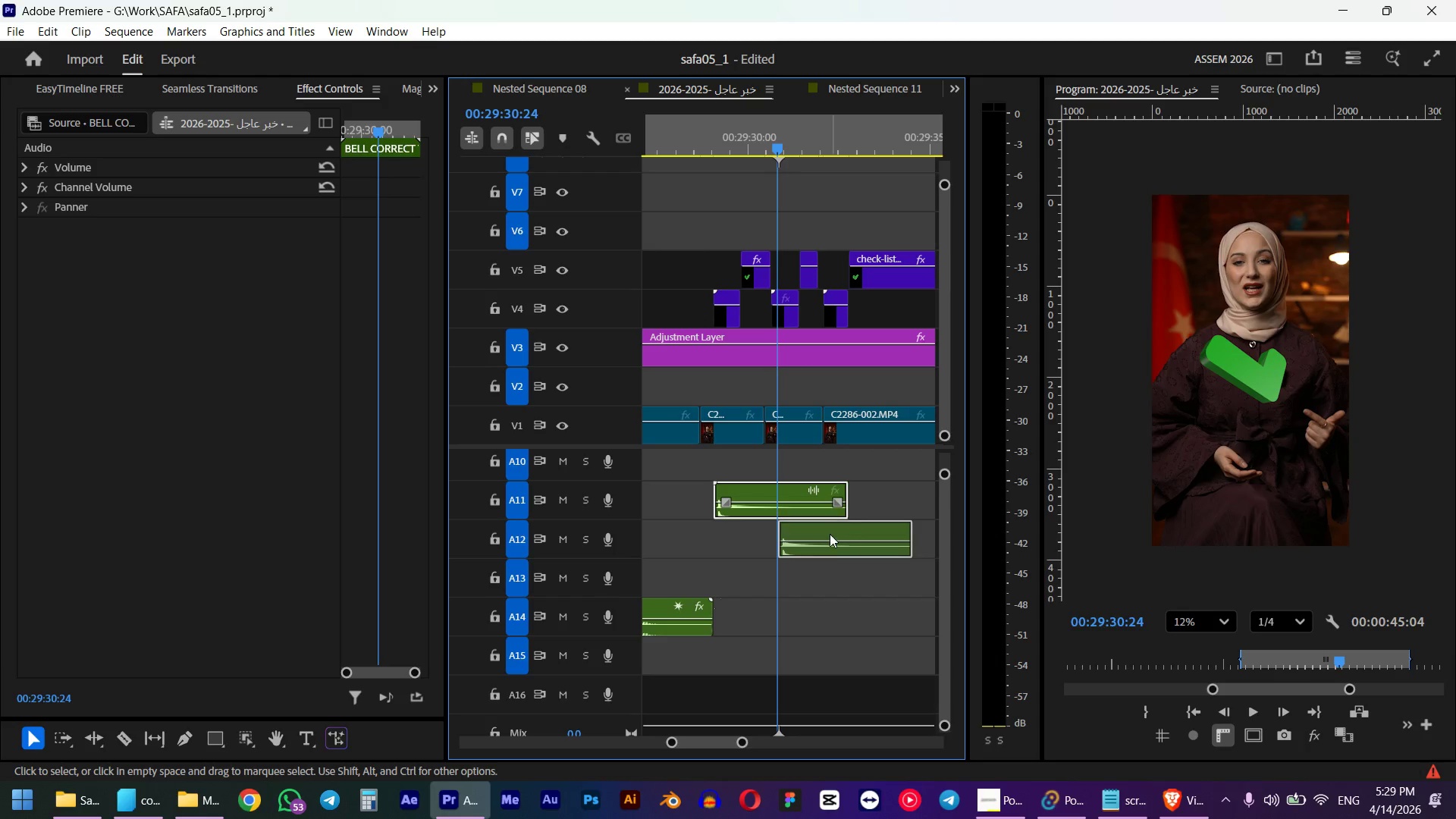 
key(Space)
 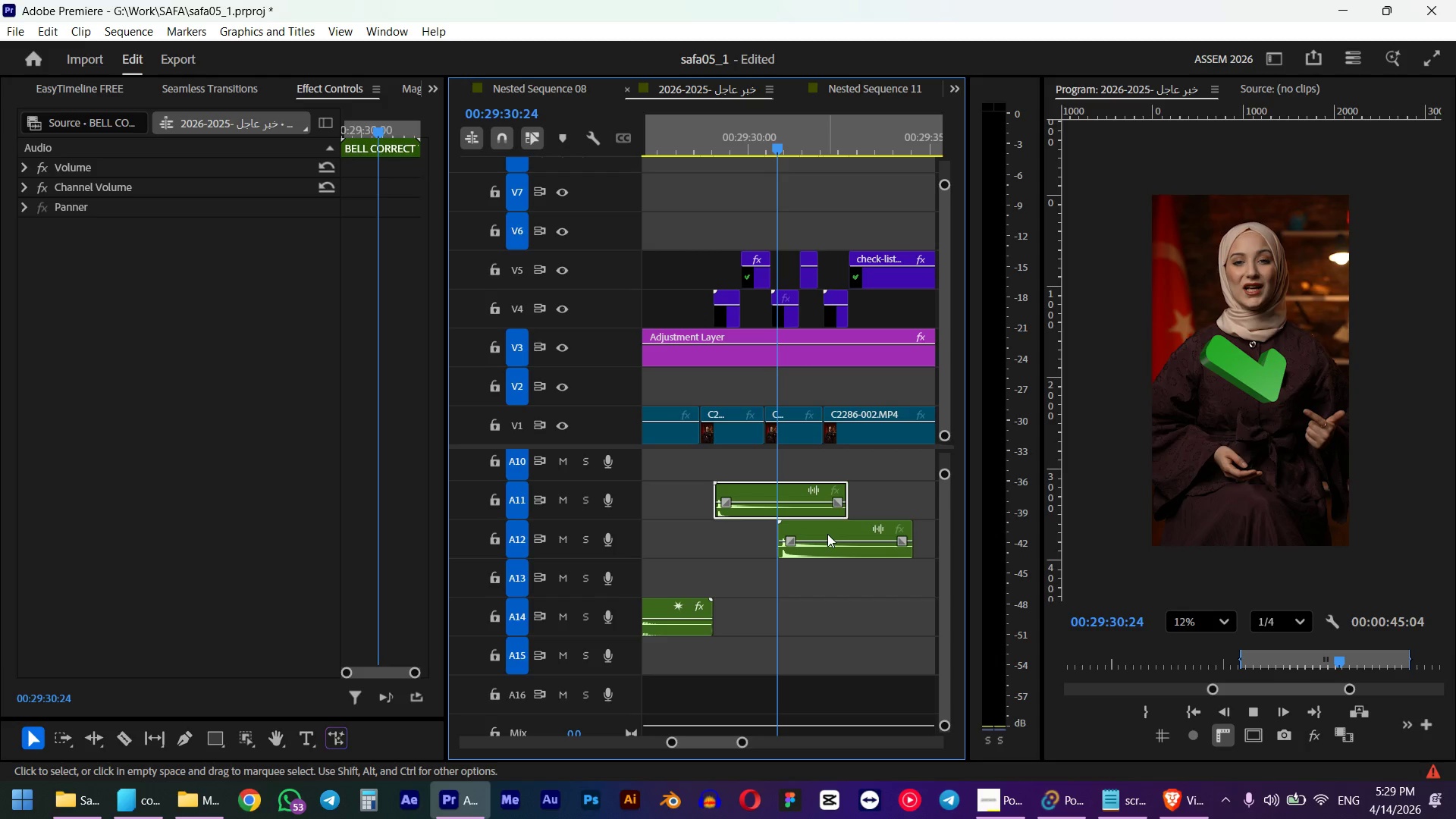 
key(Space)
 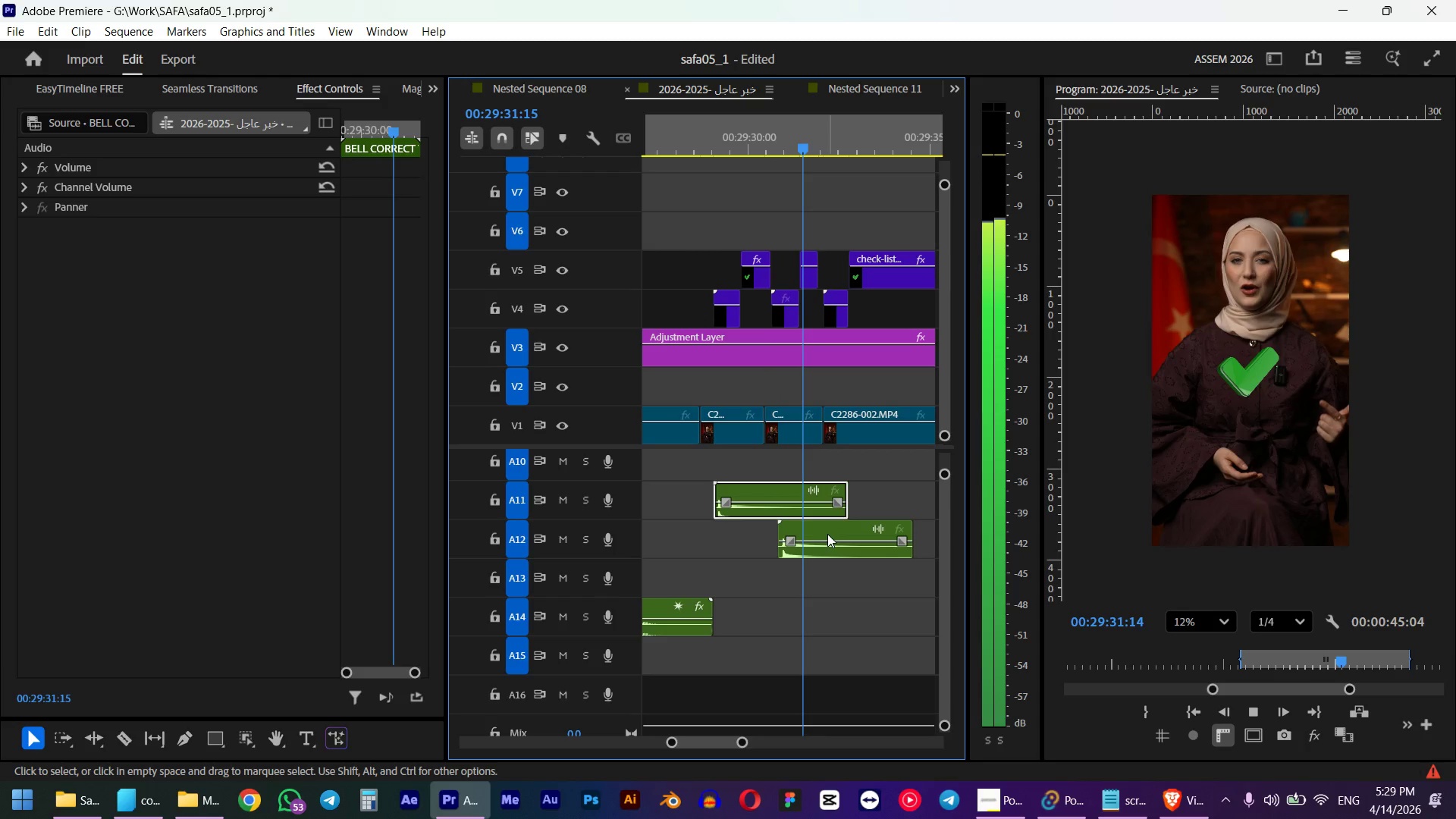 
hold_key(key=AltLeft, duration=0.77)
scroll: coordinate [792, 270], scroll_direction: up, amount: 8.0
 